 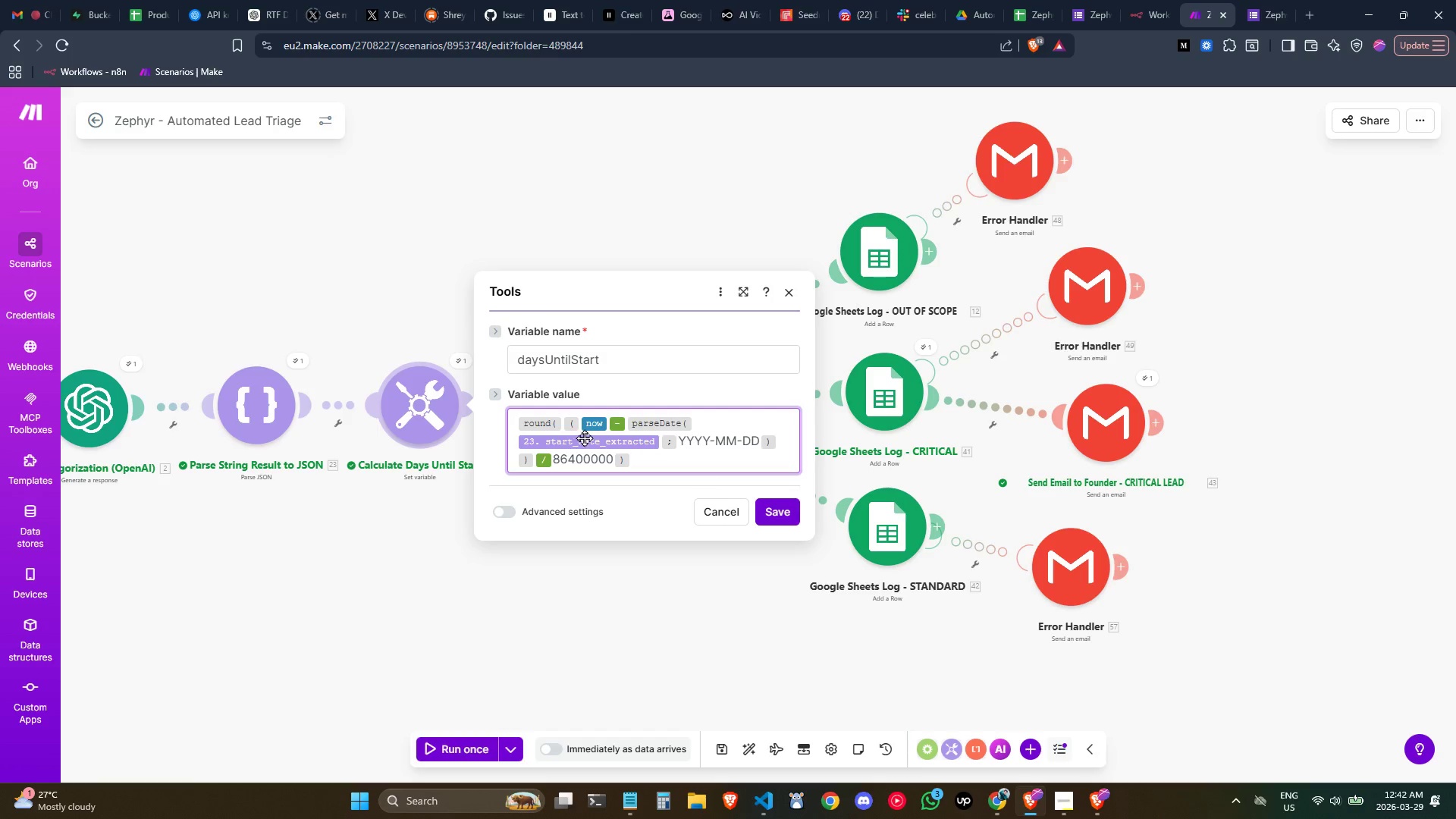 
left_click([1266, 0])
 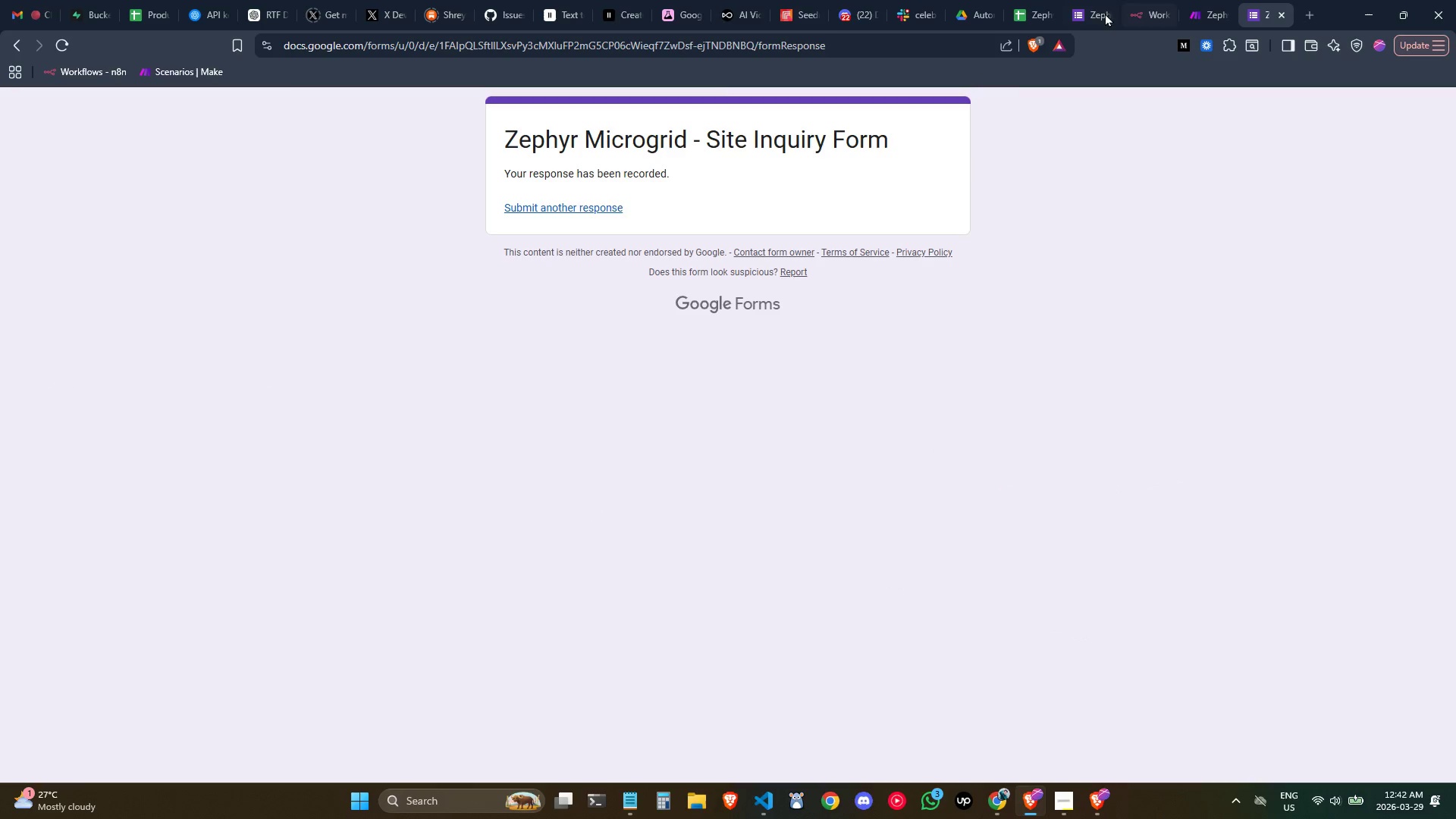 
left_click([1021, 0])
 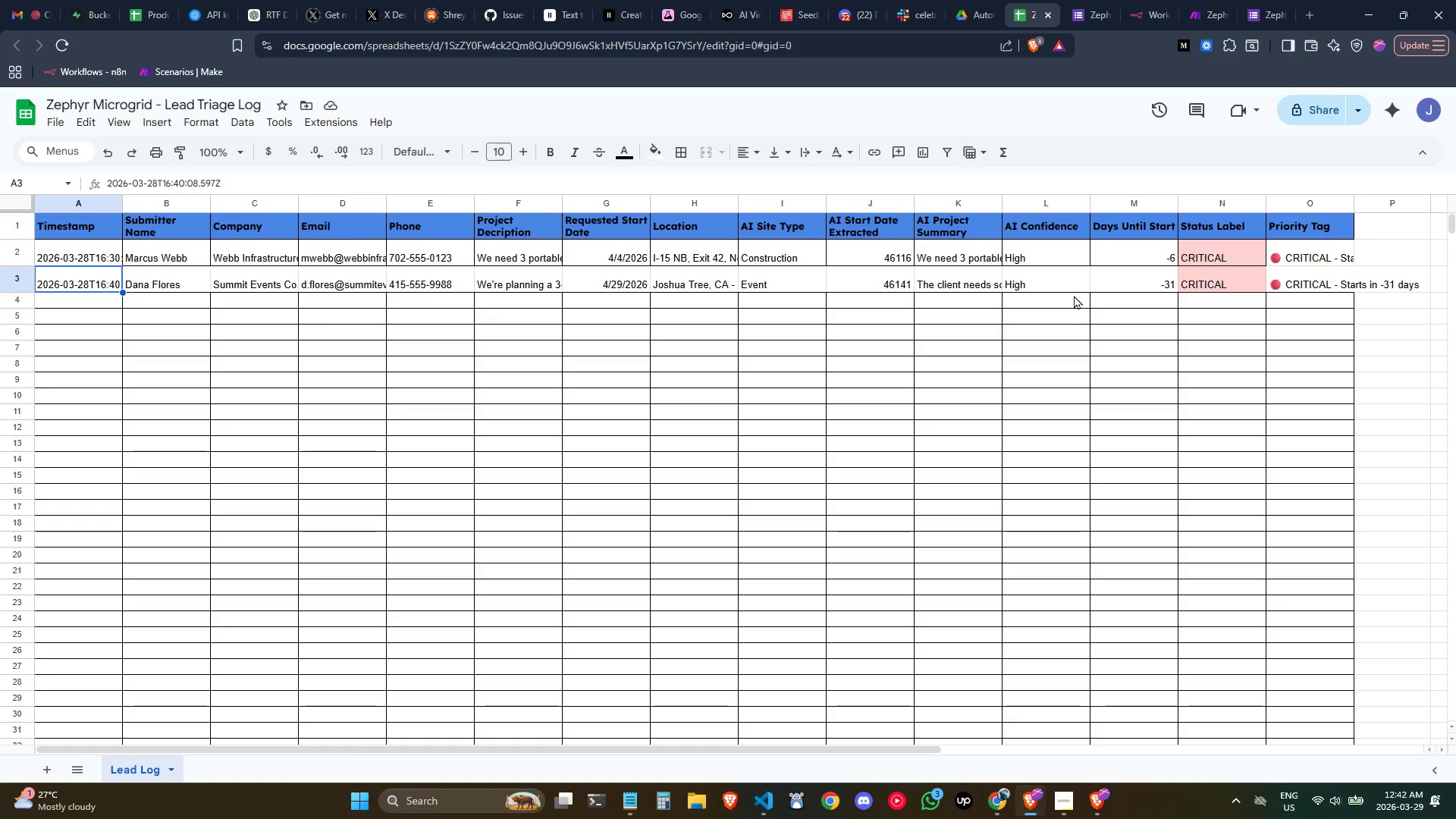 
left_click([1073, 290])
 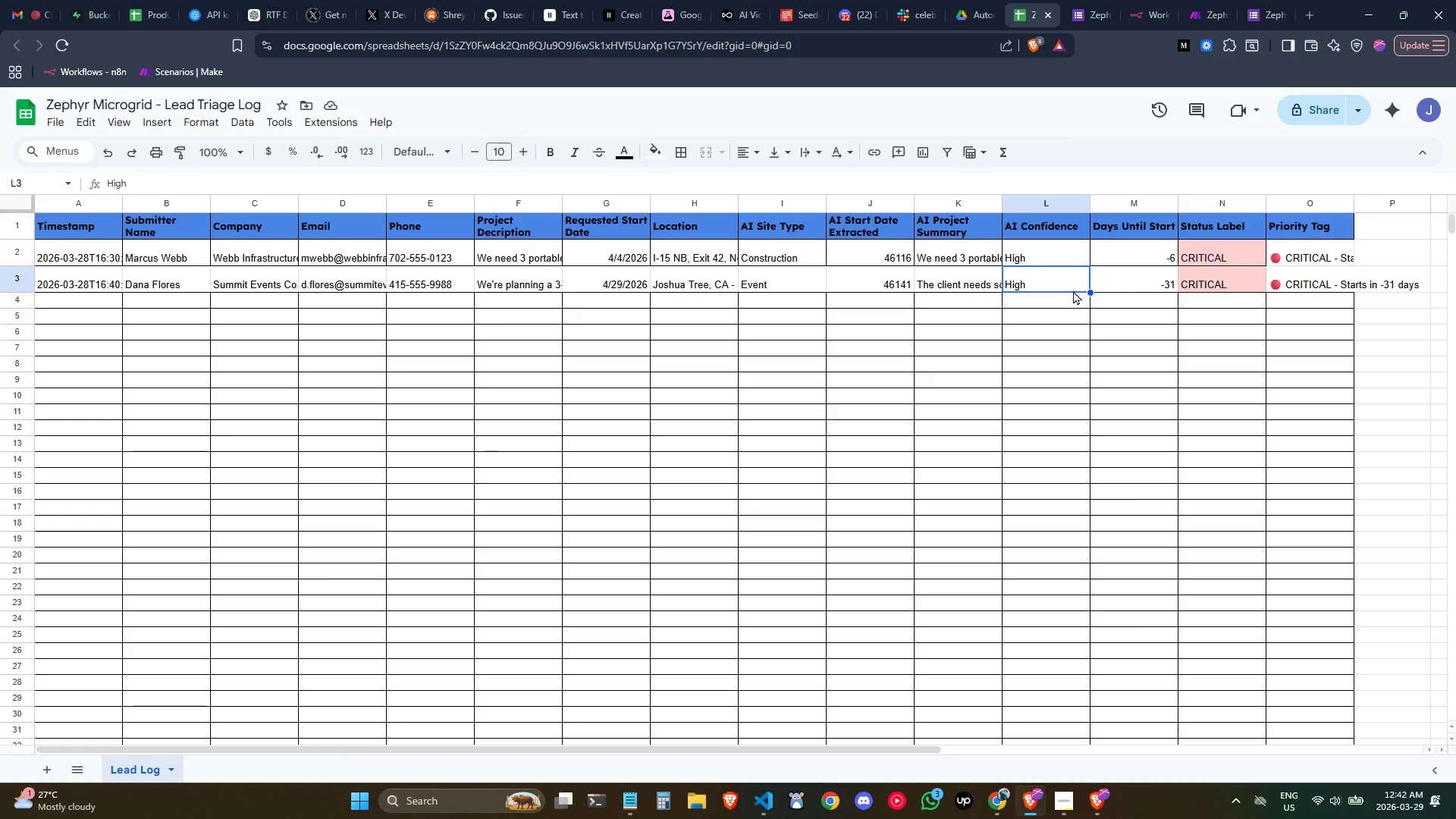 
hold_key(key=ArrowLeft, duration=1.5)
 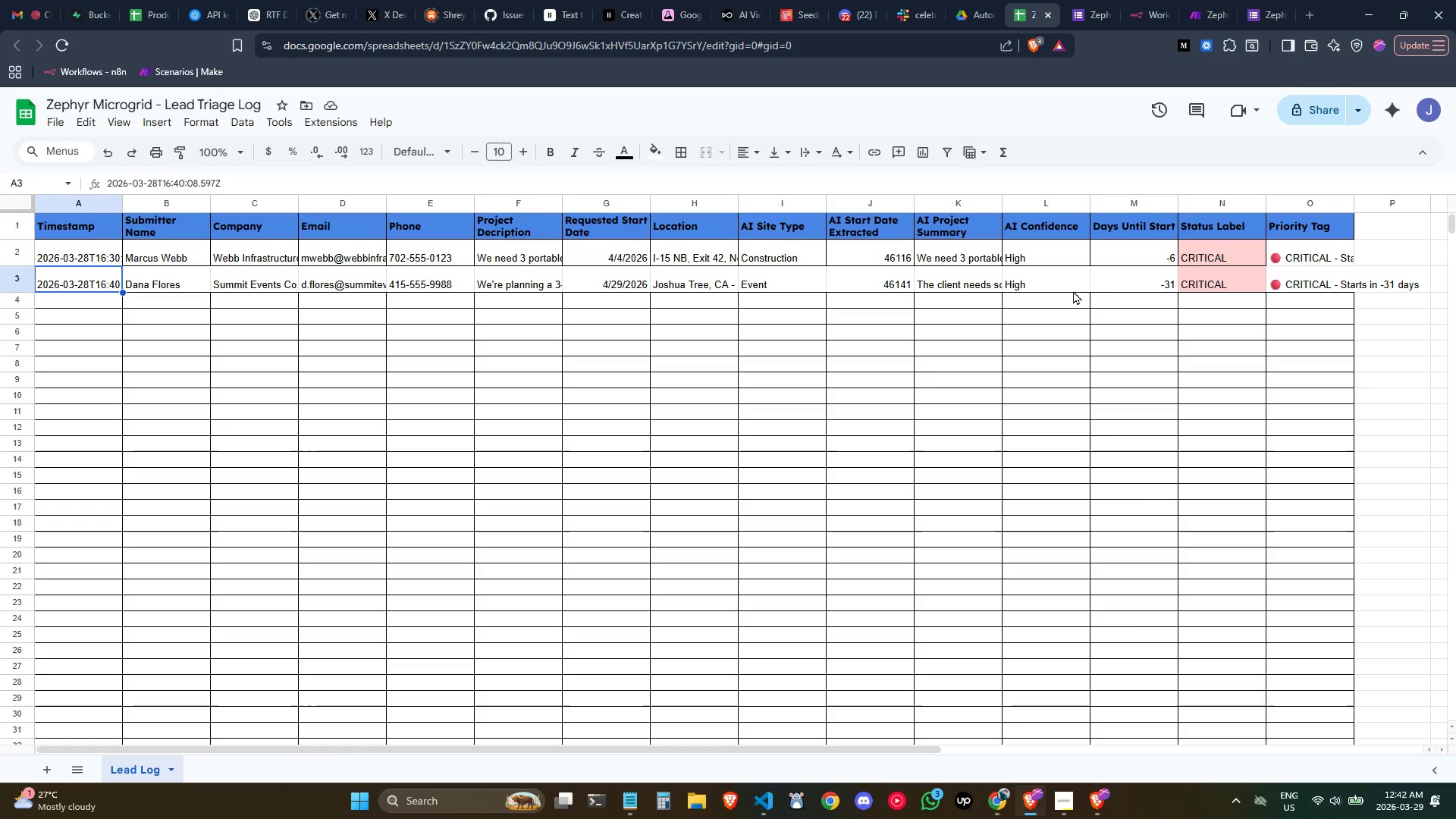 
hold_key(key=ArrowRight, duration=0.94)
 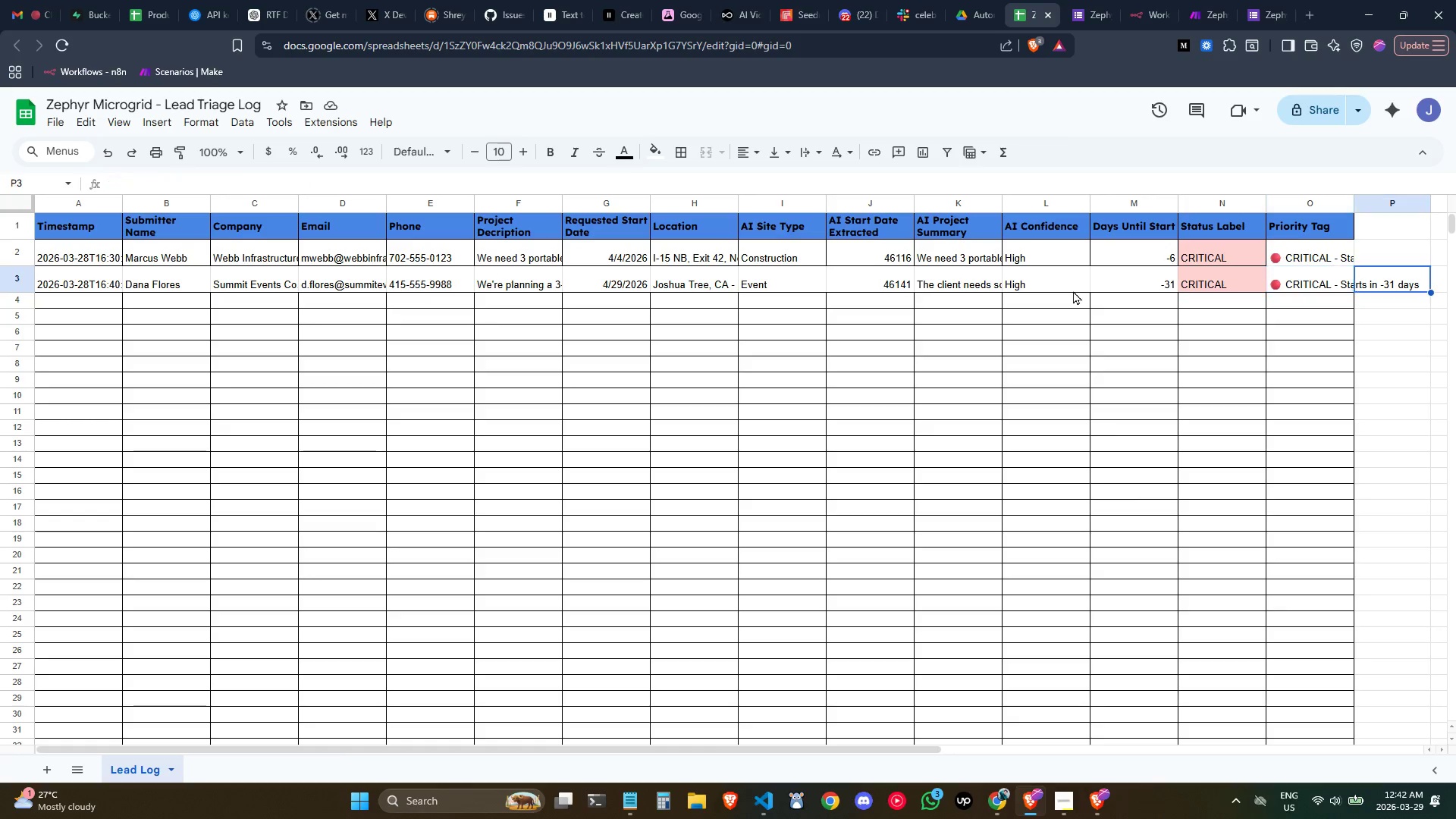 
key(ArrowRight)
 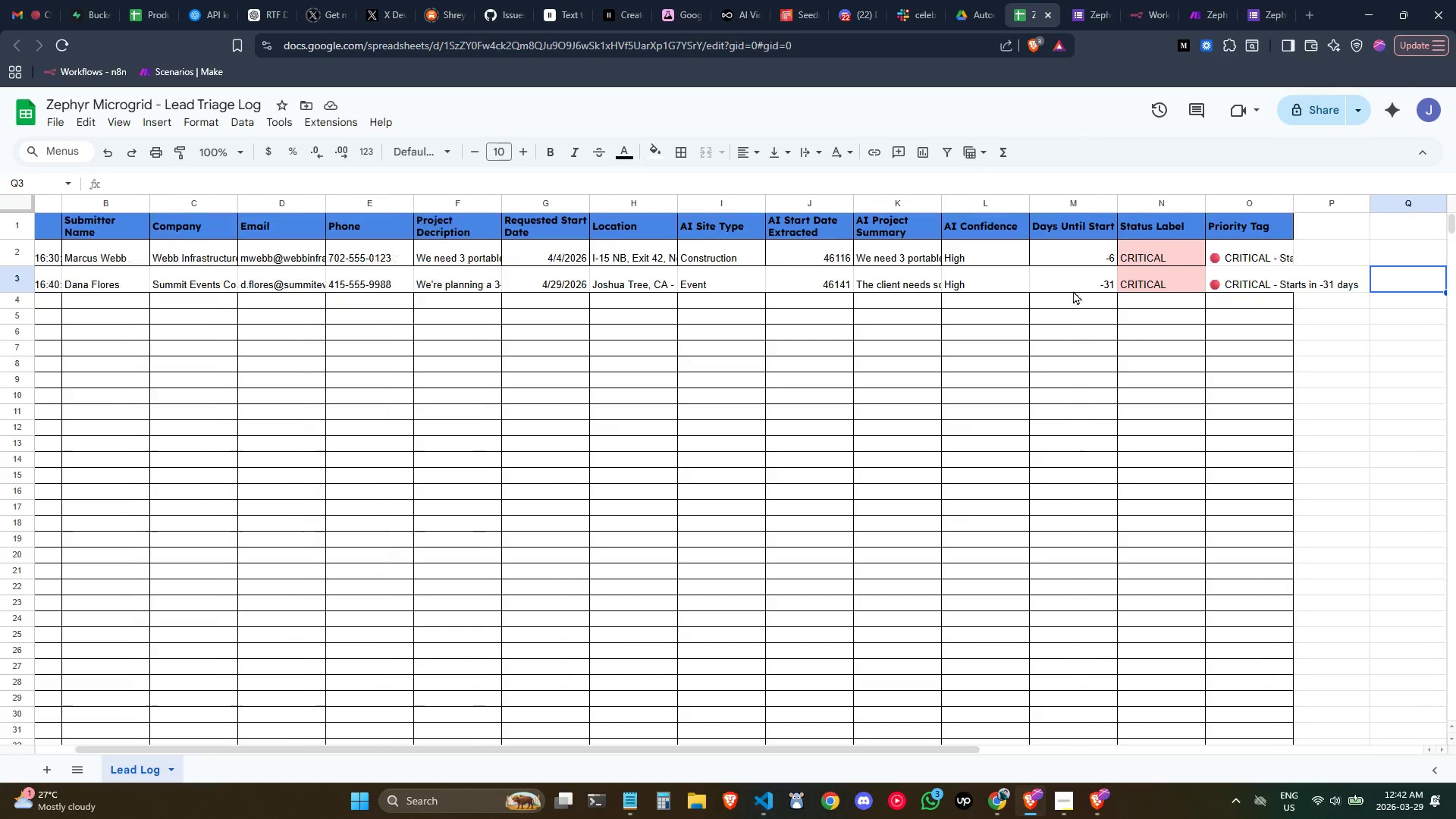 
key(ArrowRight)
 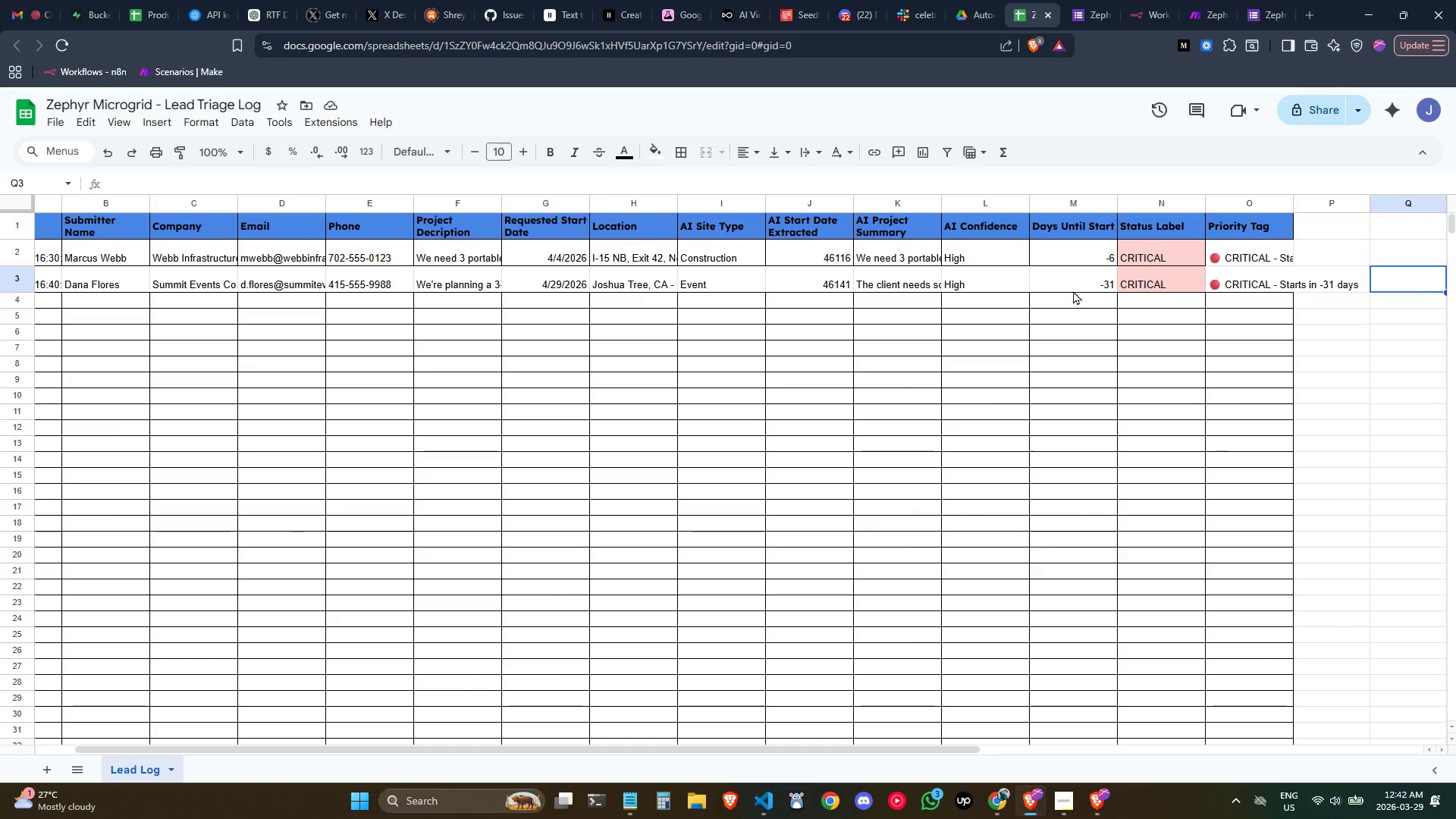 
key(ArrowLeft)
 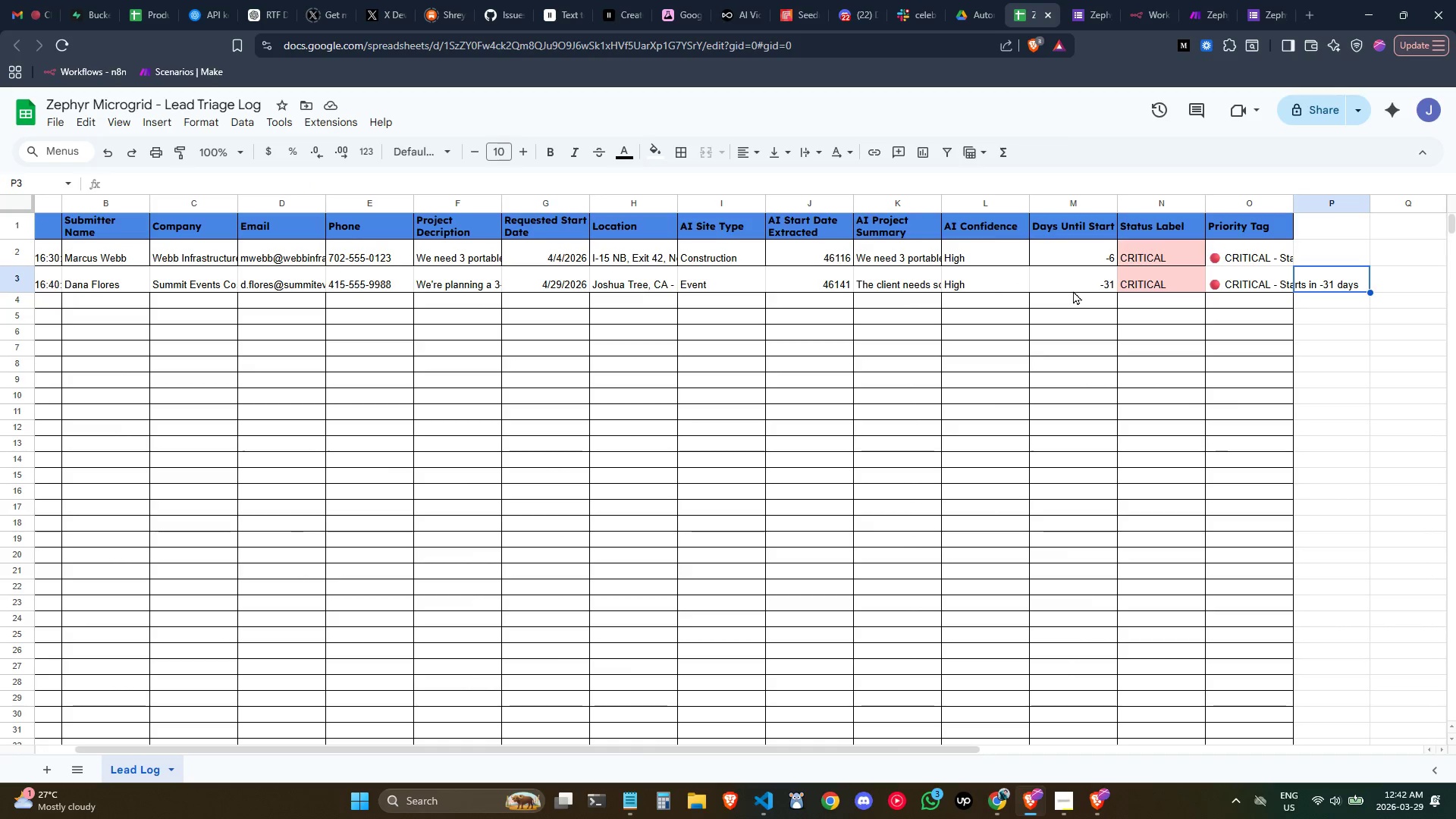 
key(ArrowLeft)
 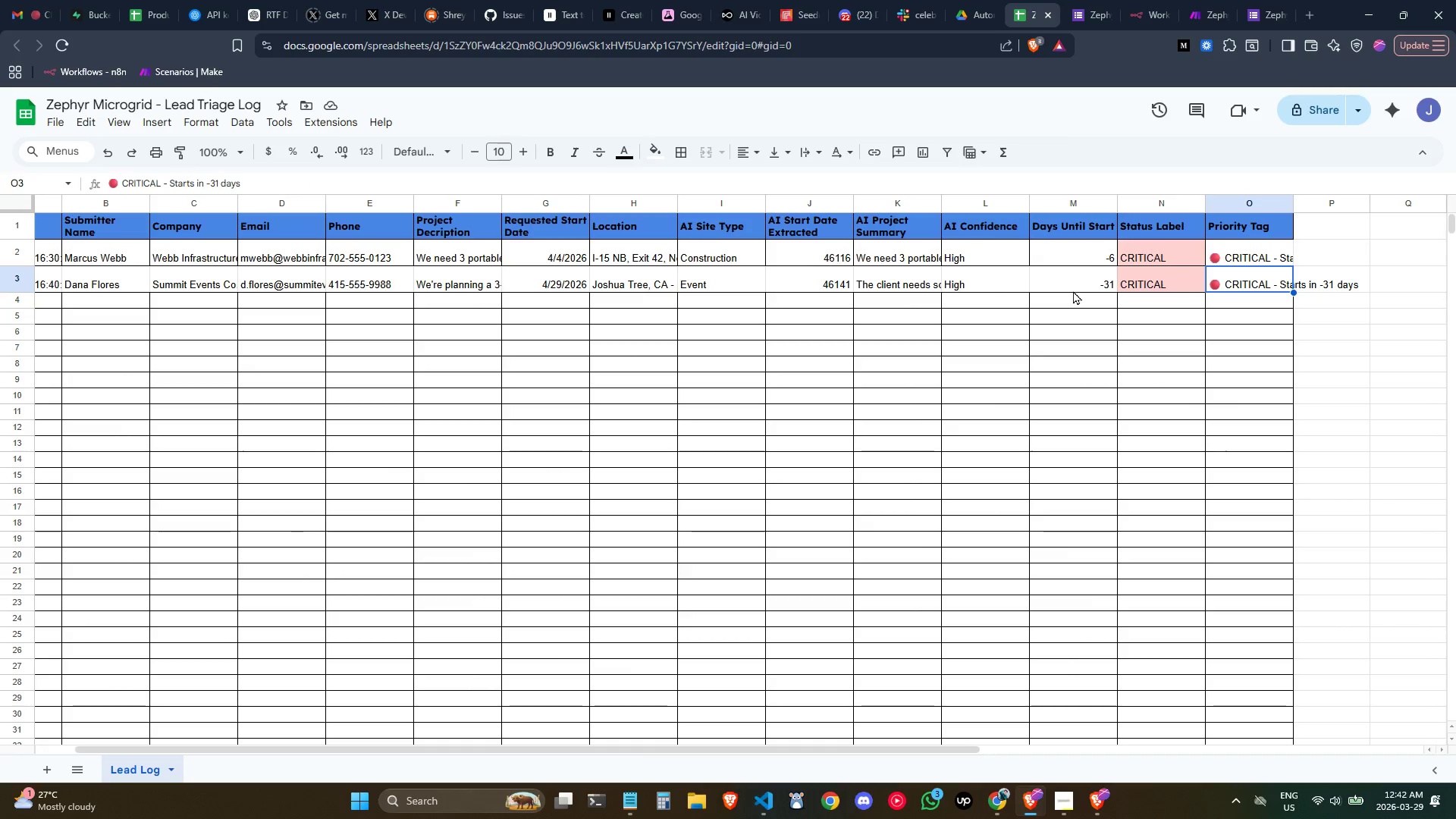 
key(ArrowLeft)
 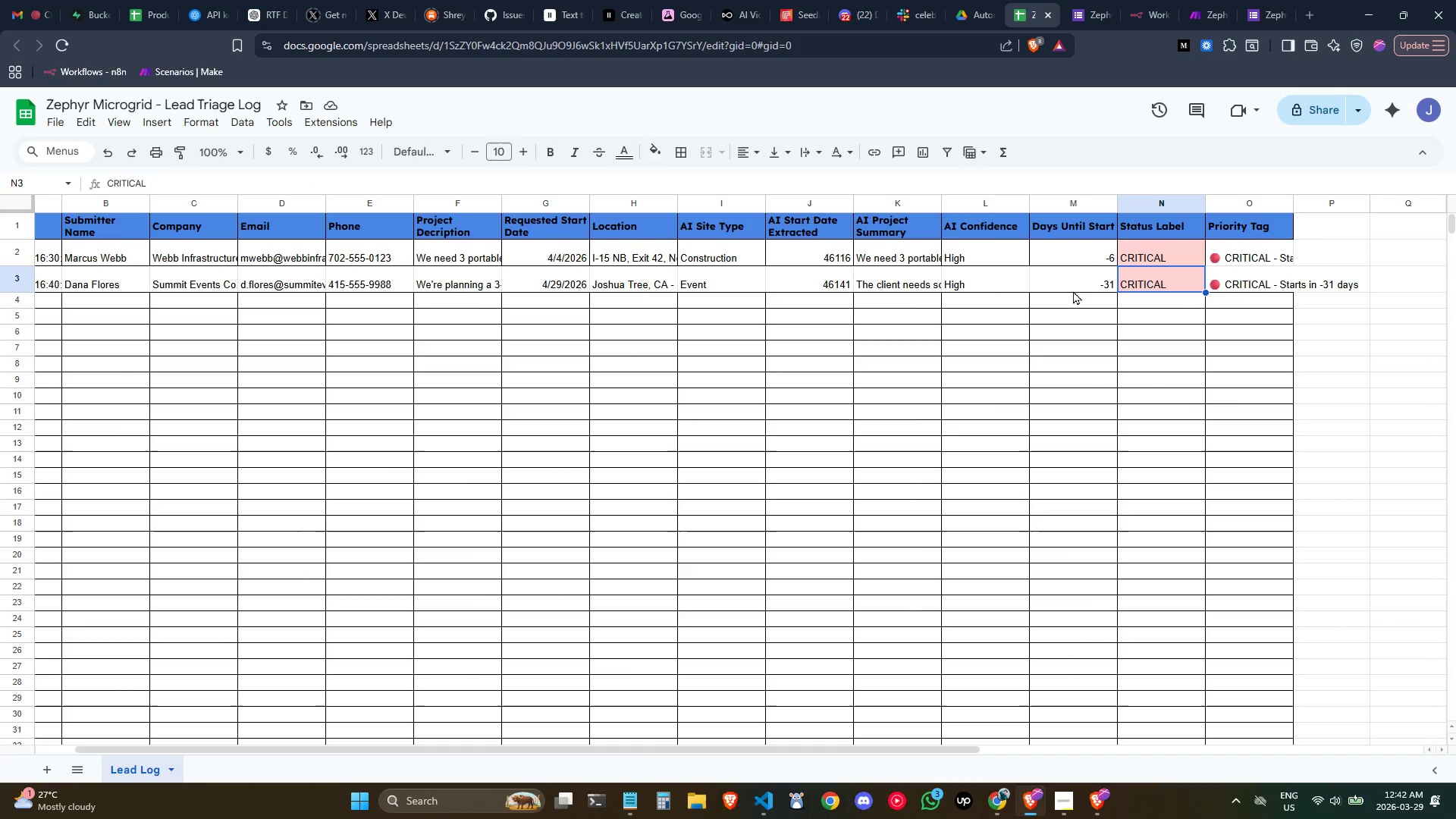 
key(ArrowLeft)
 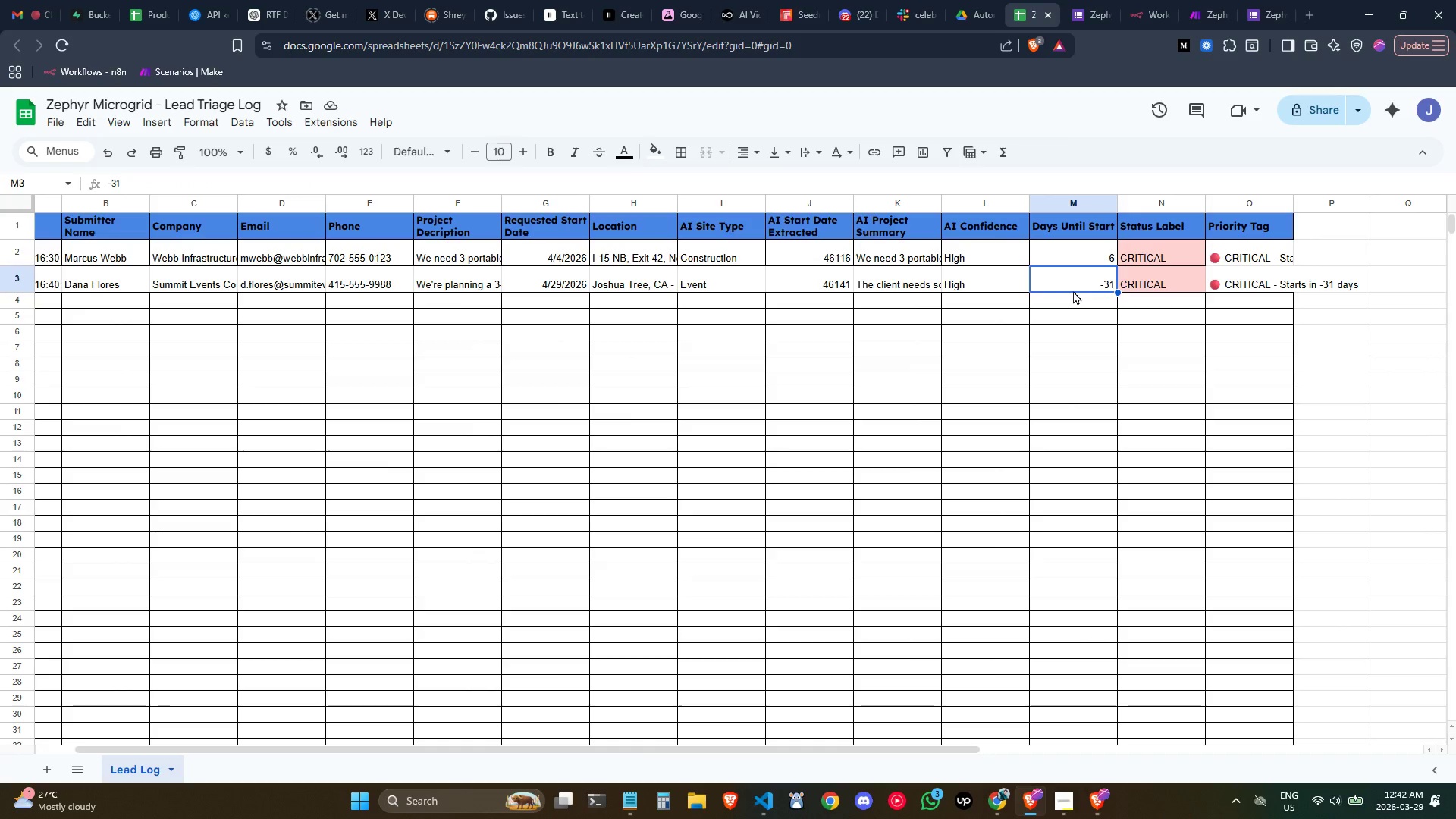 
key(ArrowUp)
 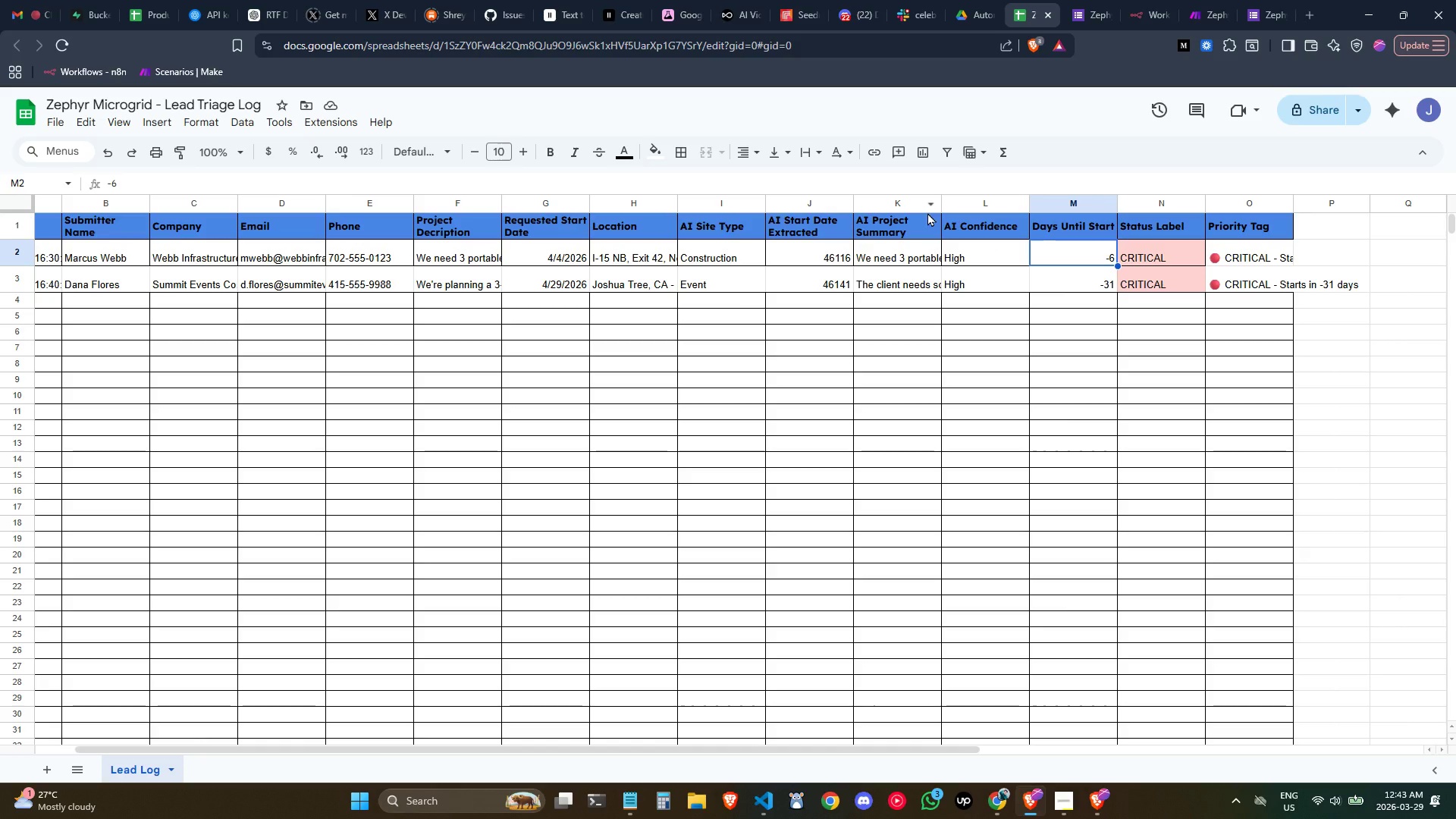 
wait(11.47)
 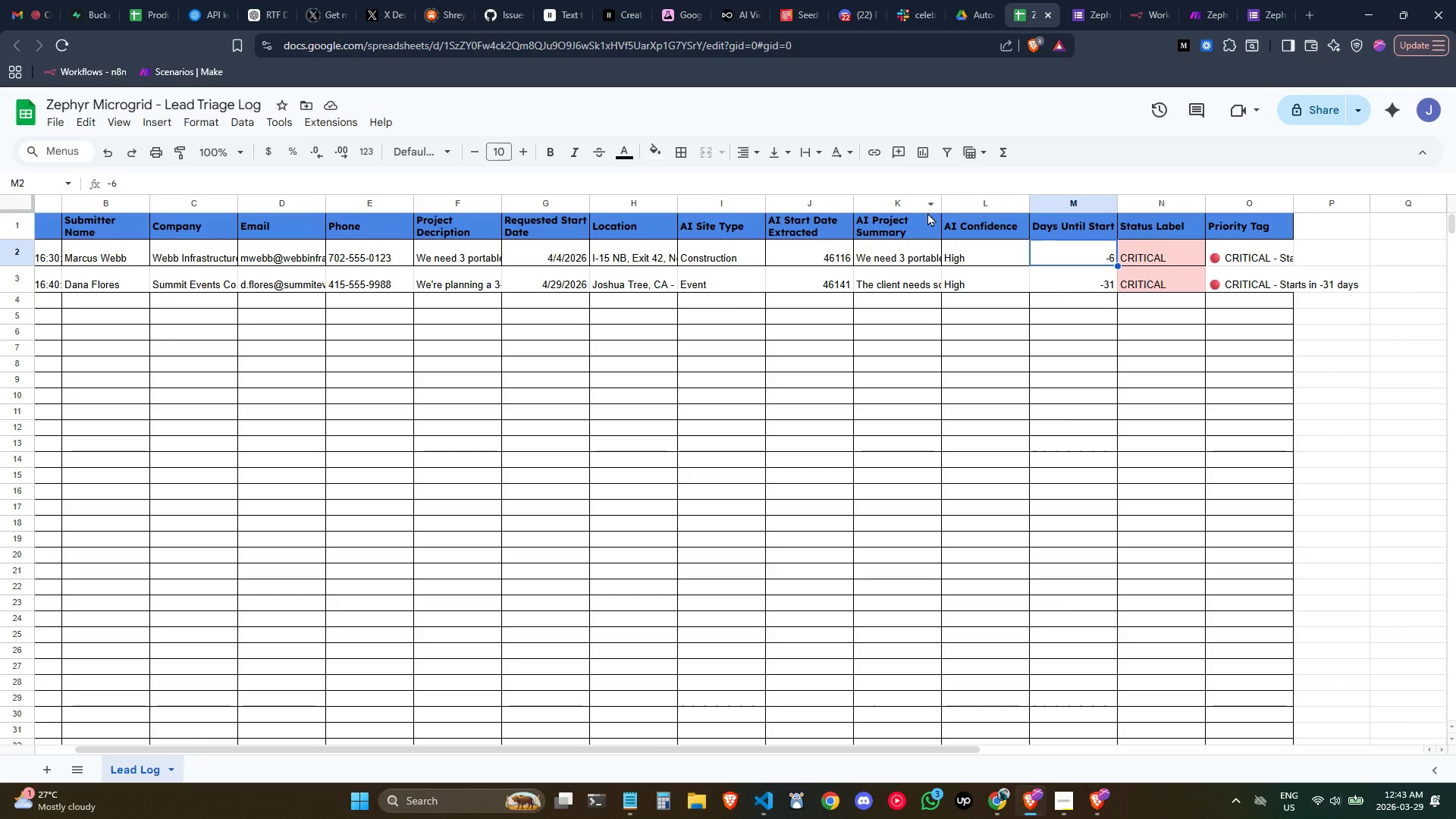 
left_click([37, 0])
 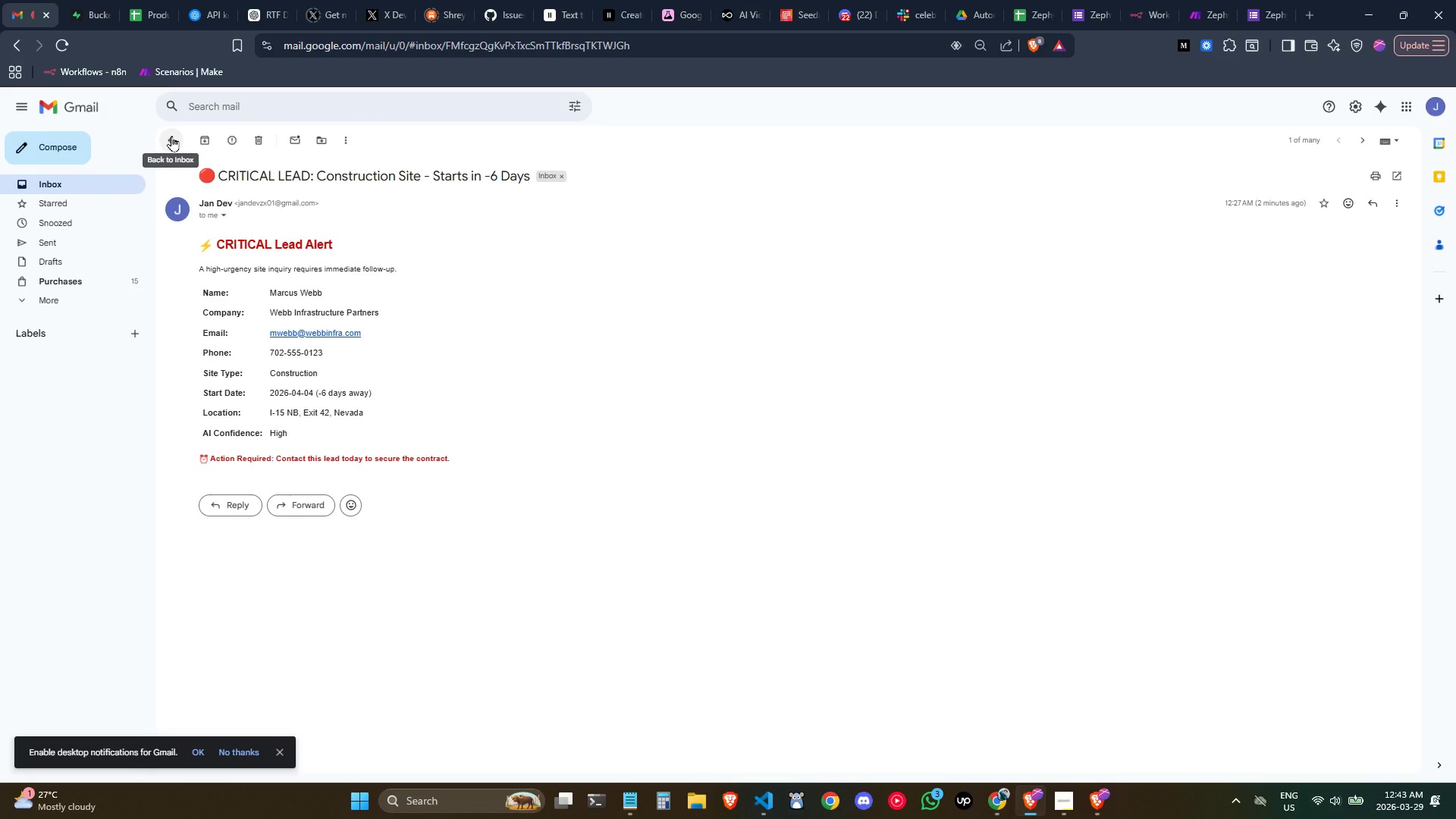 
left_click([171, 136])
 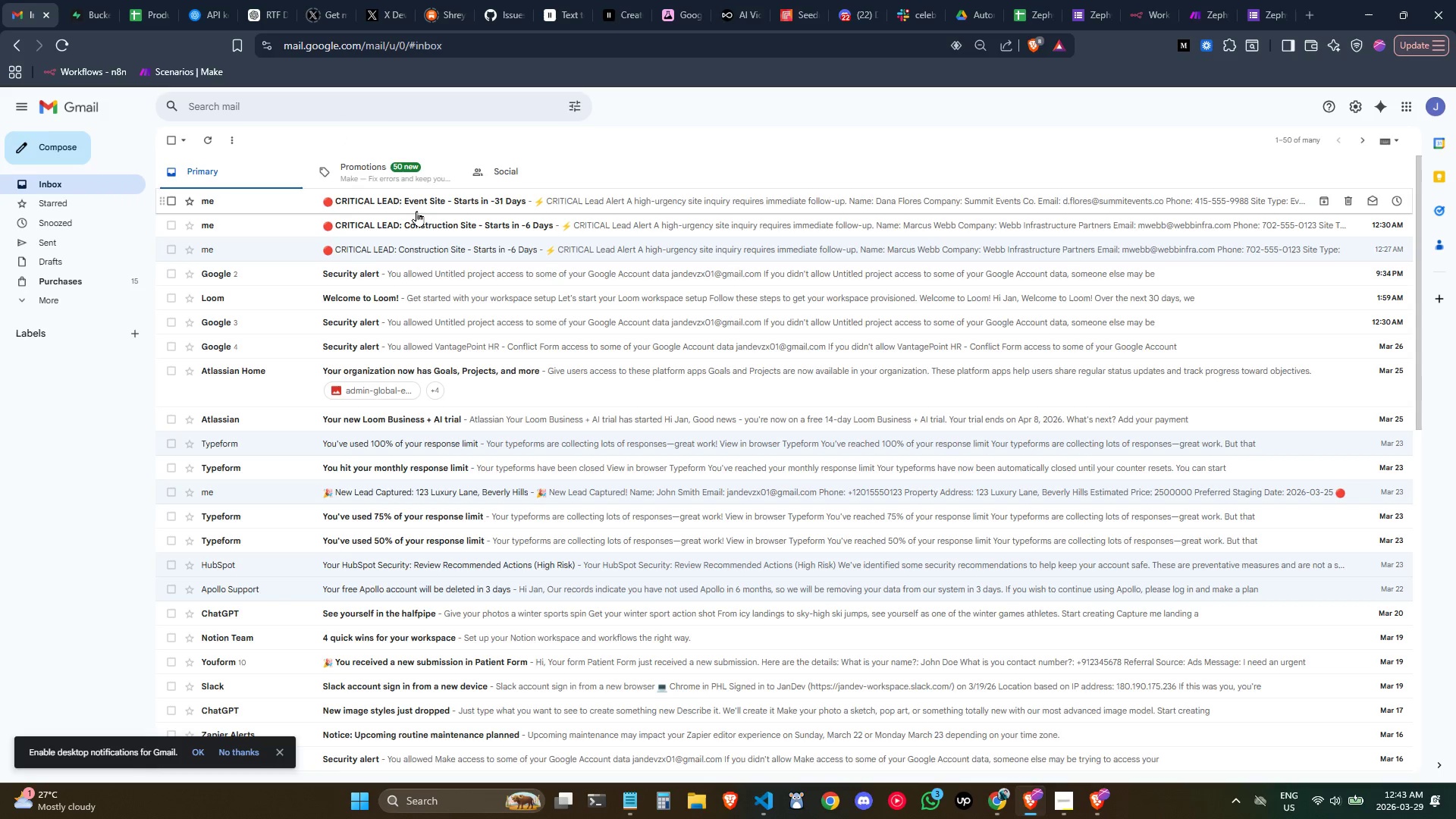 
left_click([419, 207])
 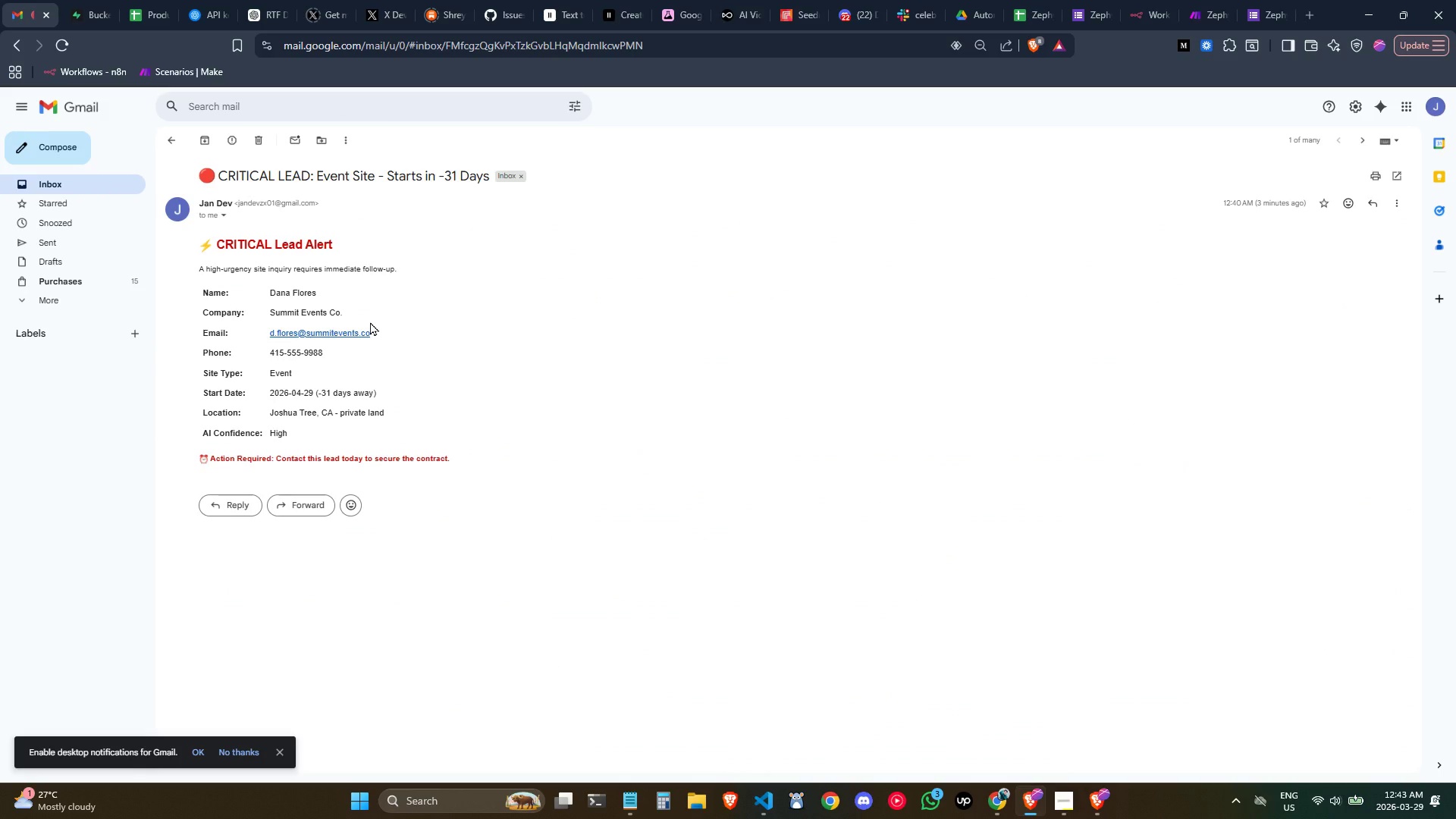 
wait(8.02)
 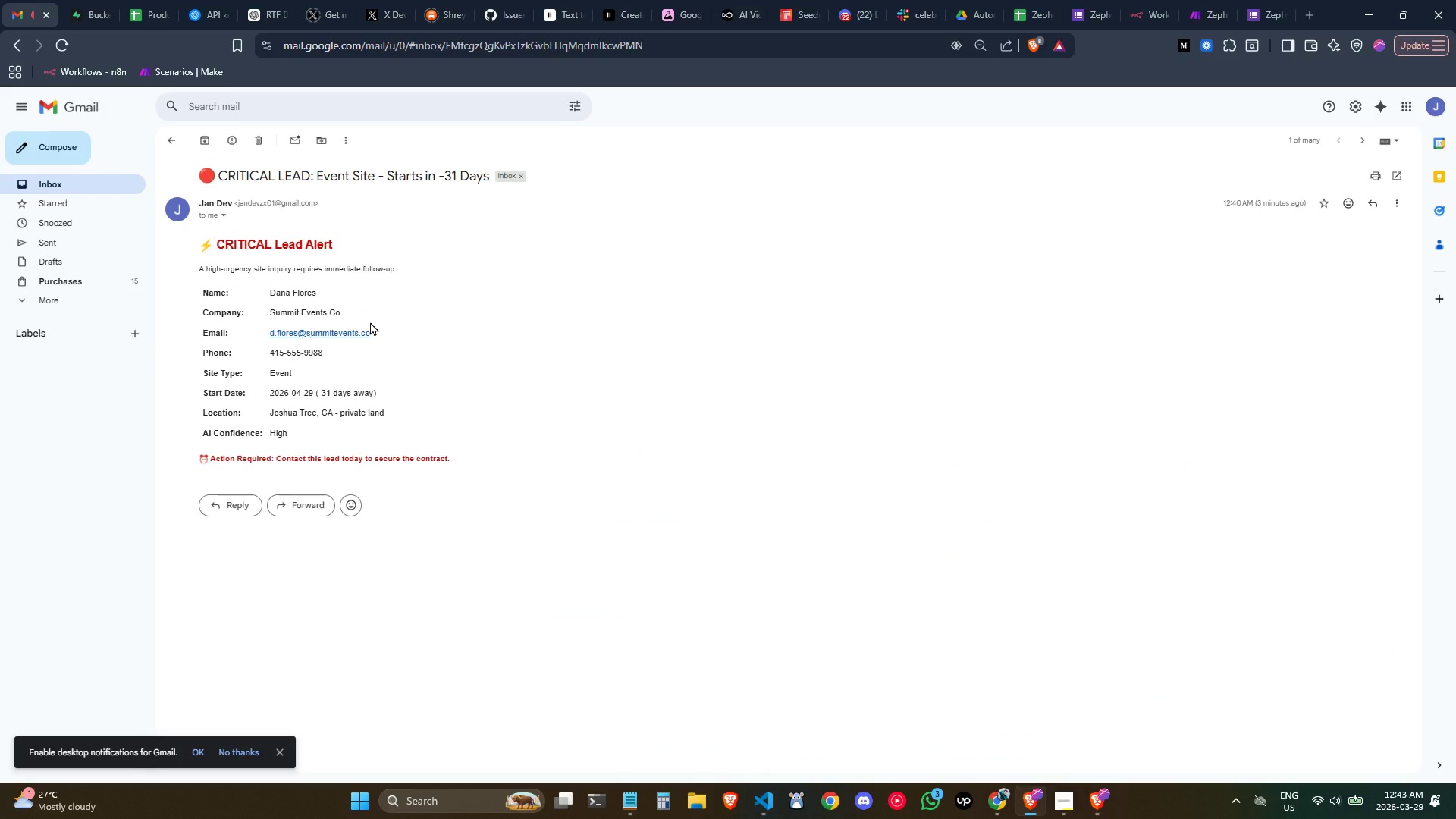 
left_click([170, 144])
 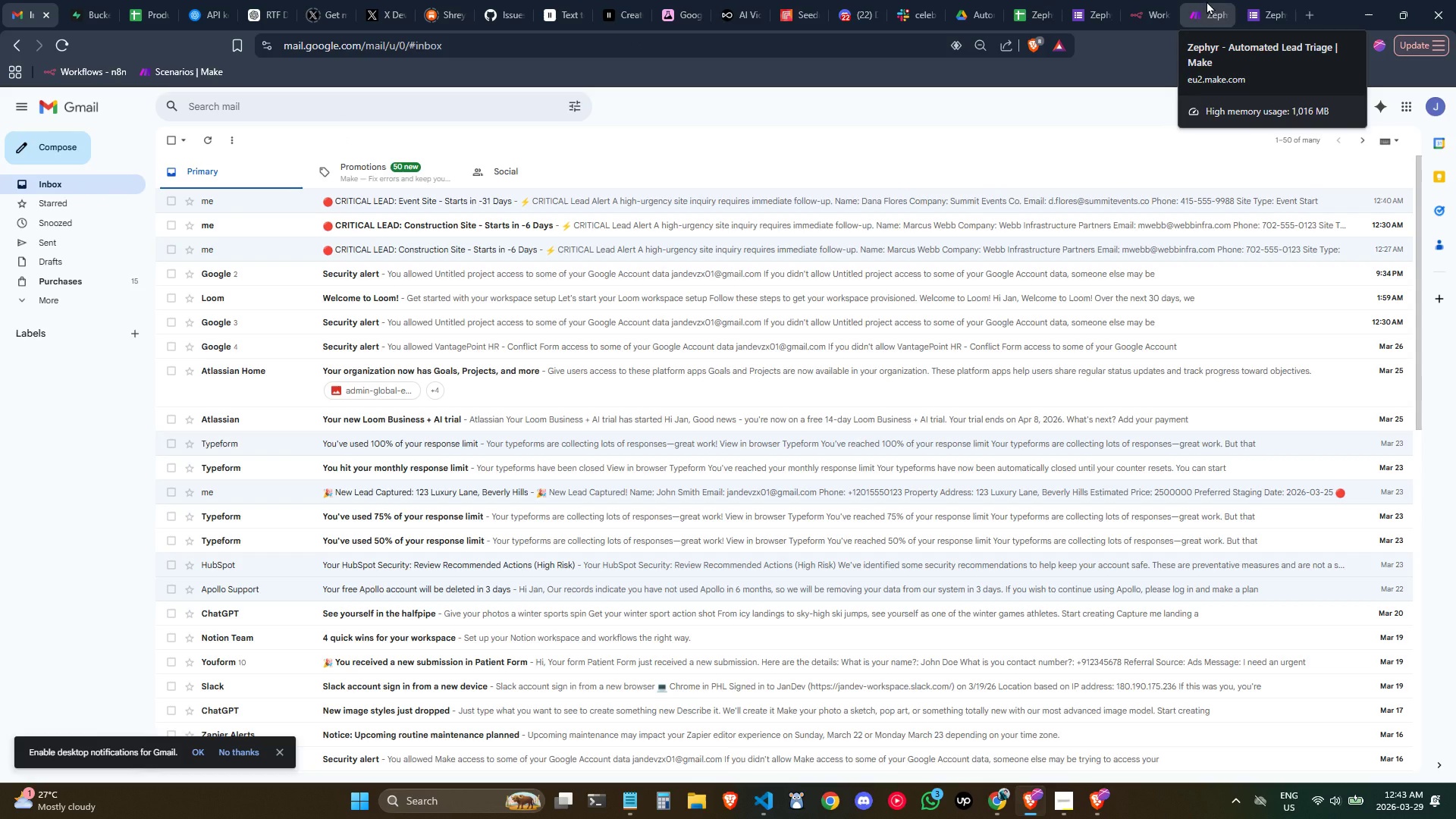 
wait(5.53)
 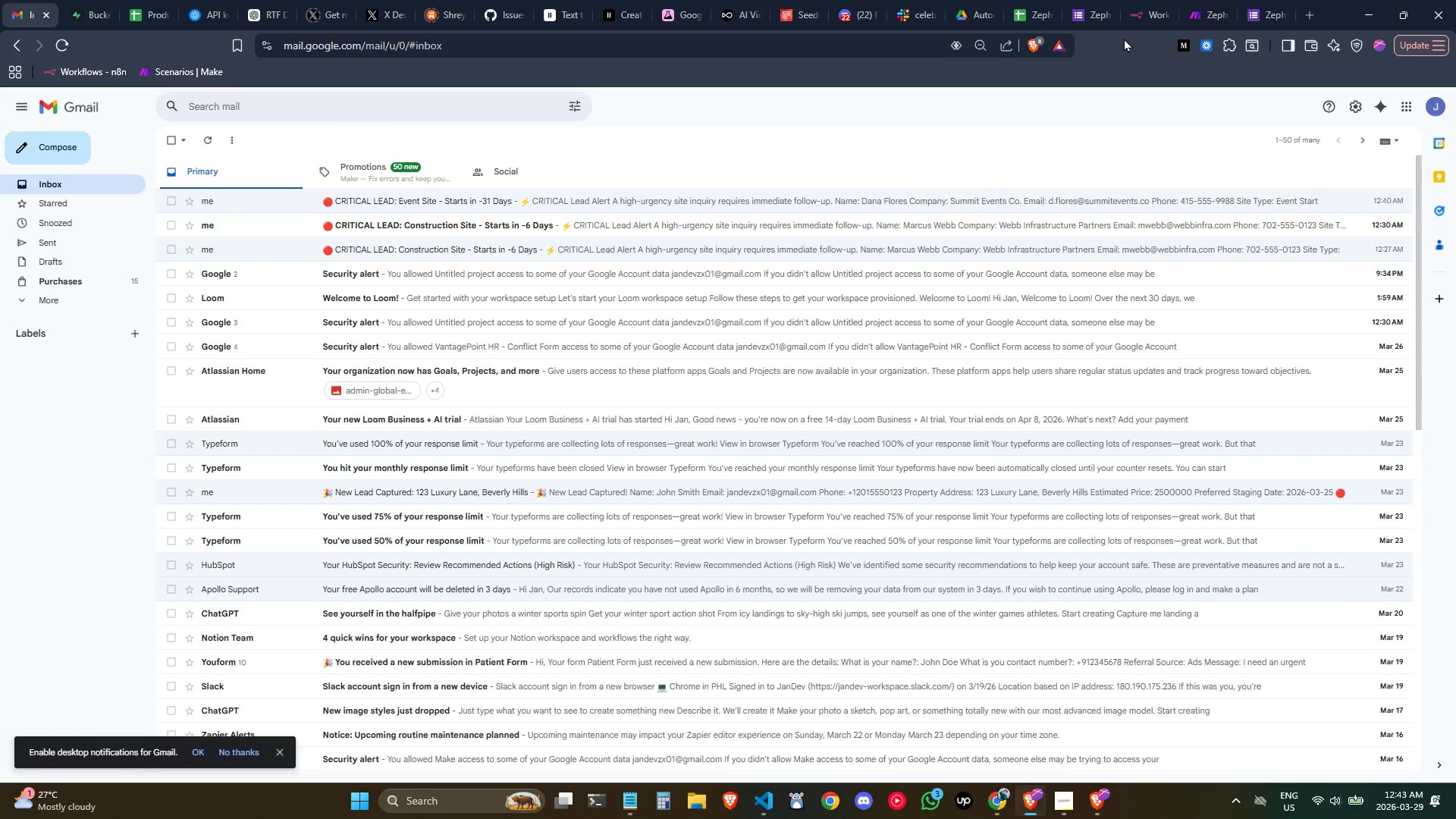 
left_click([1206, 1])
 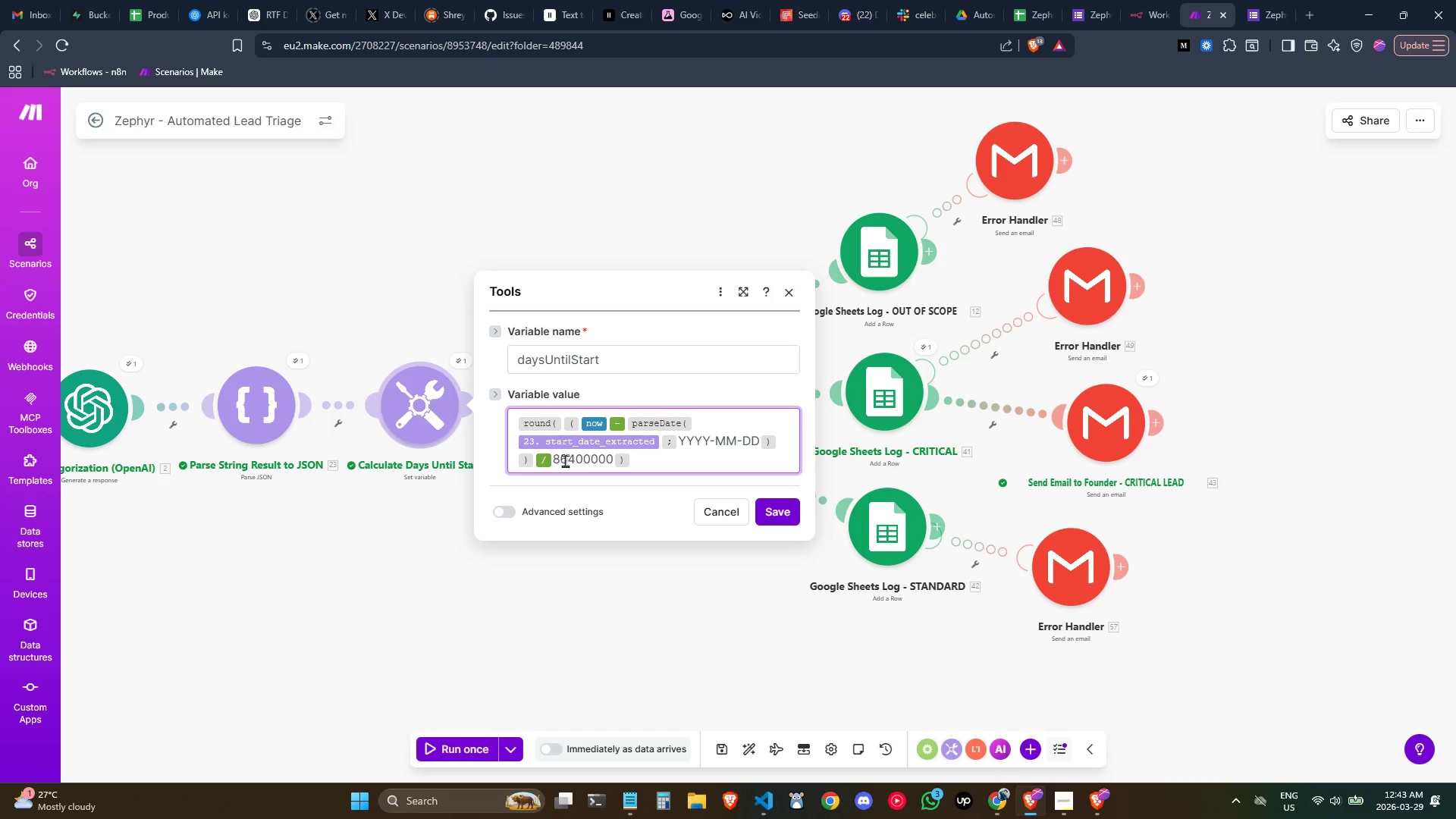 
left_click([670, 463])
 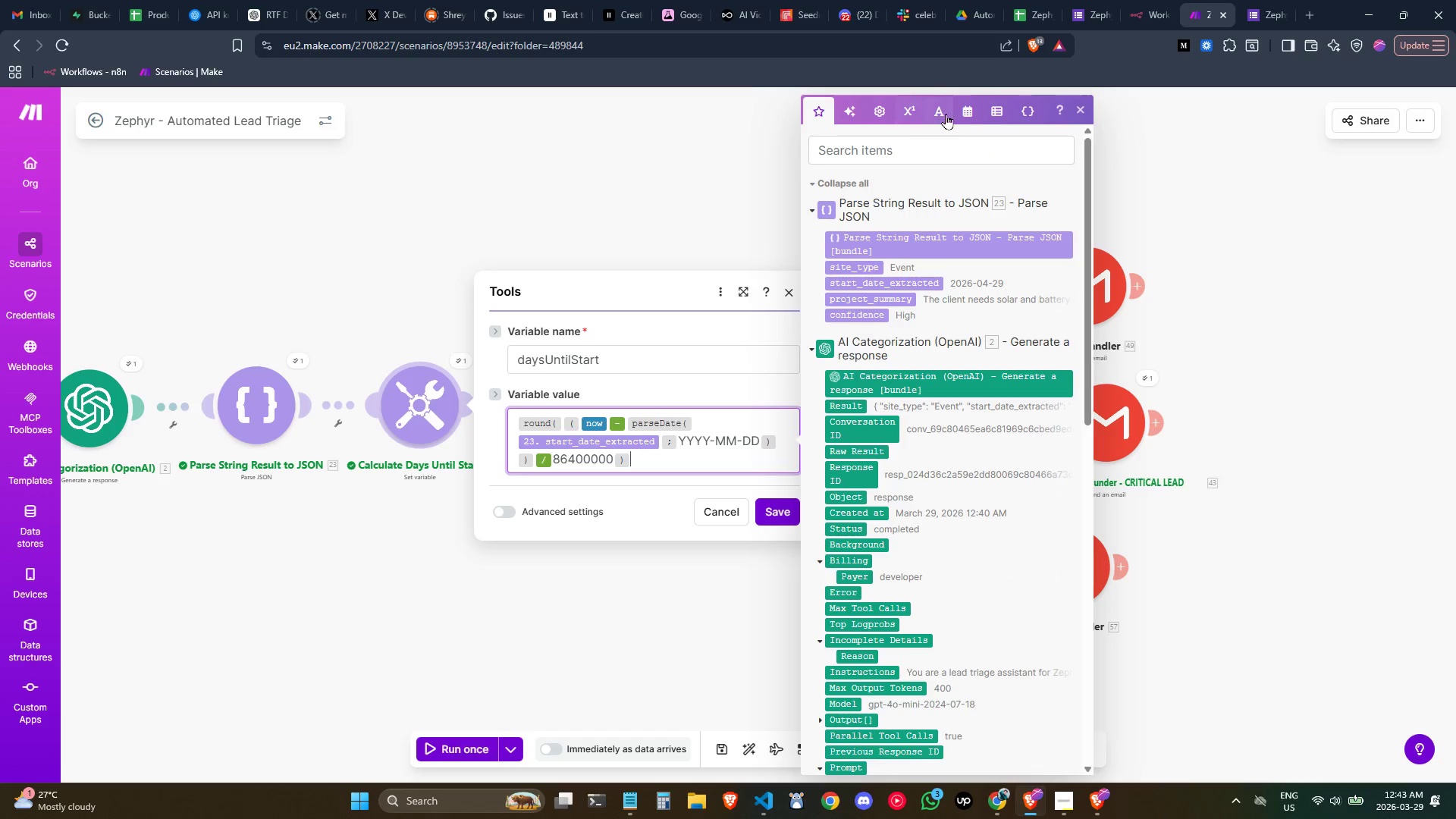 
left_click([913, 104])
 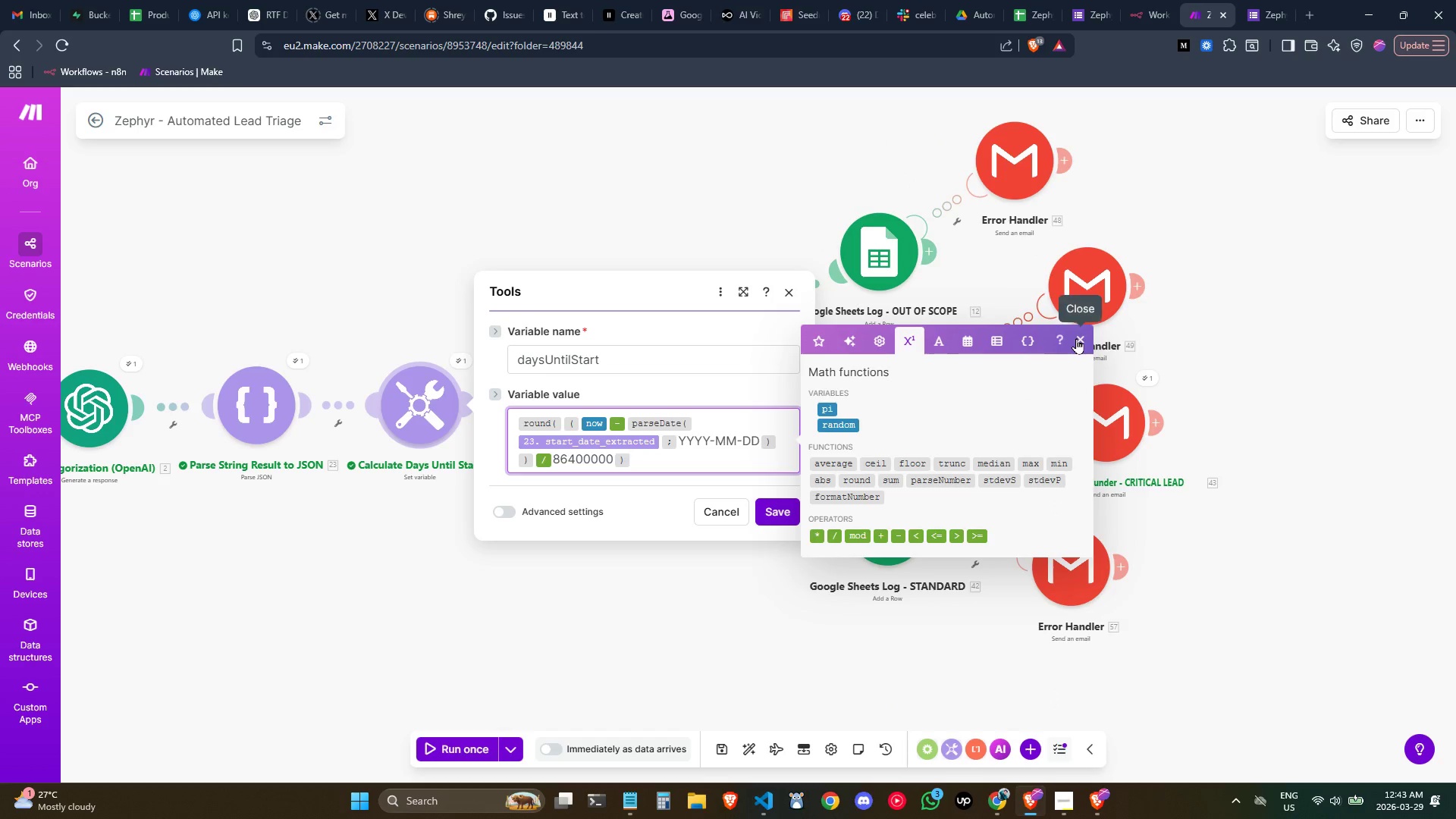 
wait(6.38)
 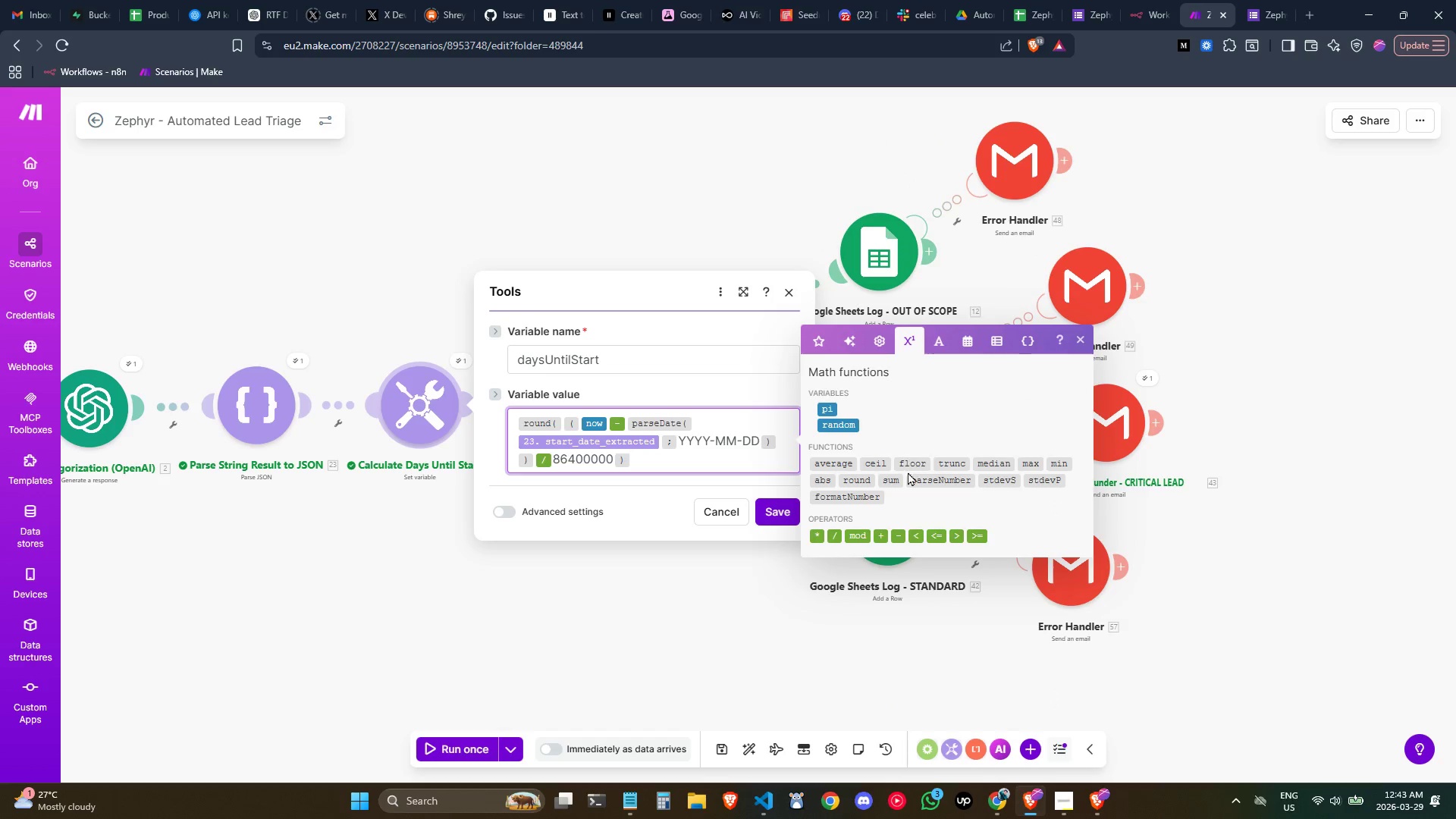 
left_click([1076, 338])
 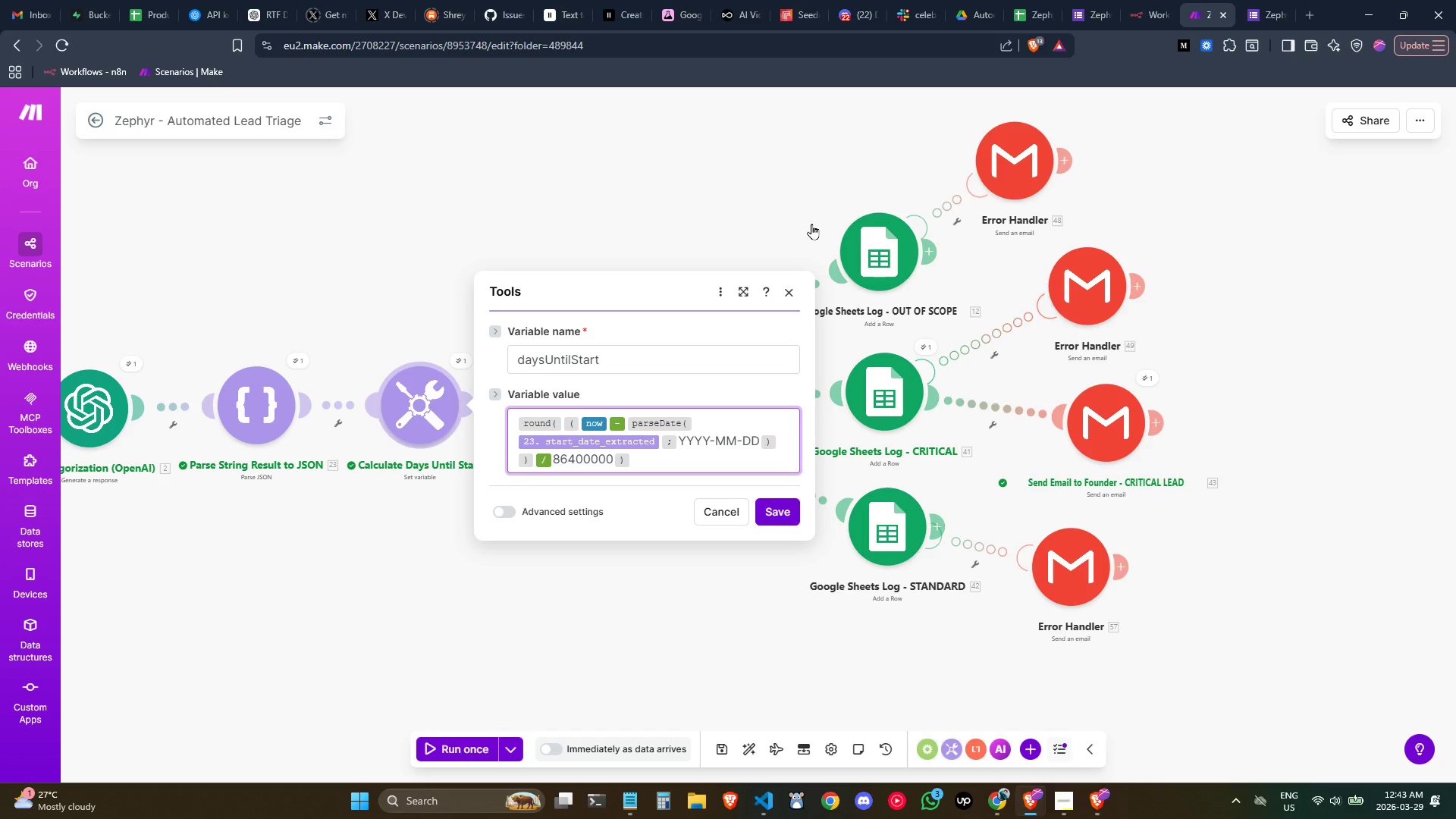 
left_click([720, 157])
 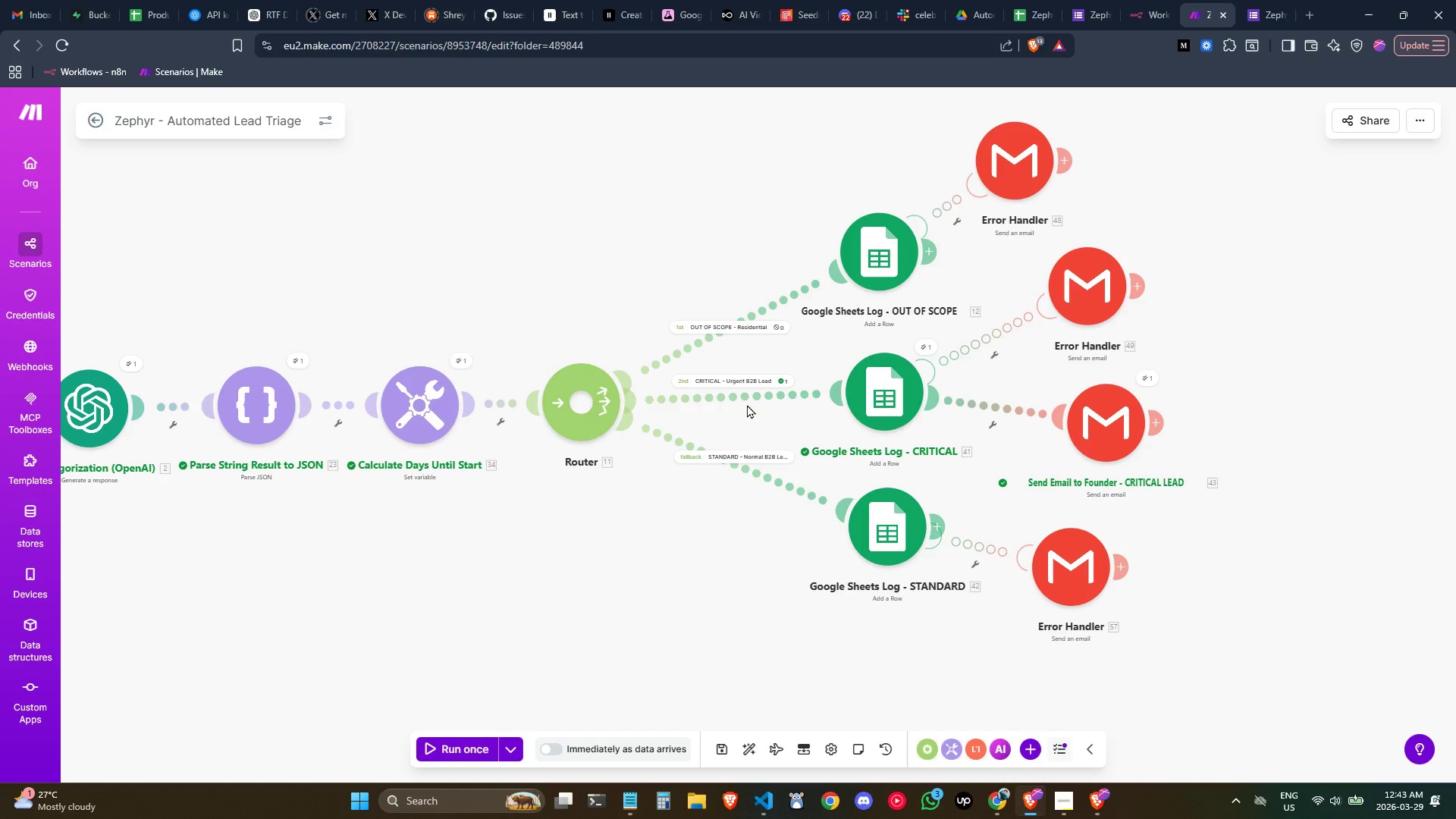 
wait(6.52)
 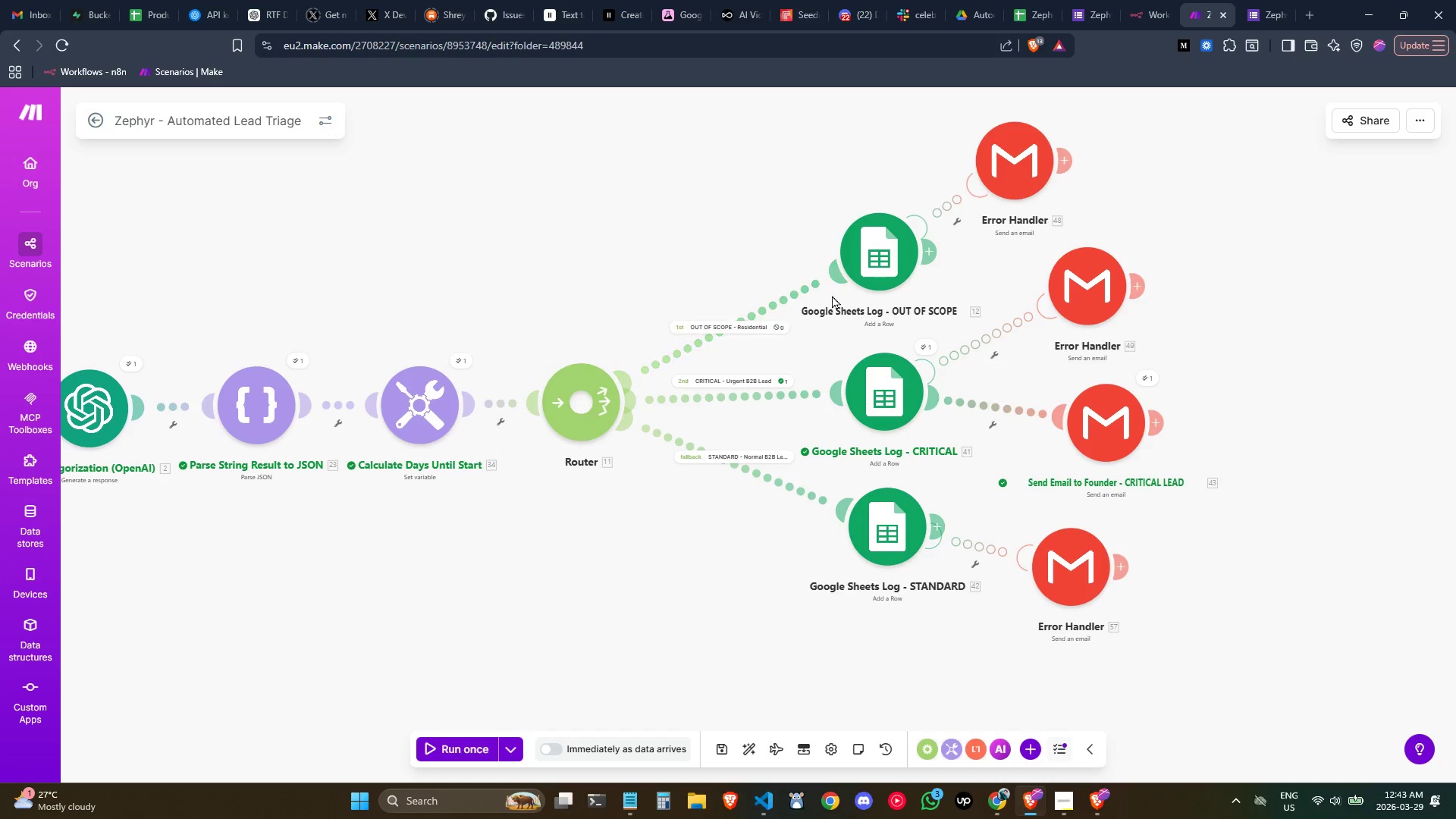 
left_click([736, 381])
 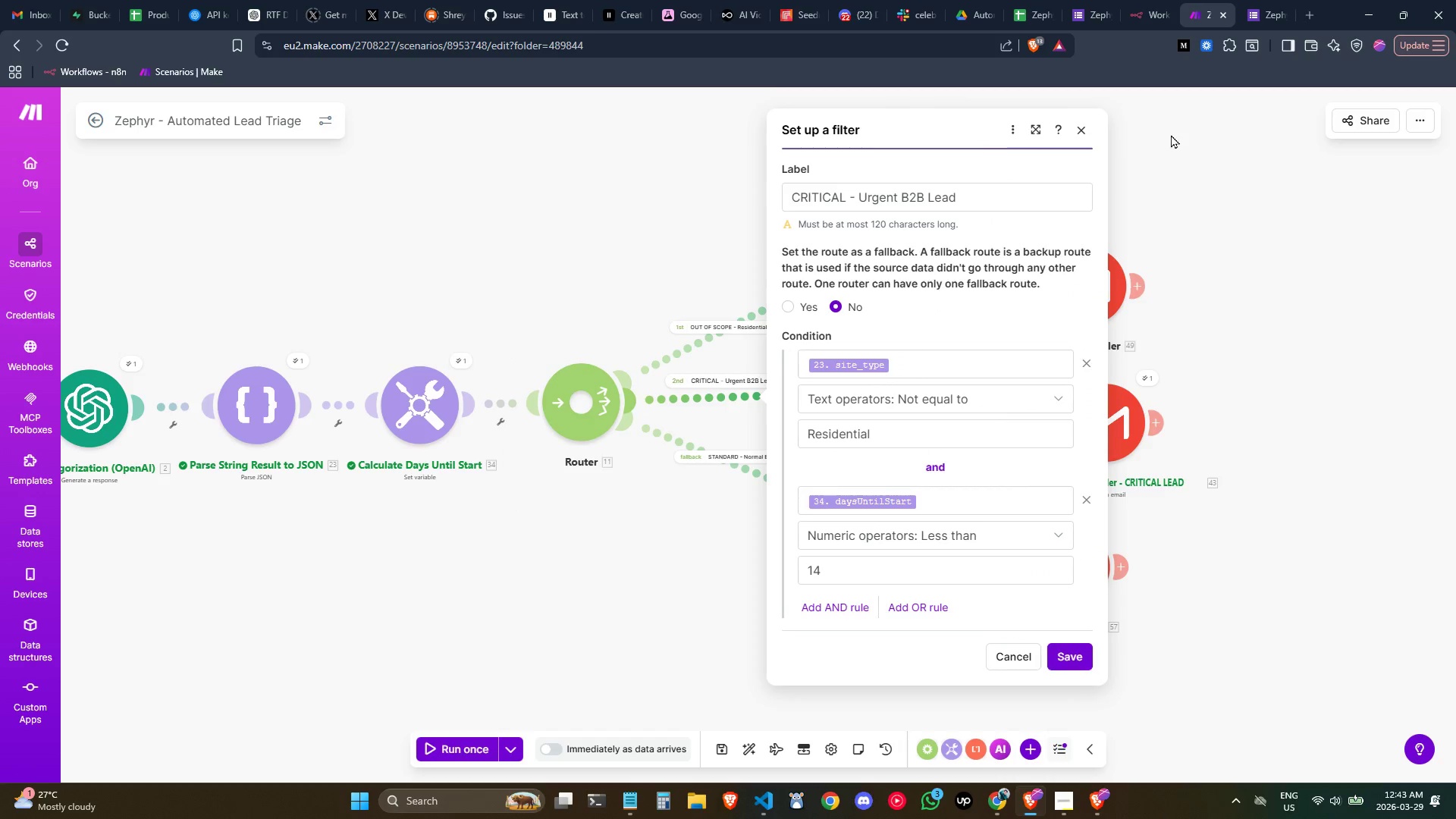 
left_click([1081, 128])
 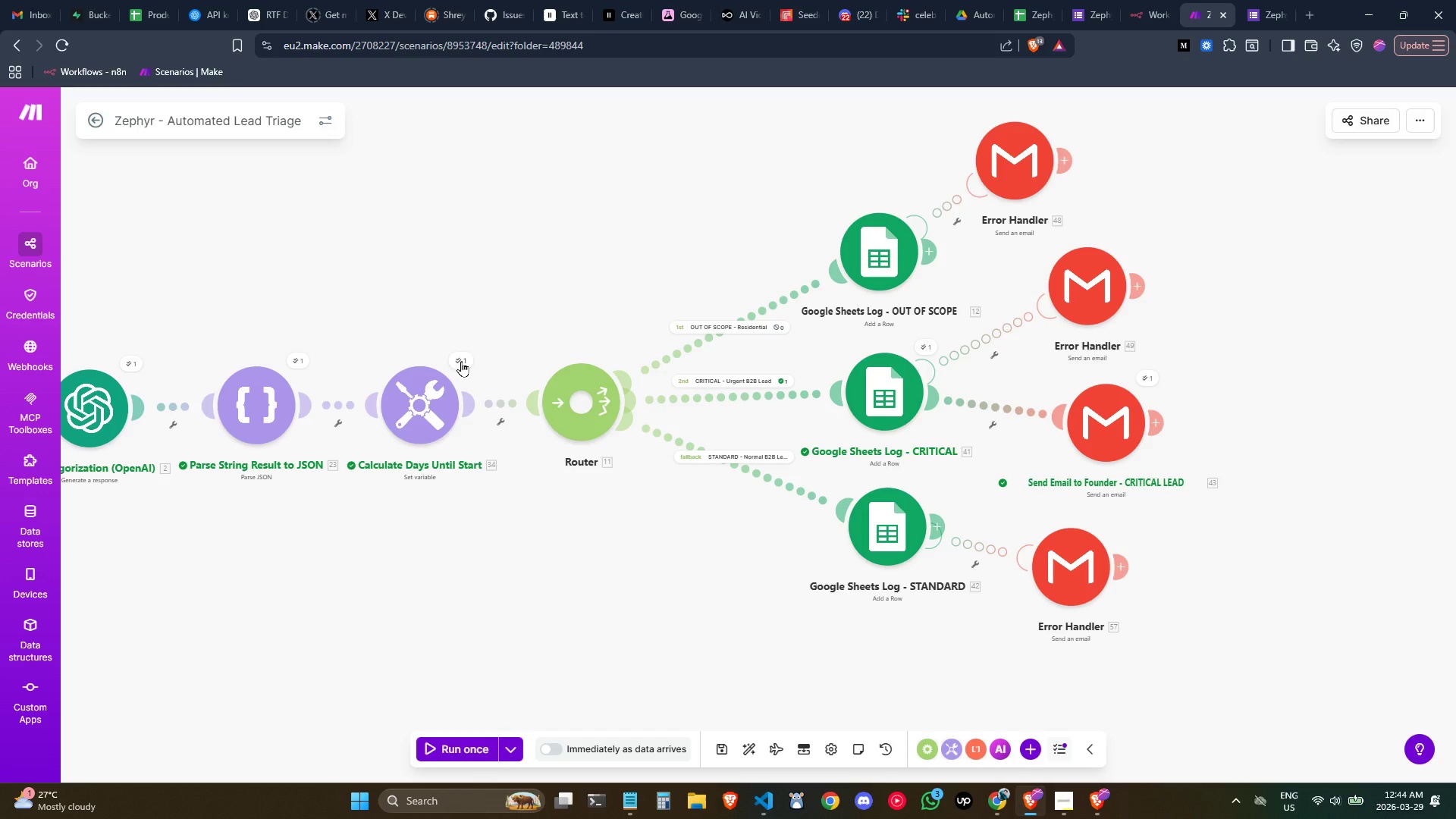 
wait(13.09)
 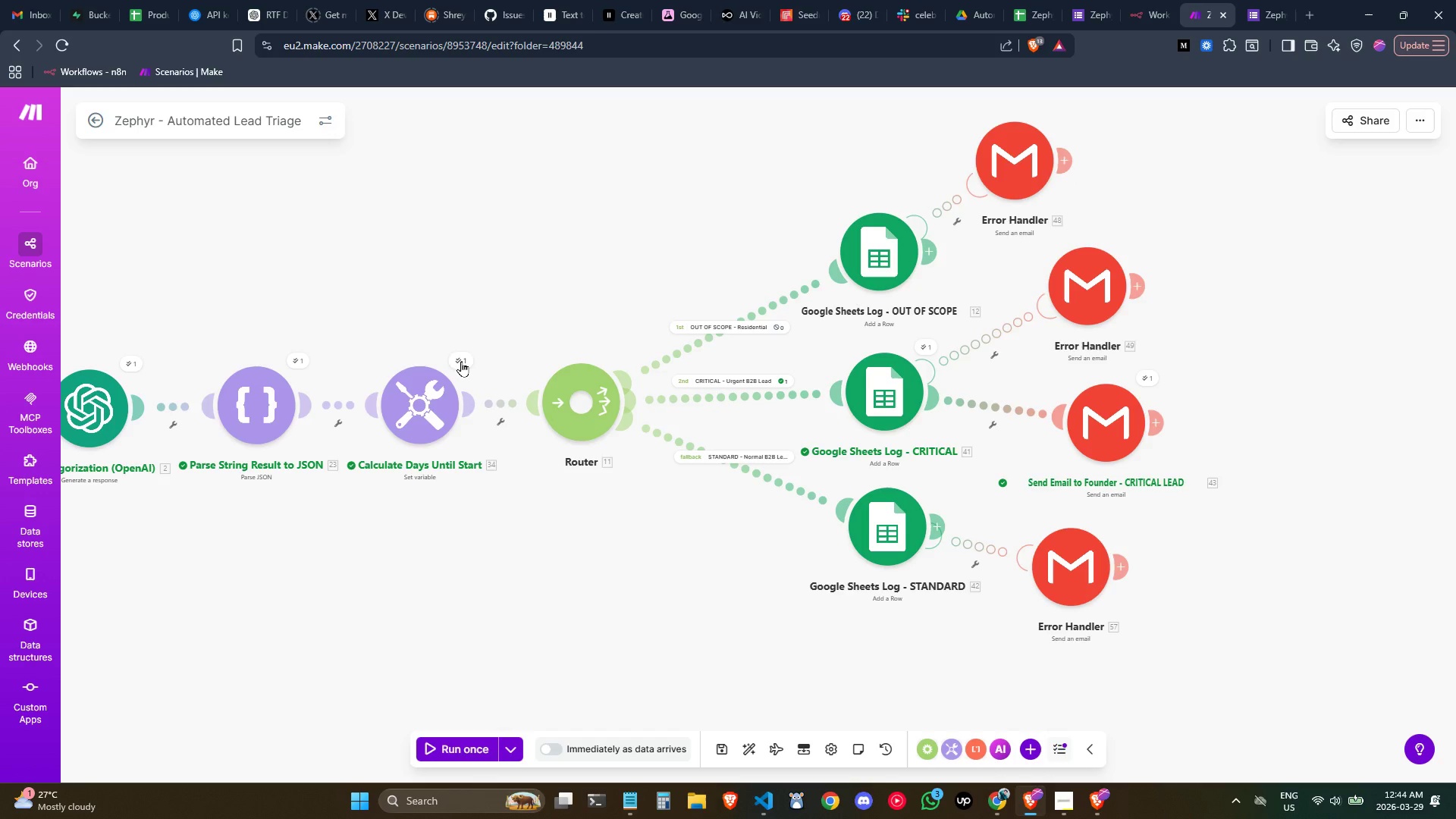 
left_click([461, 361])
 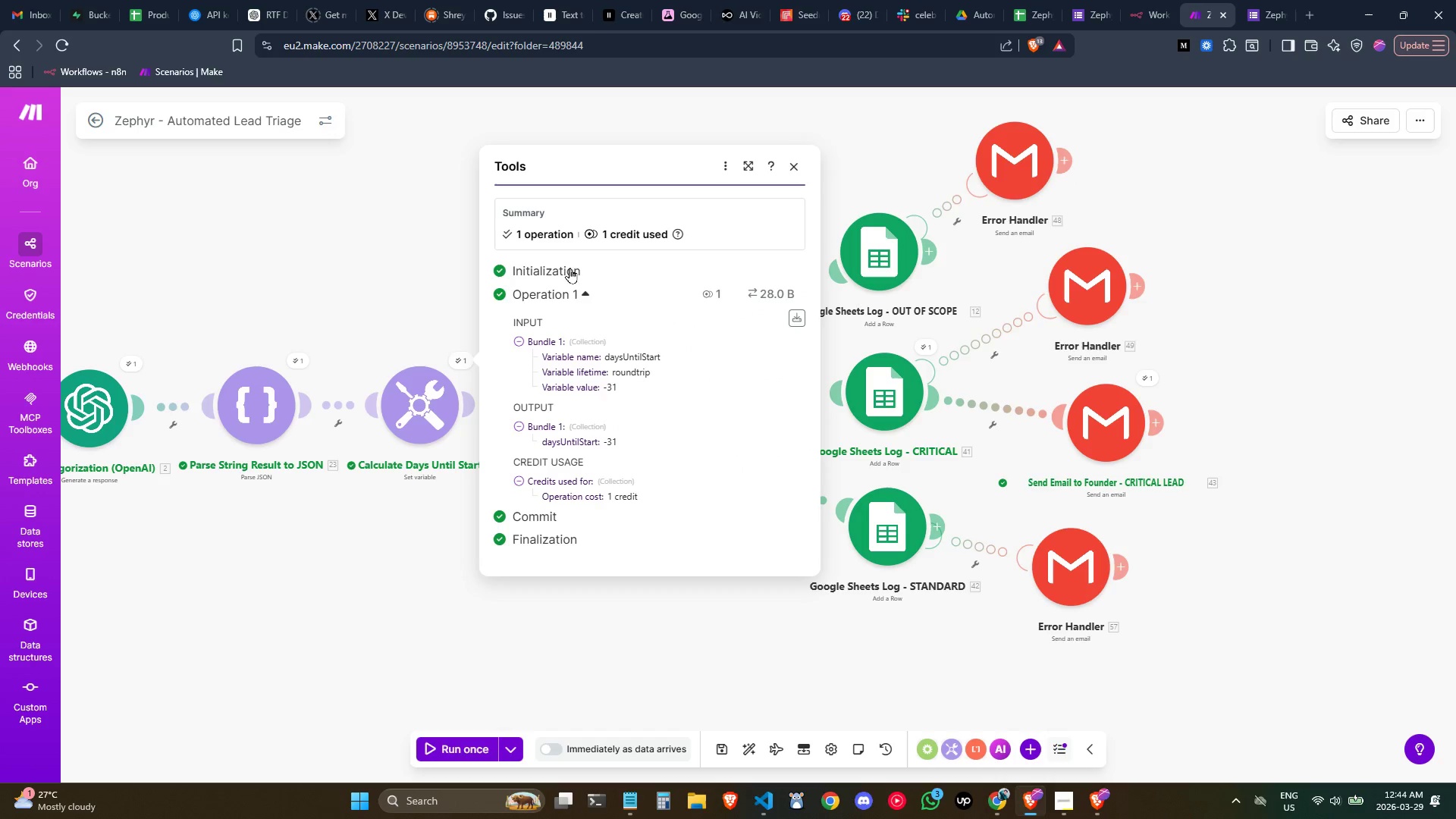 
wait(5.31)
 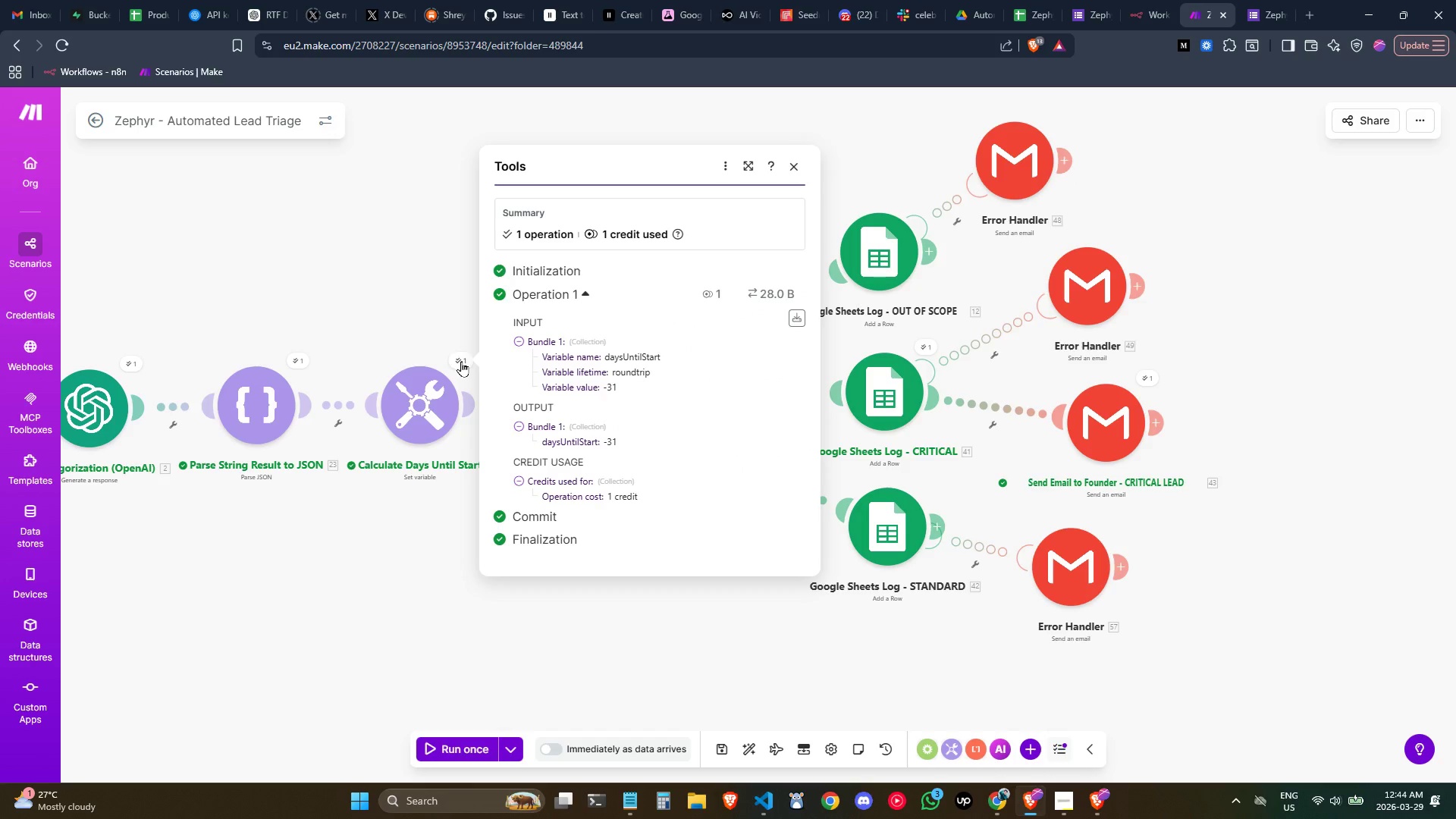 
left_click([797, 167])
 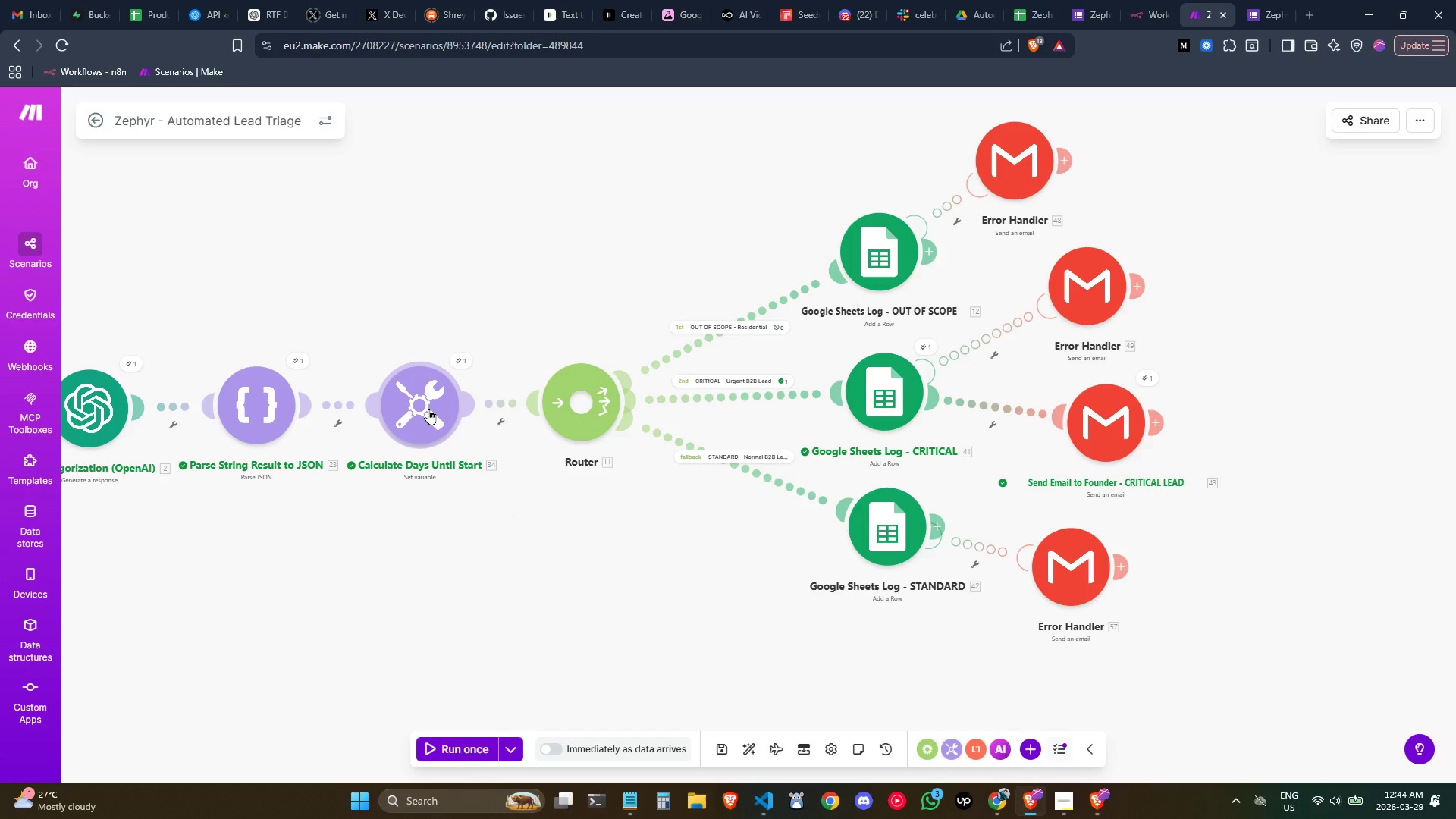 
double_click([428, 409])
 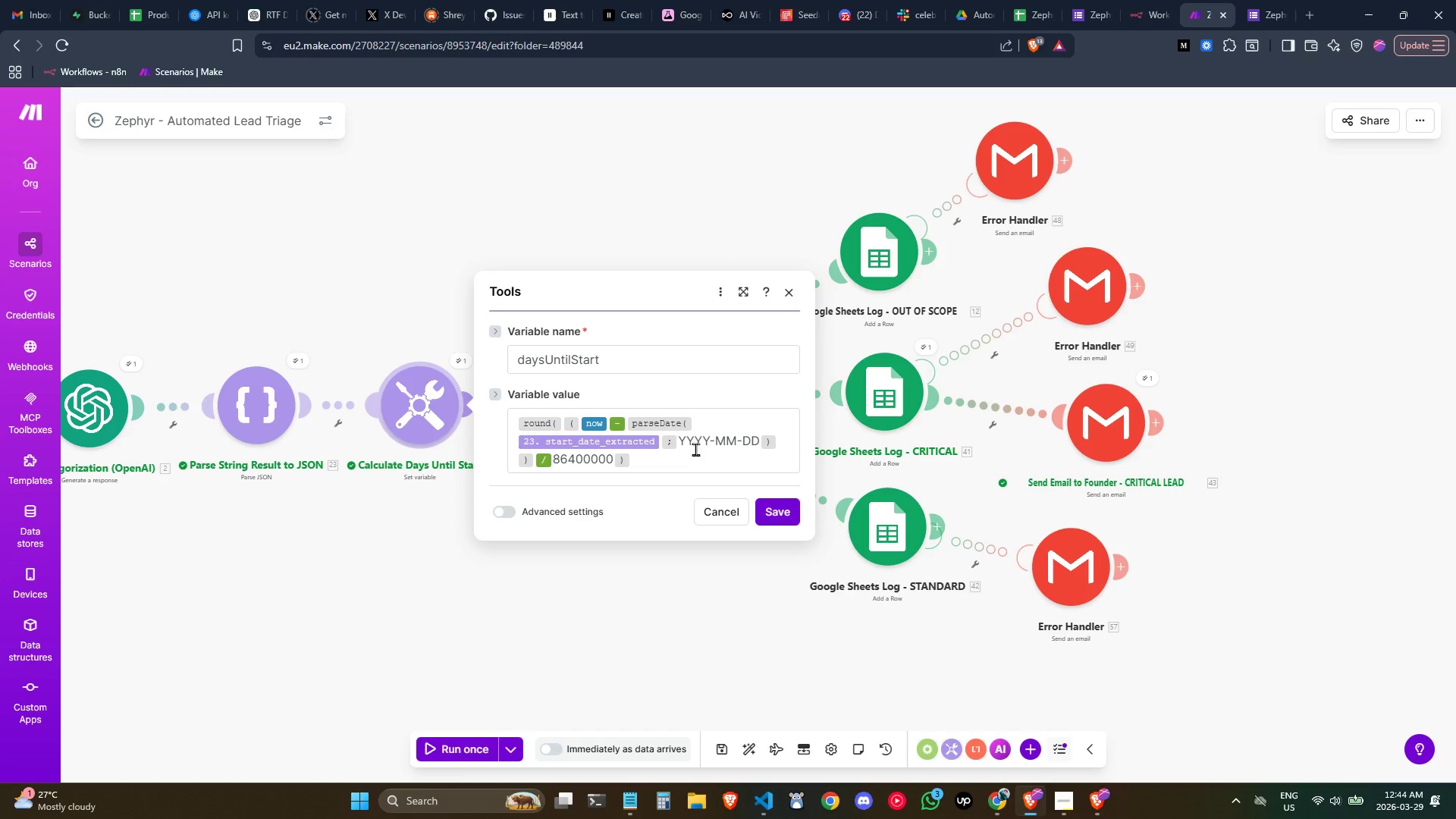 
left_click([676, 463])
 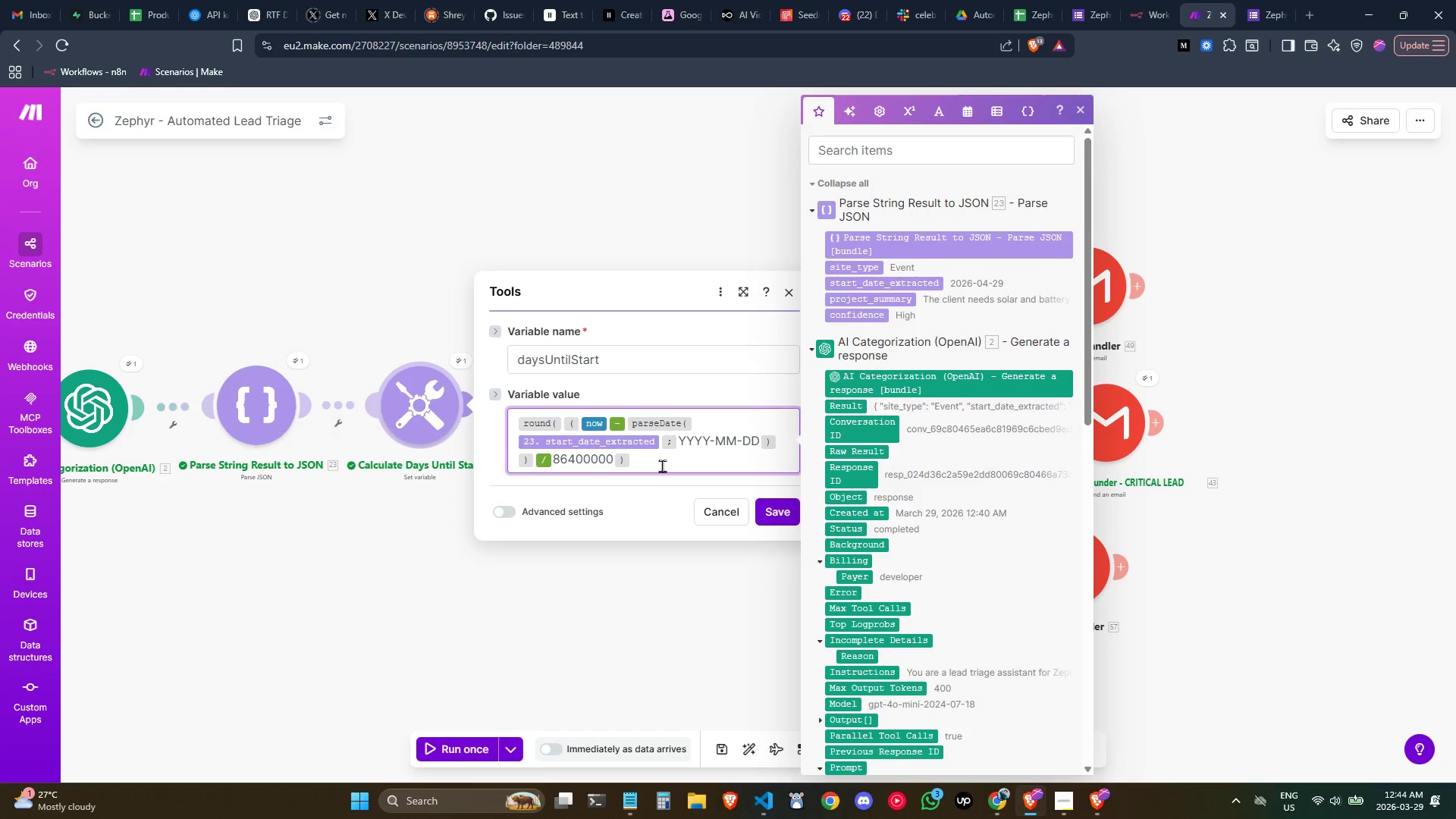 
key(Control+ControlLeft)
 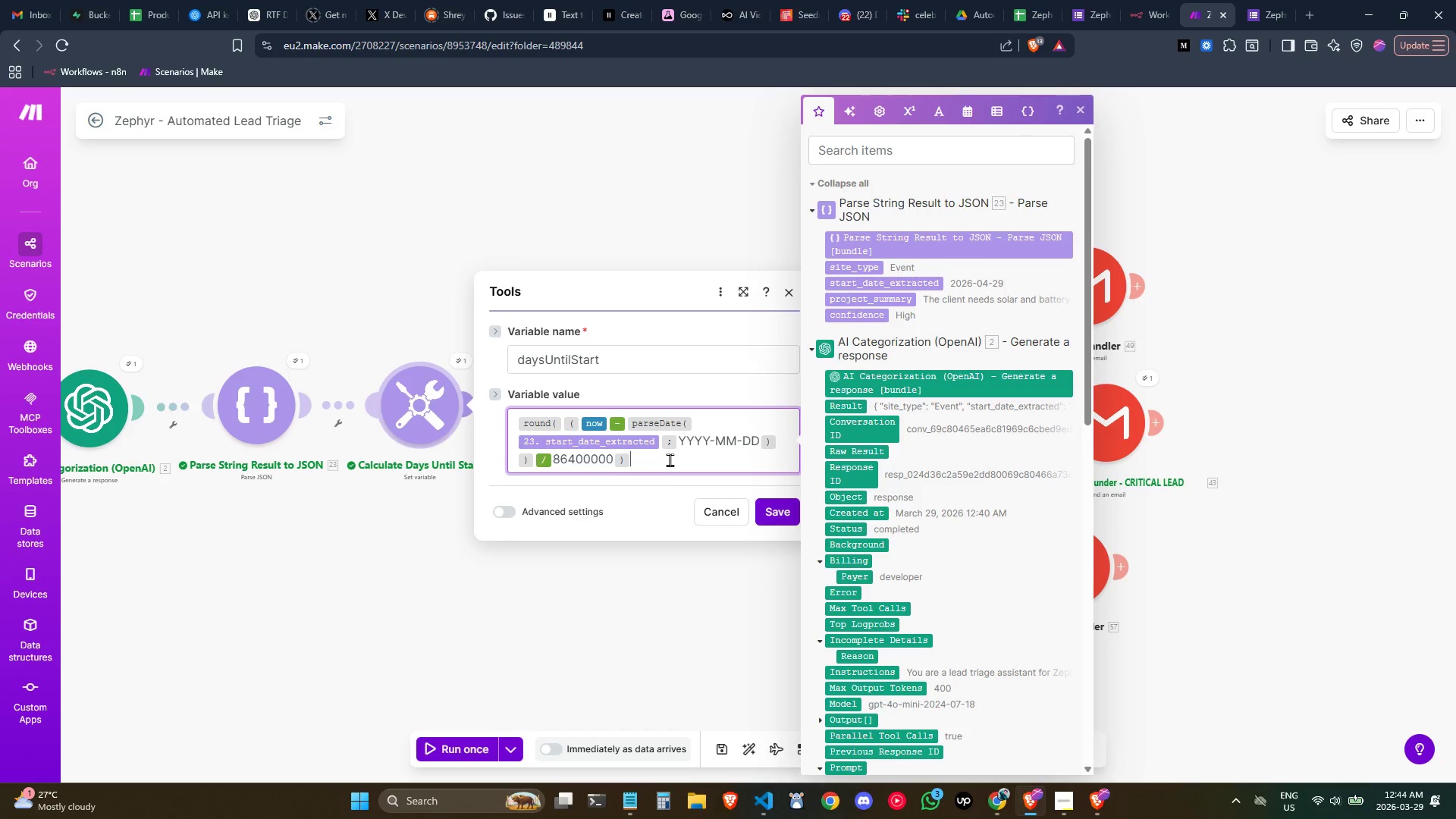 
left_click([664, 459])
 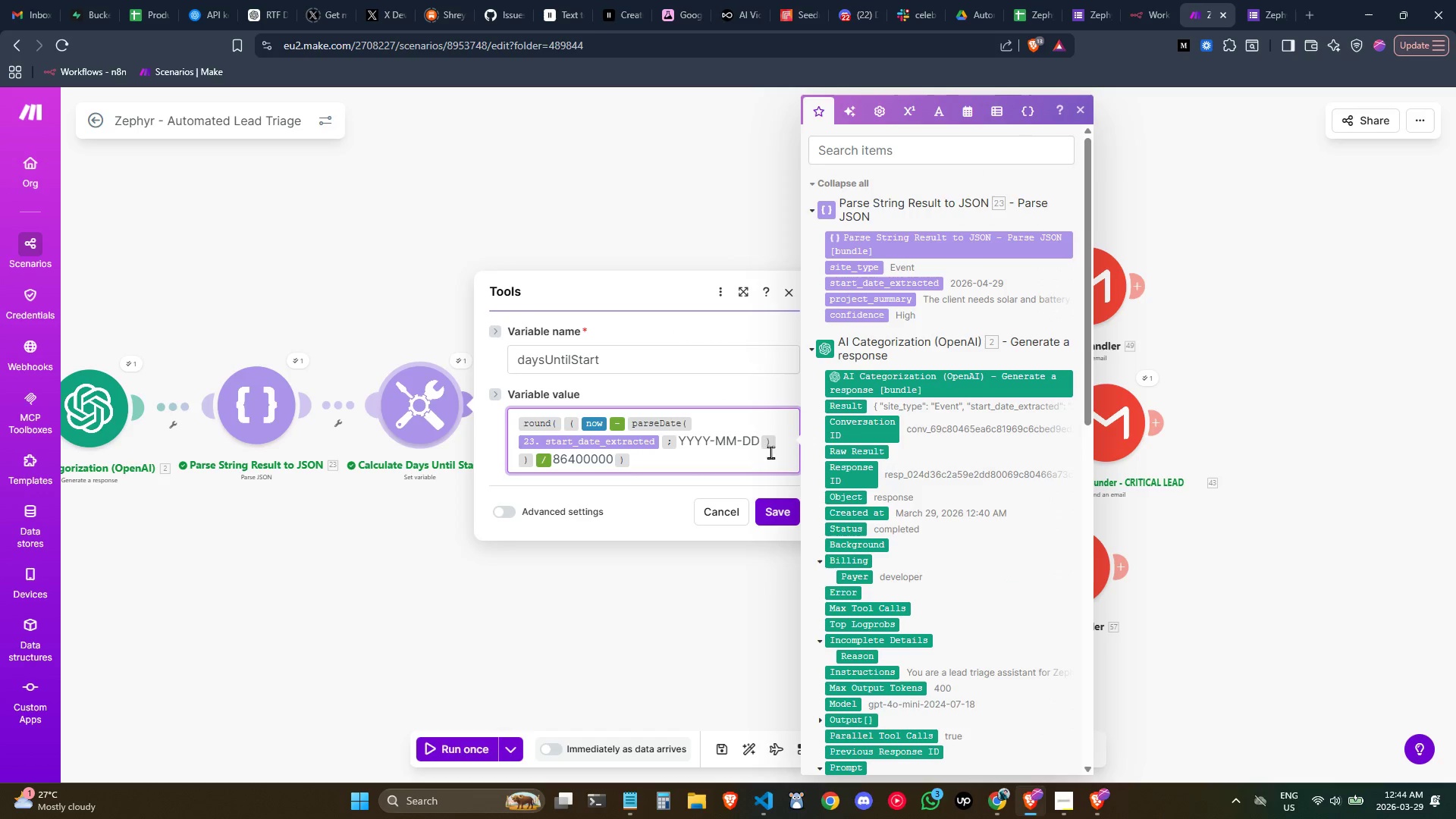 
left_click([774, 438])
 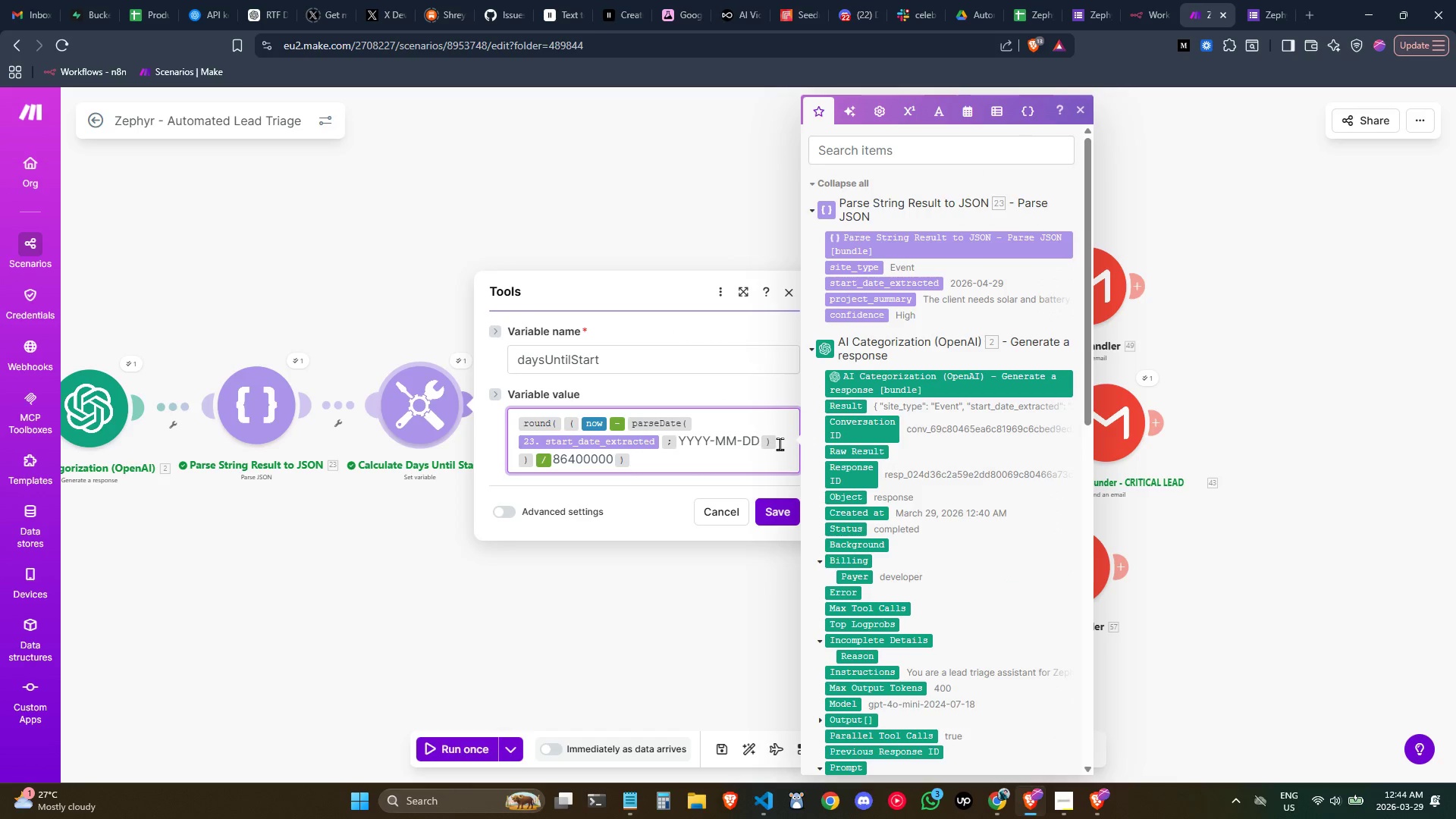 
left_click([780, 444])
 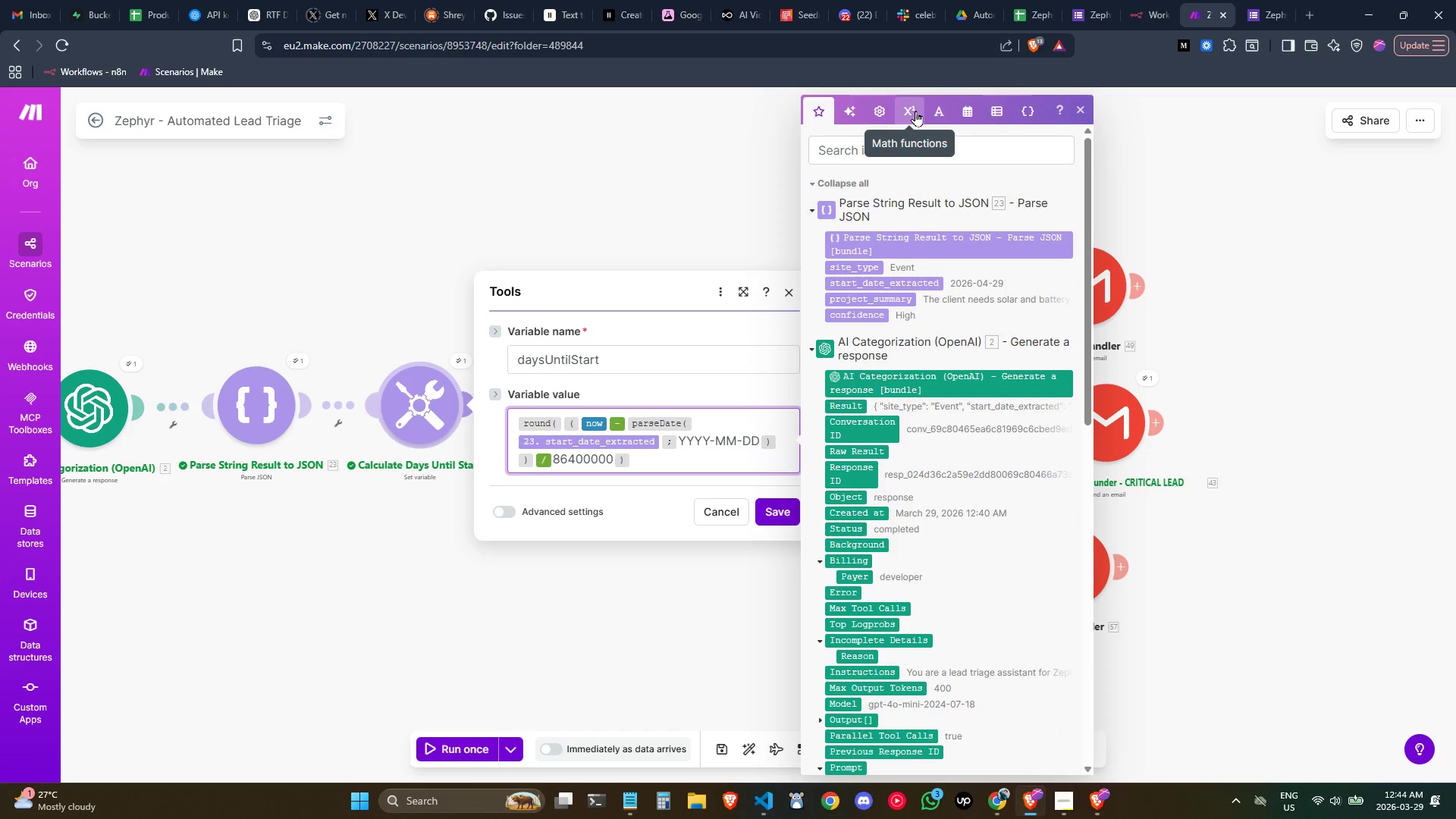 
left_click([916, 112])
 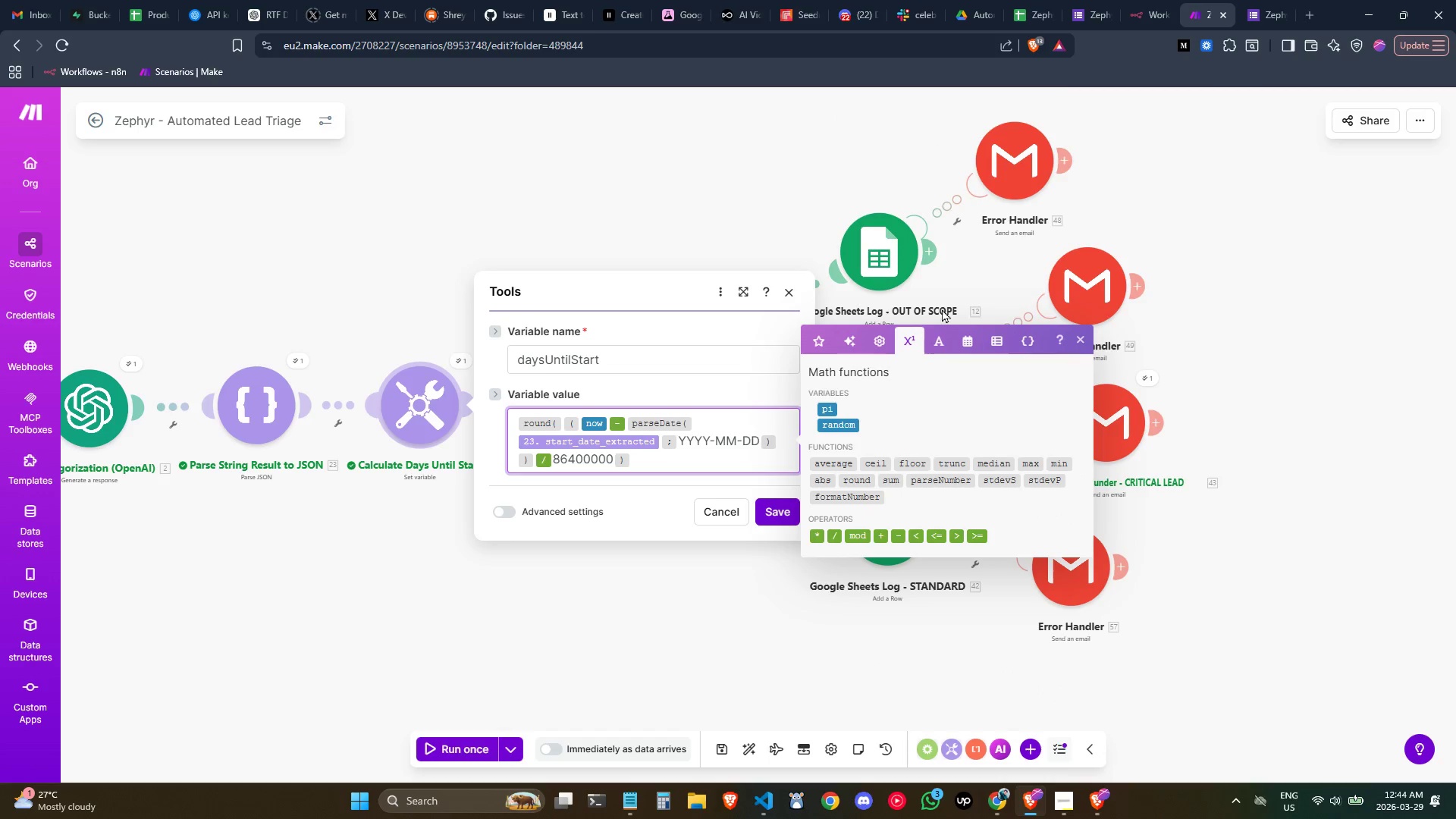 
mouse_move([925, 476])
 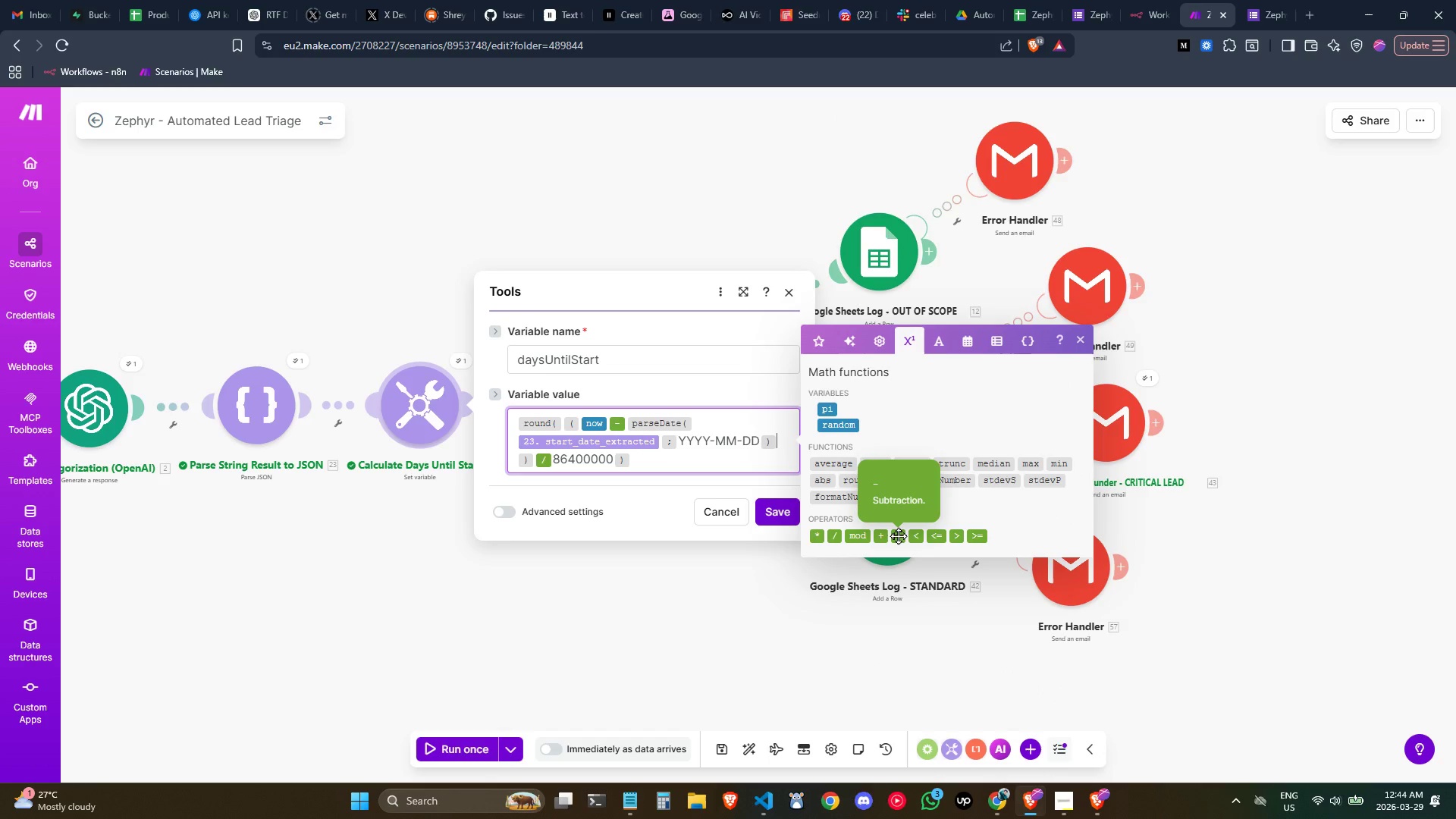 
wait(7.94)
 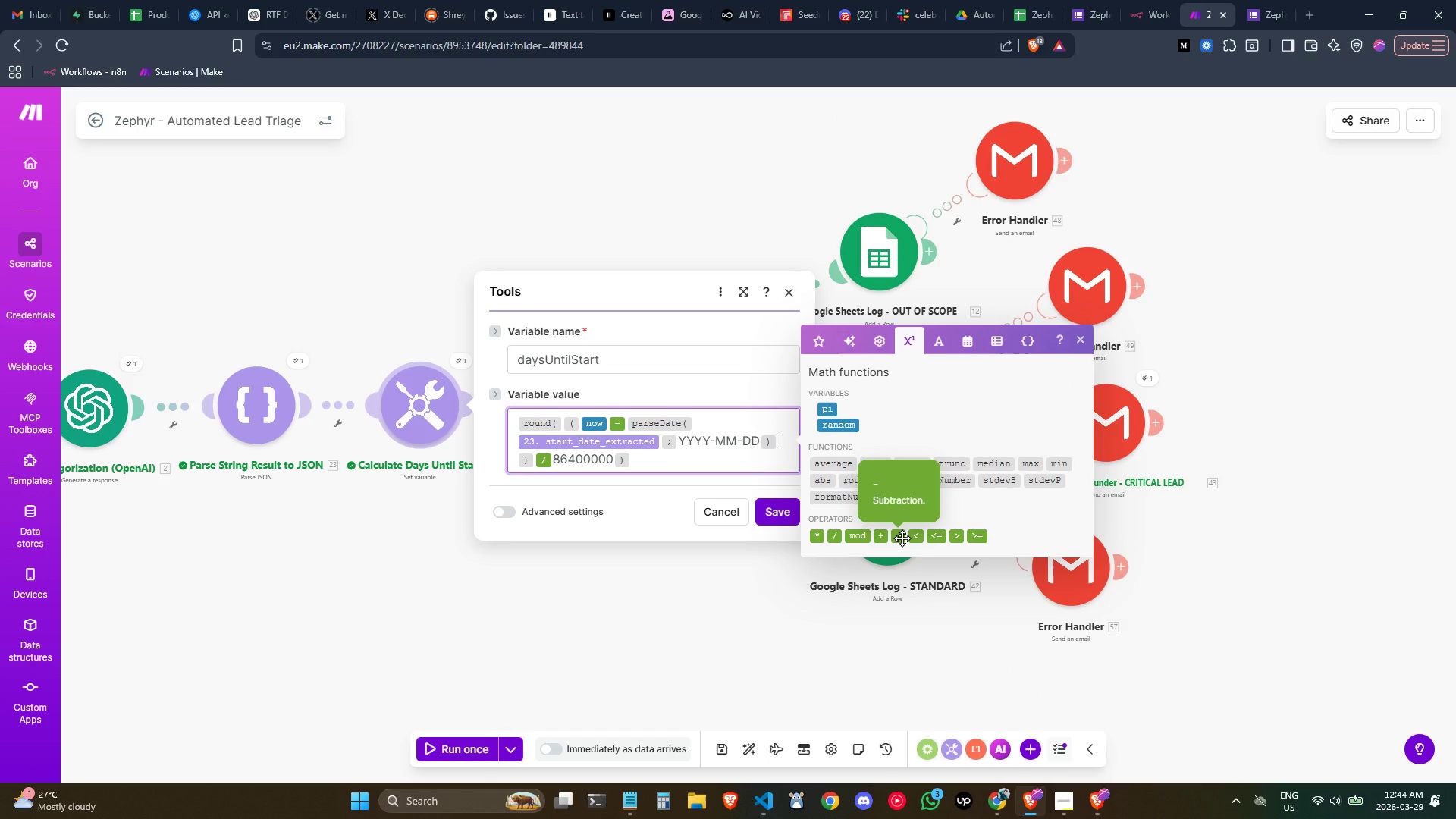 
left_click([898, 535])
 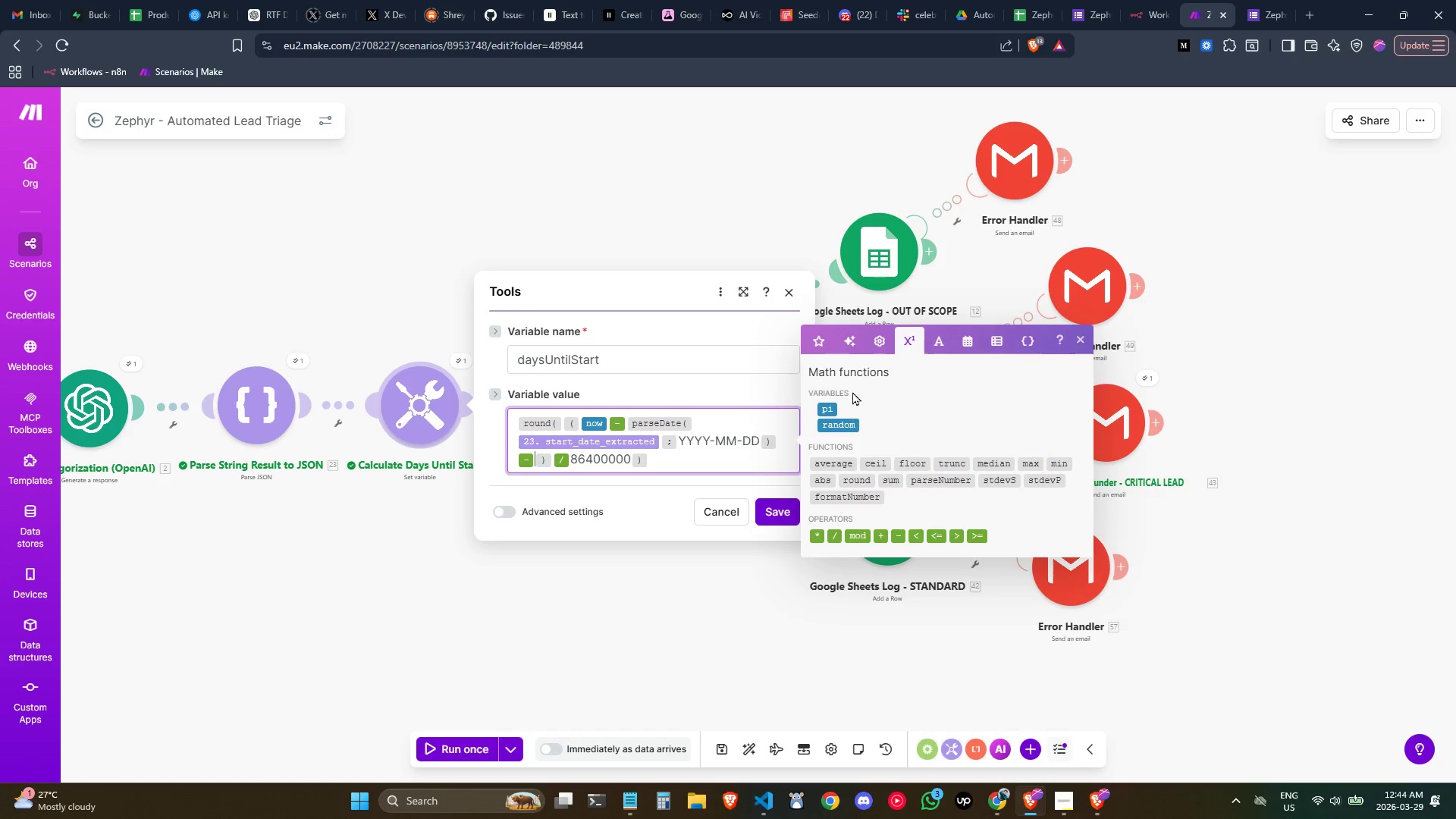 
left_click([959, 349])
 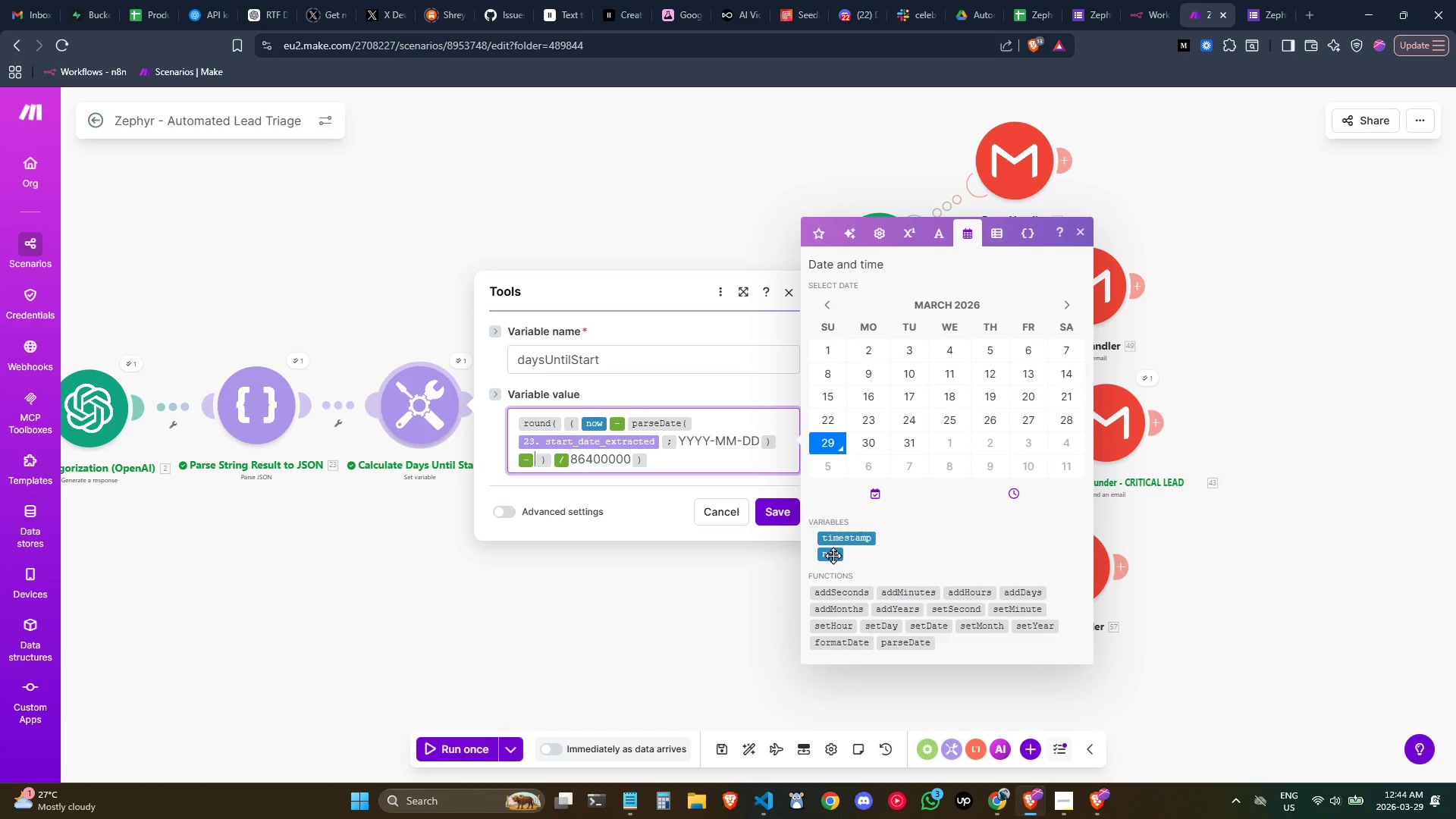 
left_click([833, 555])
 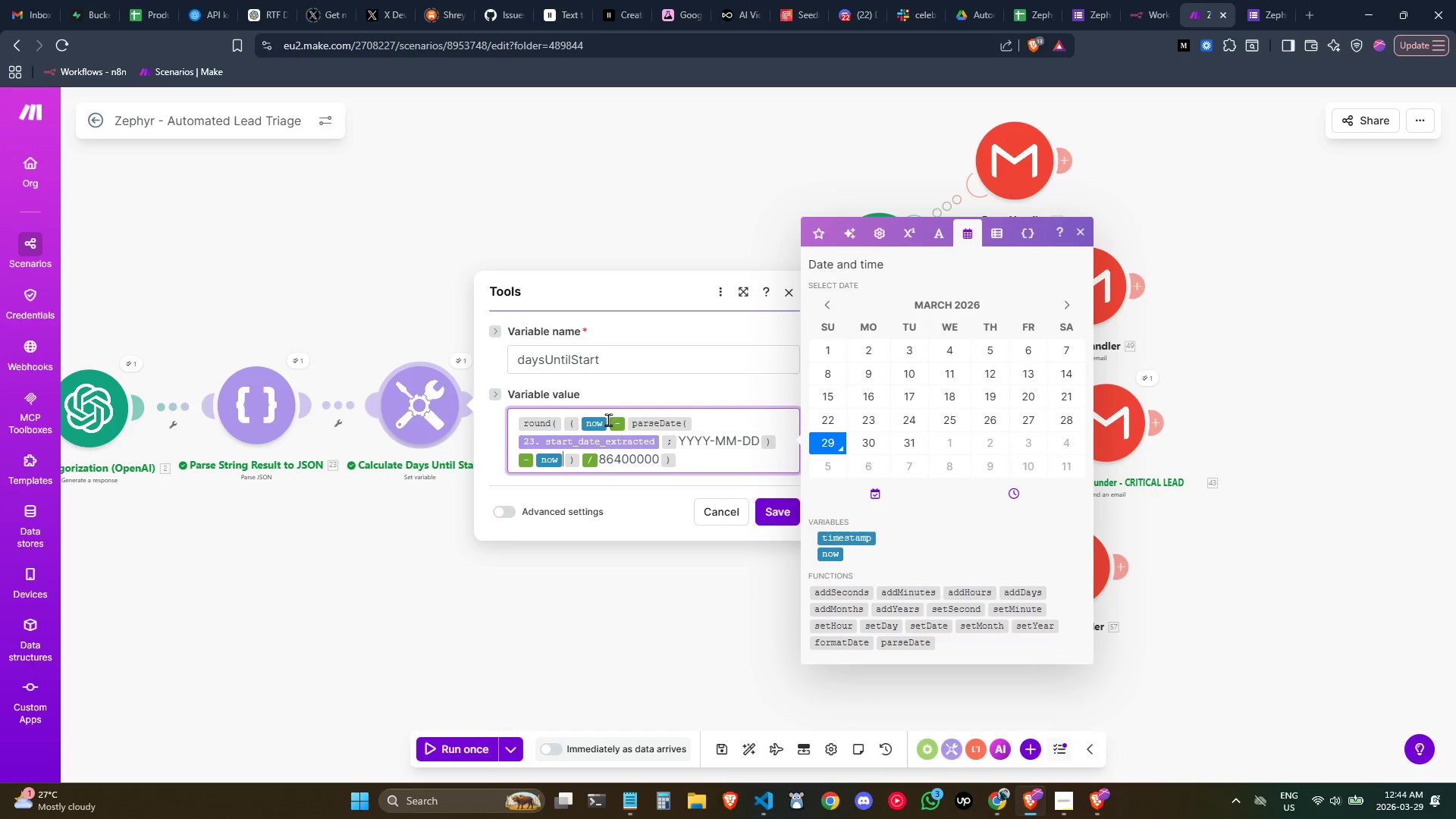 
left_click([609, 420])
 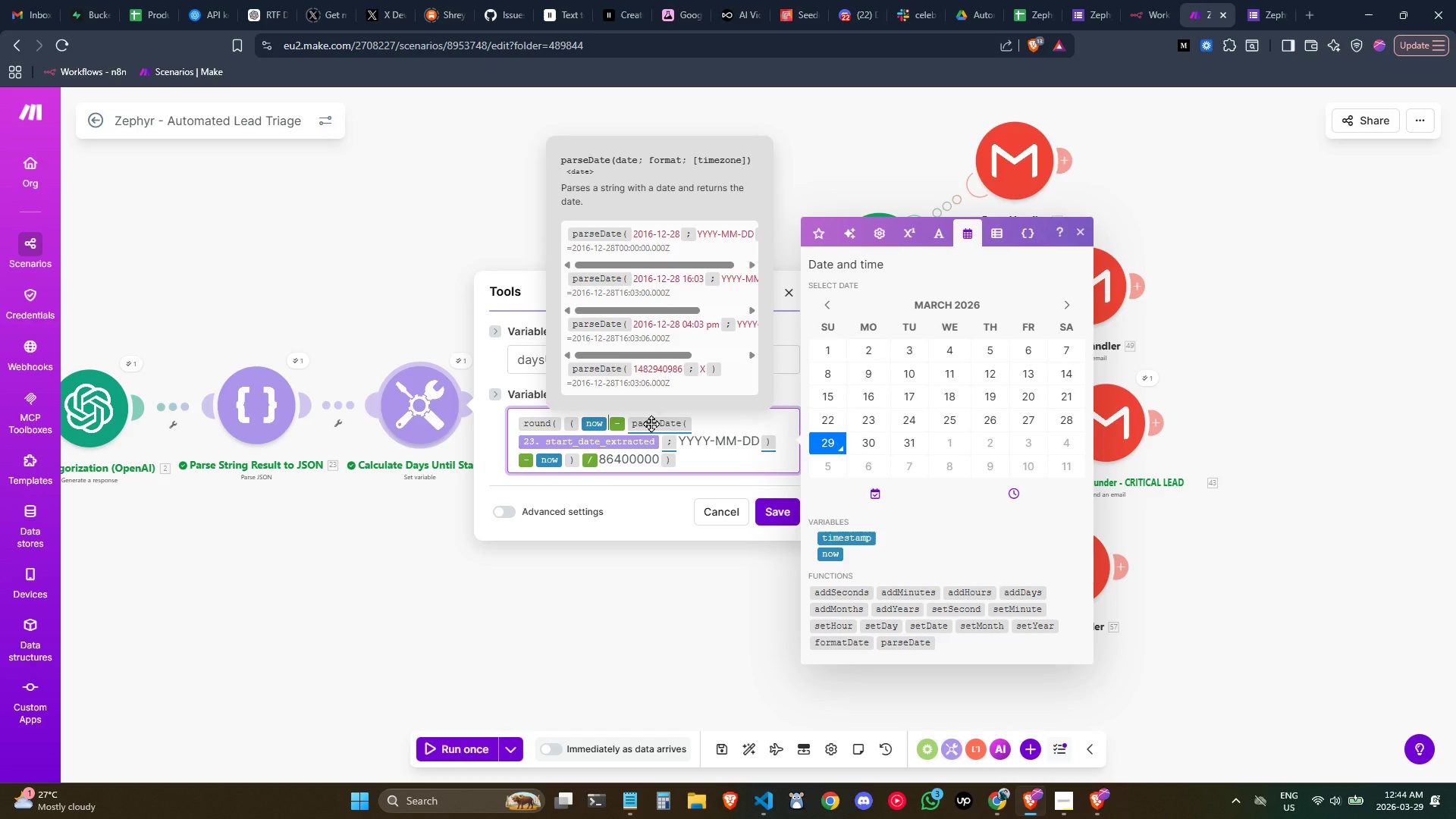 
wait(7.26)
 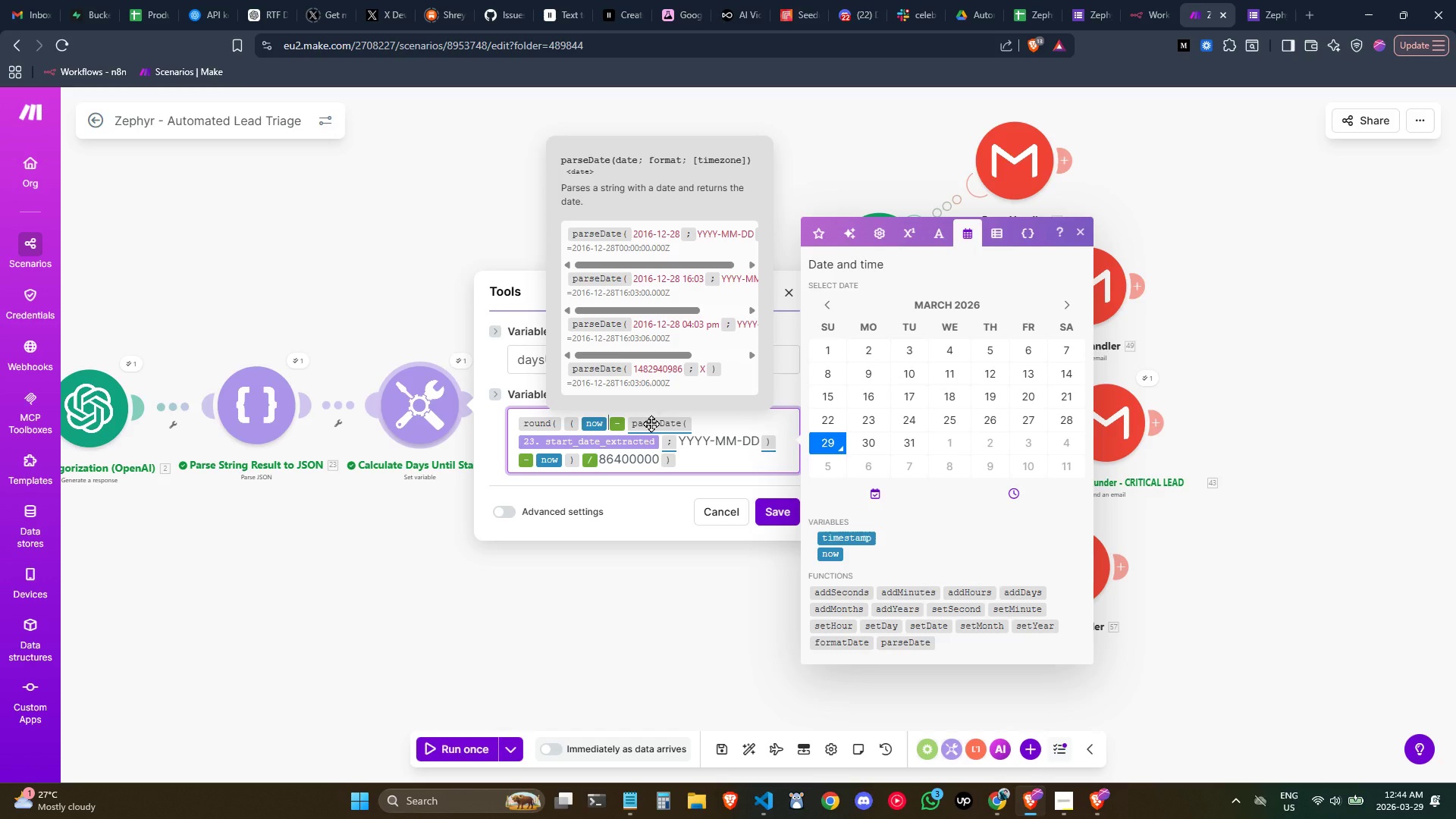 
key(Backspace)
 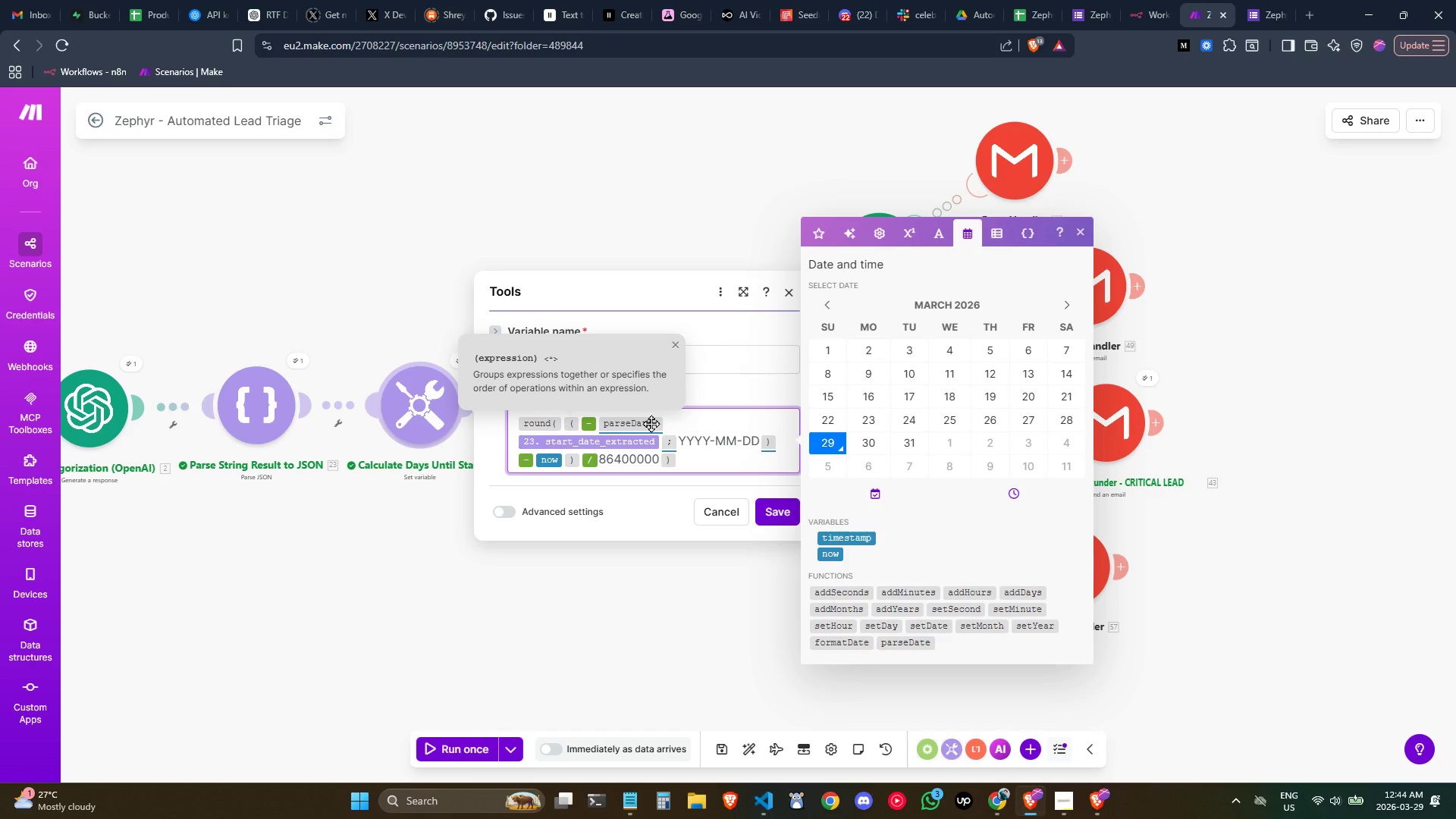 
key(ArrowRight)
 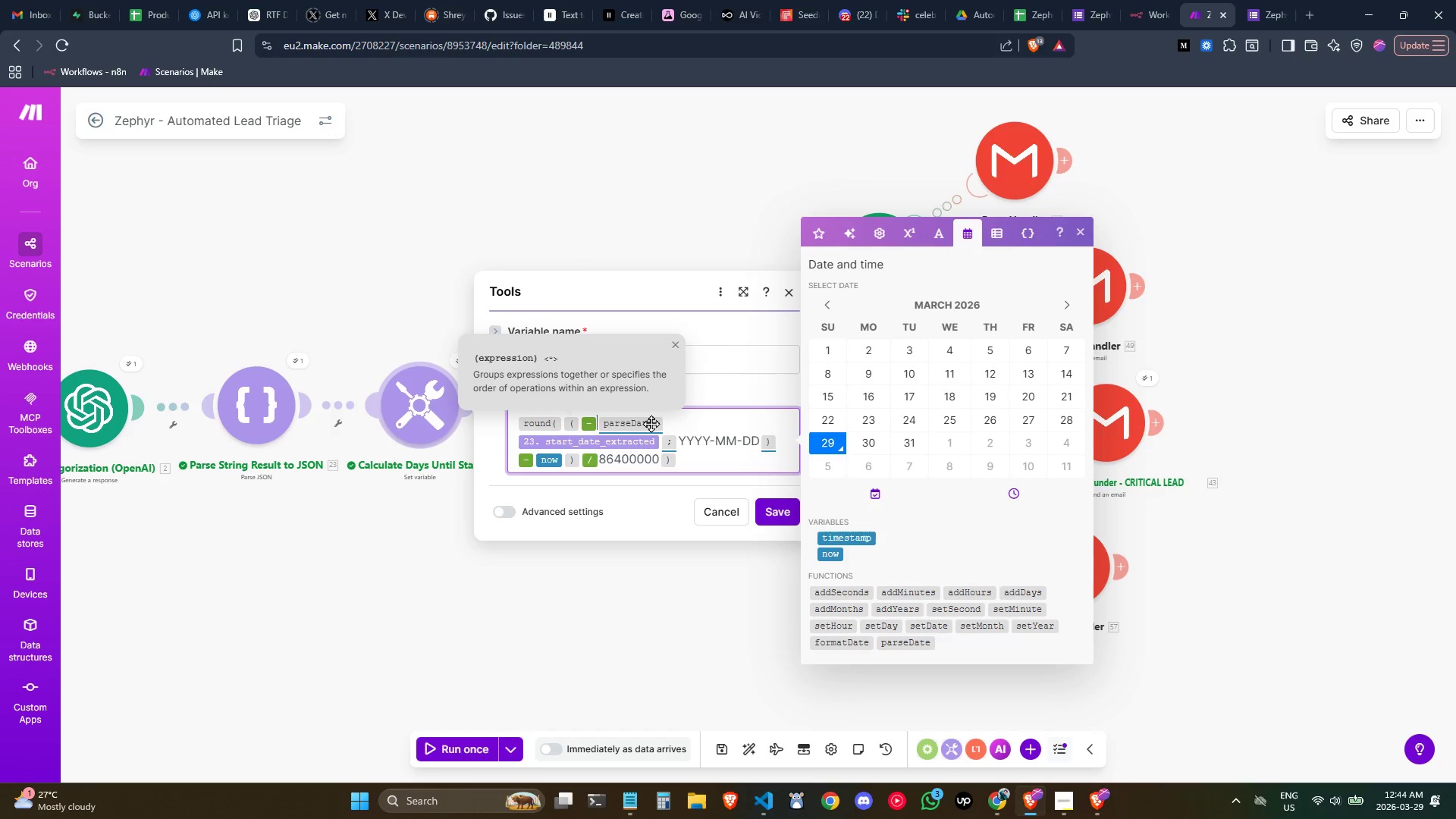 
key(Backspace)
 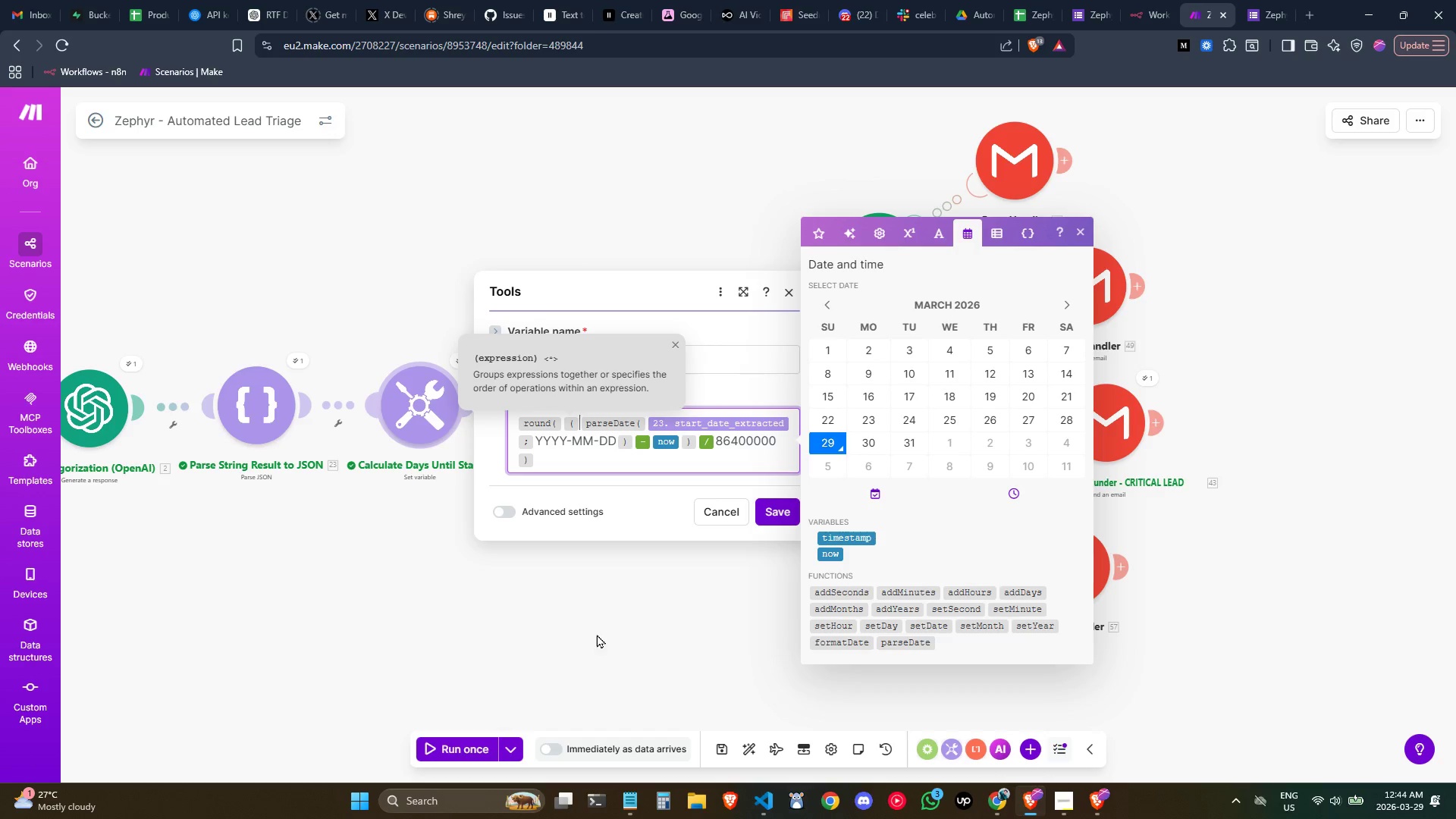 
left_click([678, 467])
 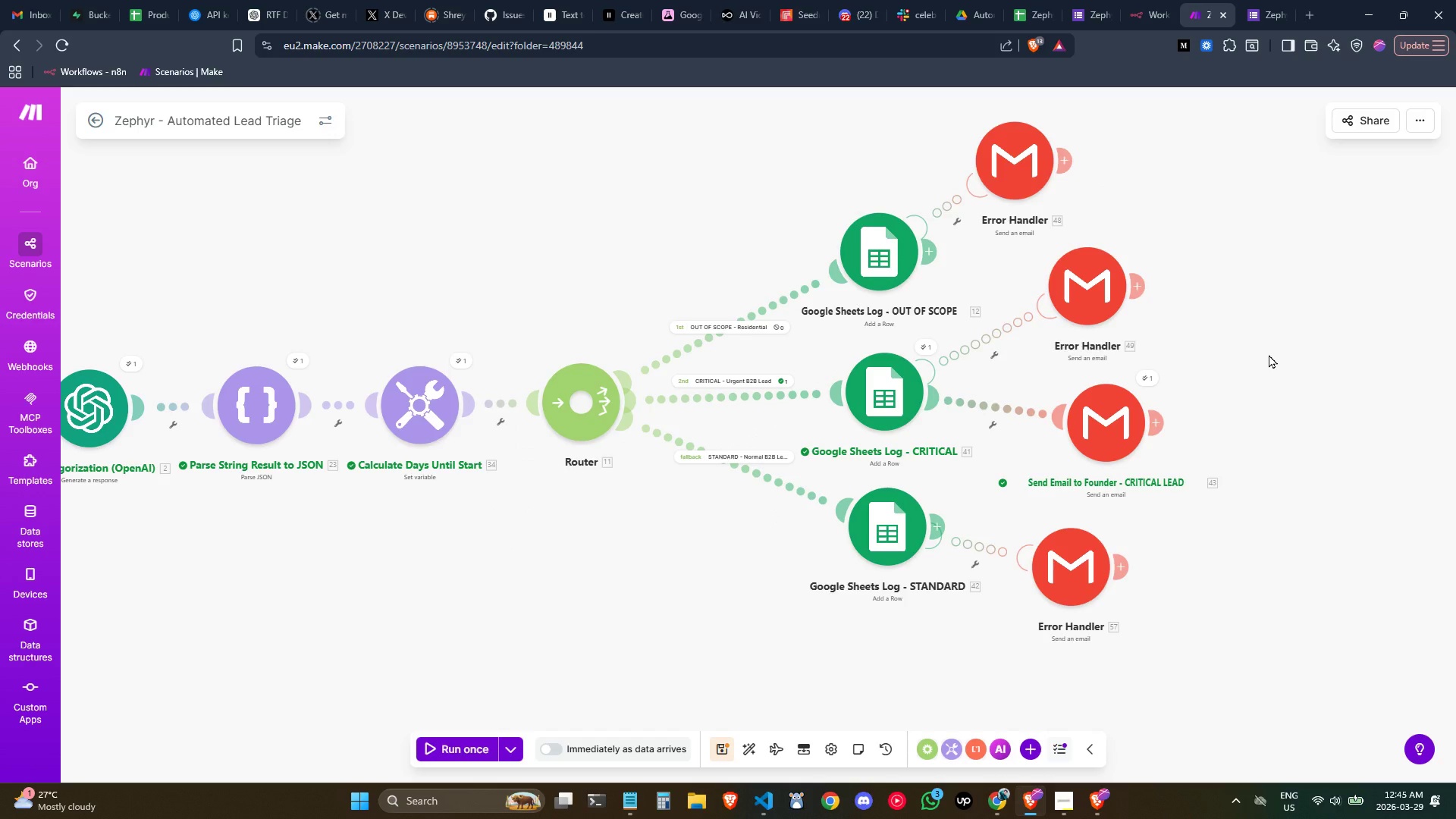 
wait(15.86)
 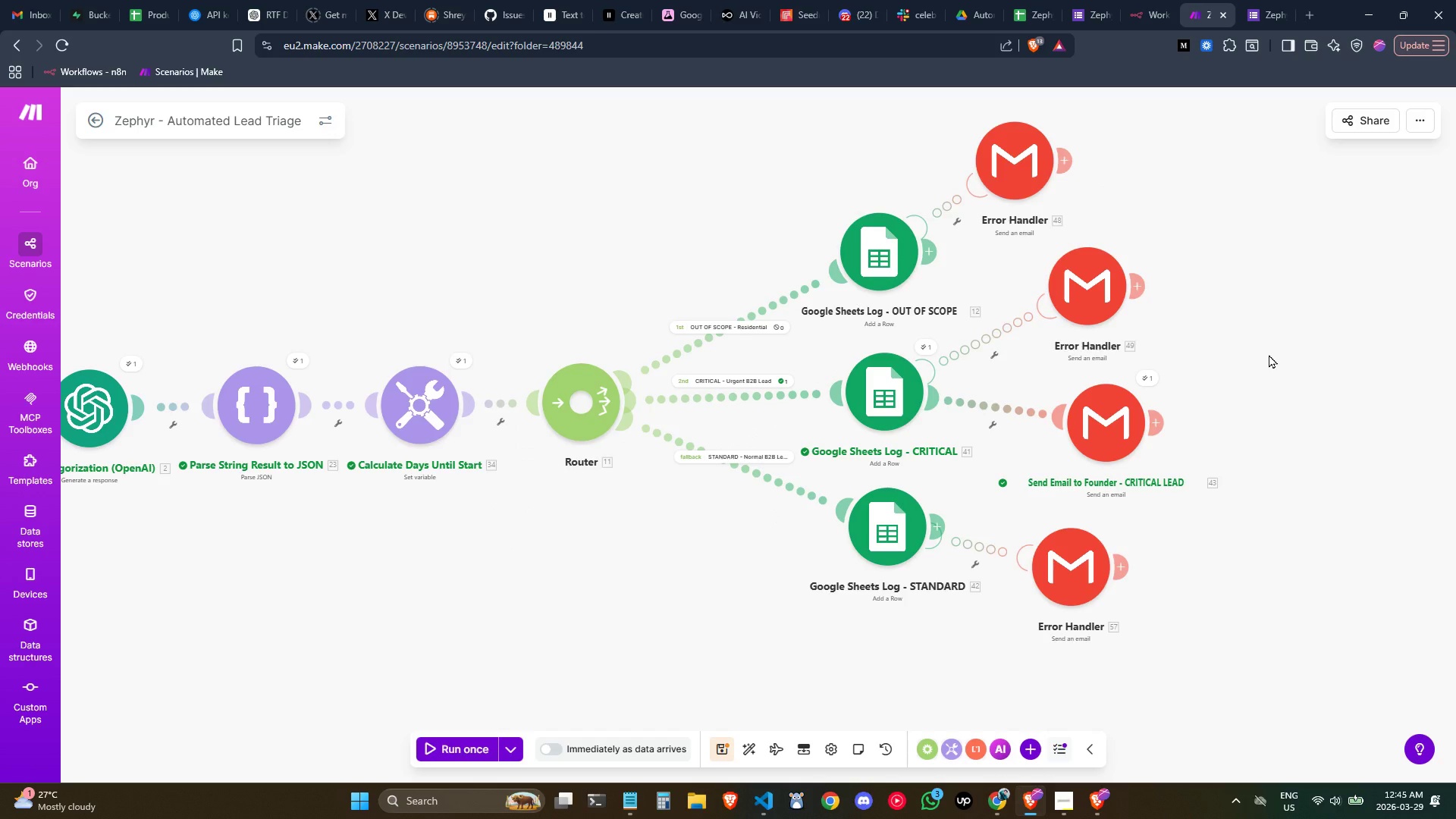 
mouse_move([928, 209])
 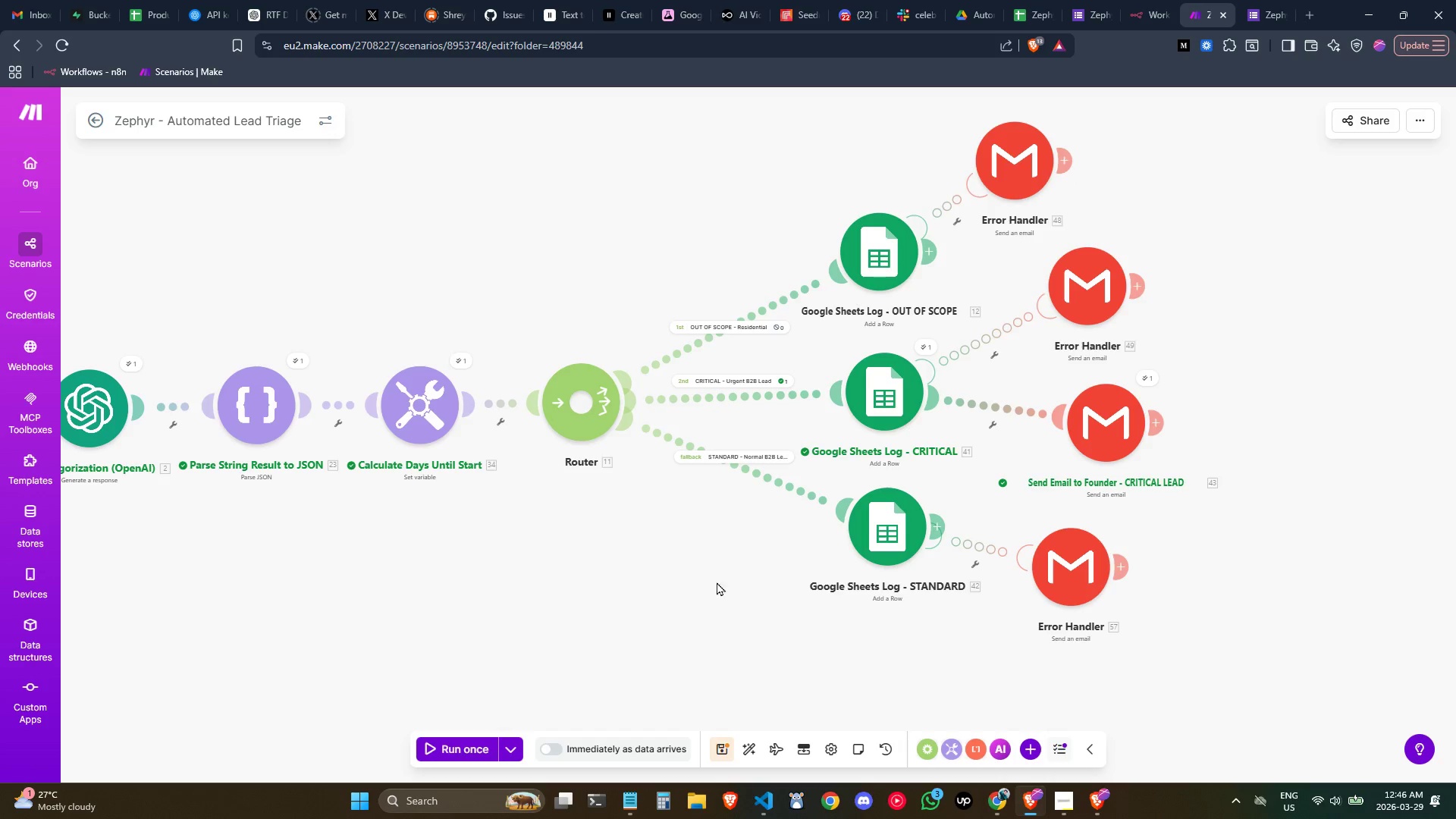 
wait(60.45)
 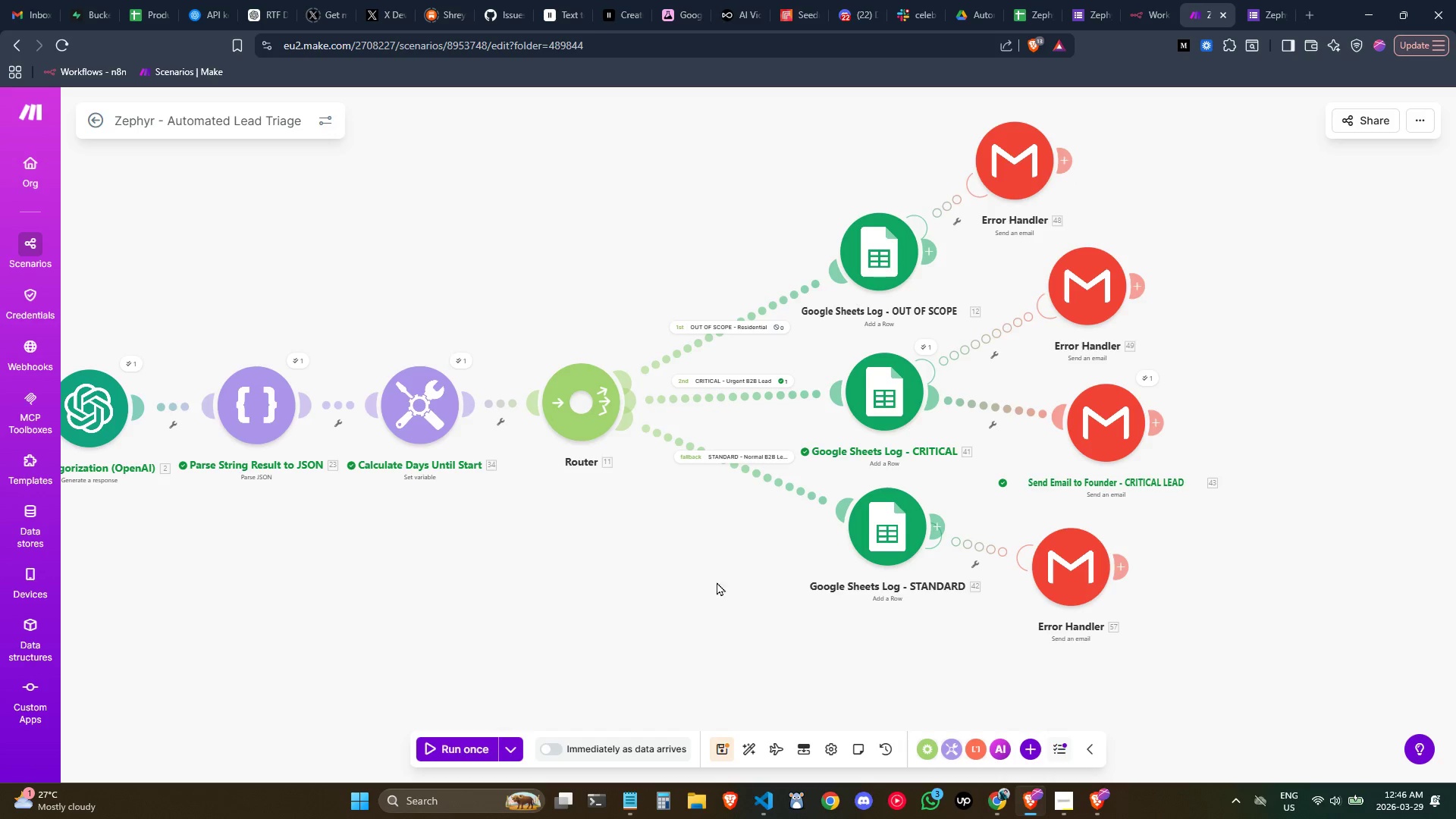 
left_click([549, 625])
 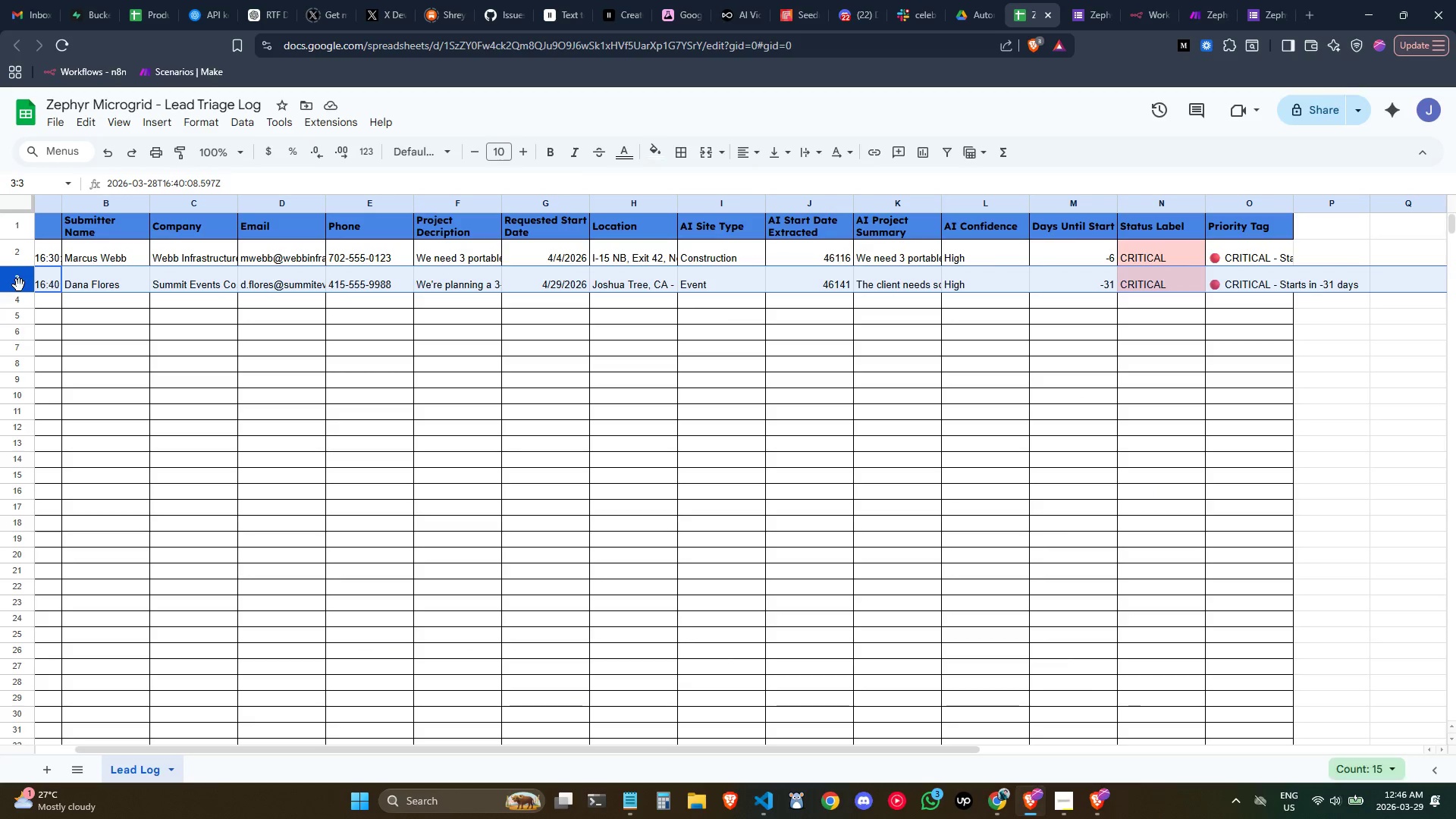 
key(Delete)
 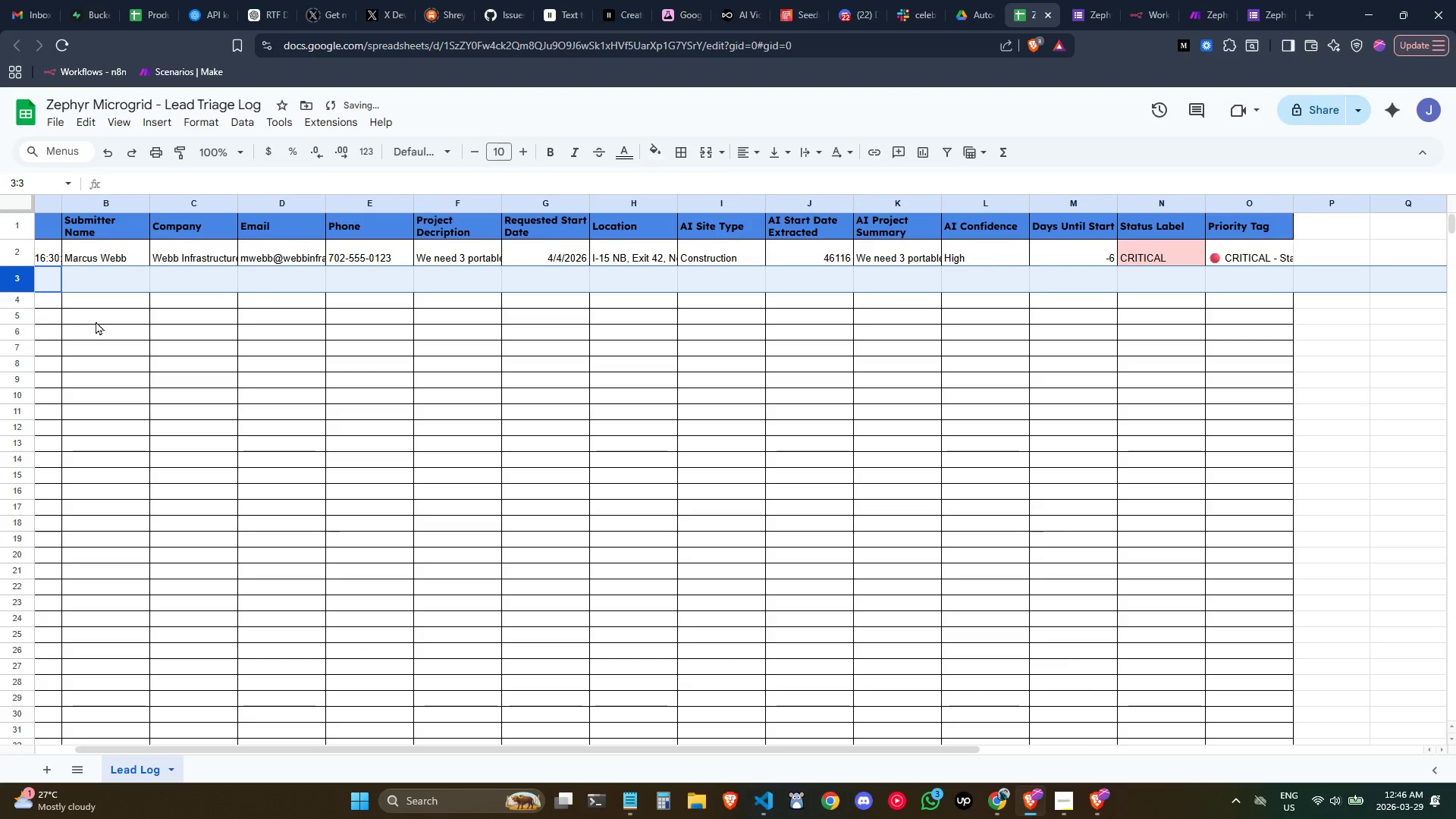 
key(Control+ControlLeft)
 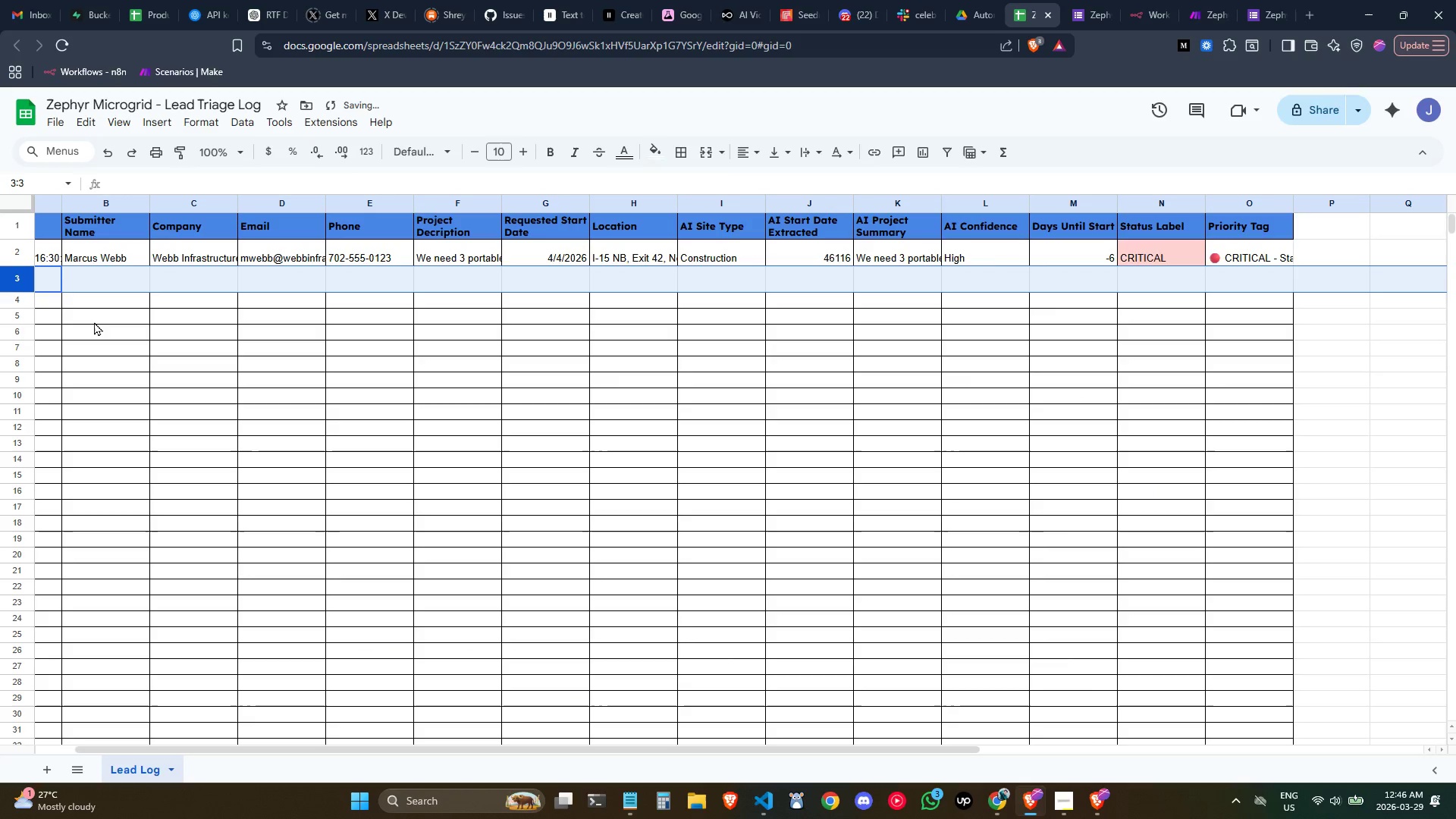 
key(Control+Z)
 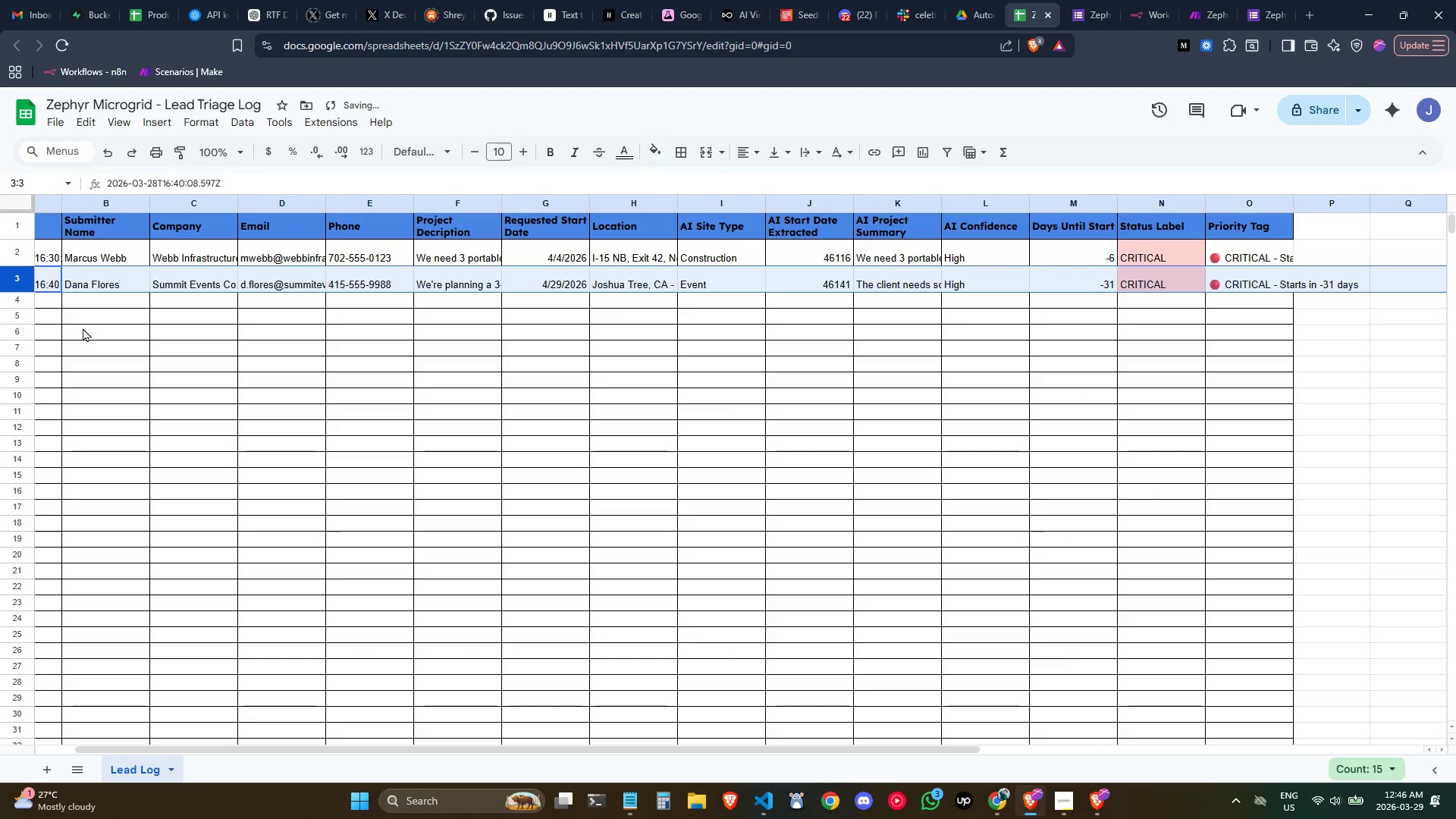 
key(Delete)
 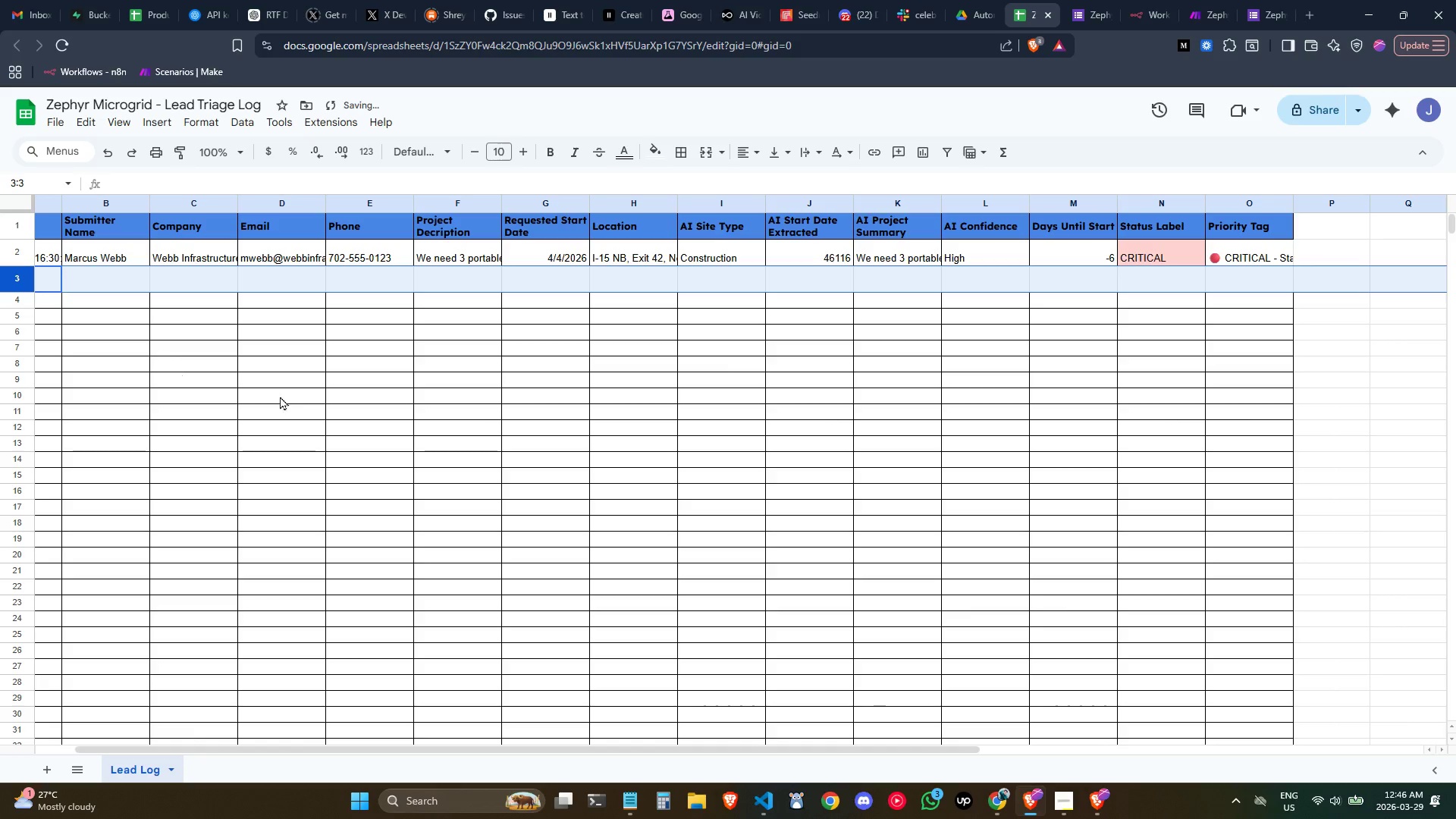 
left_click([356, 384])
 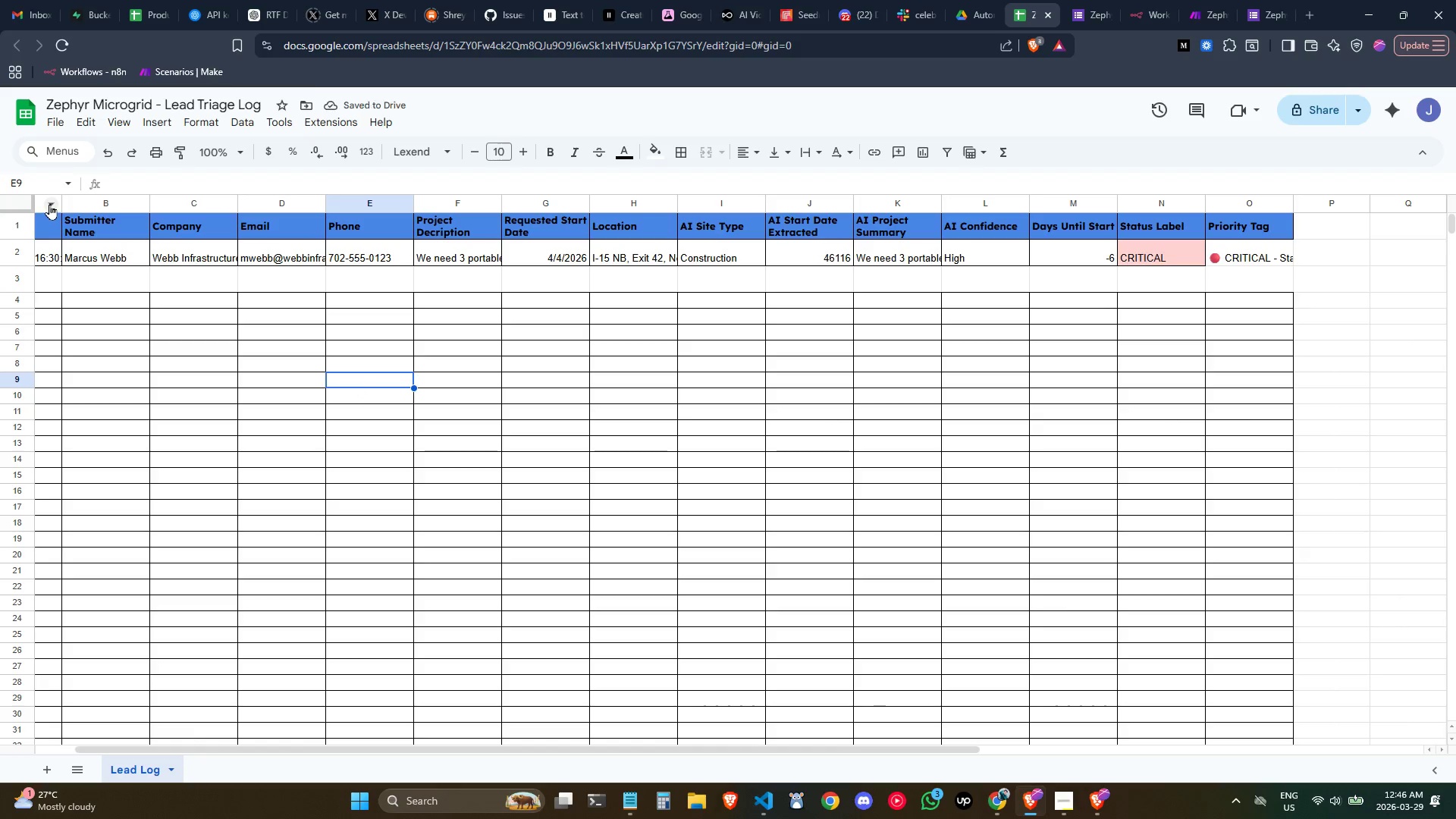 
left_click([288, 367])
 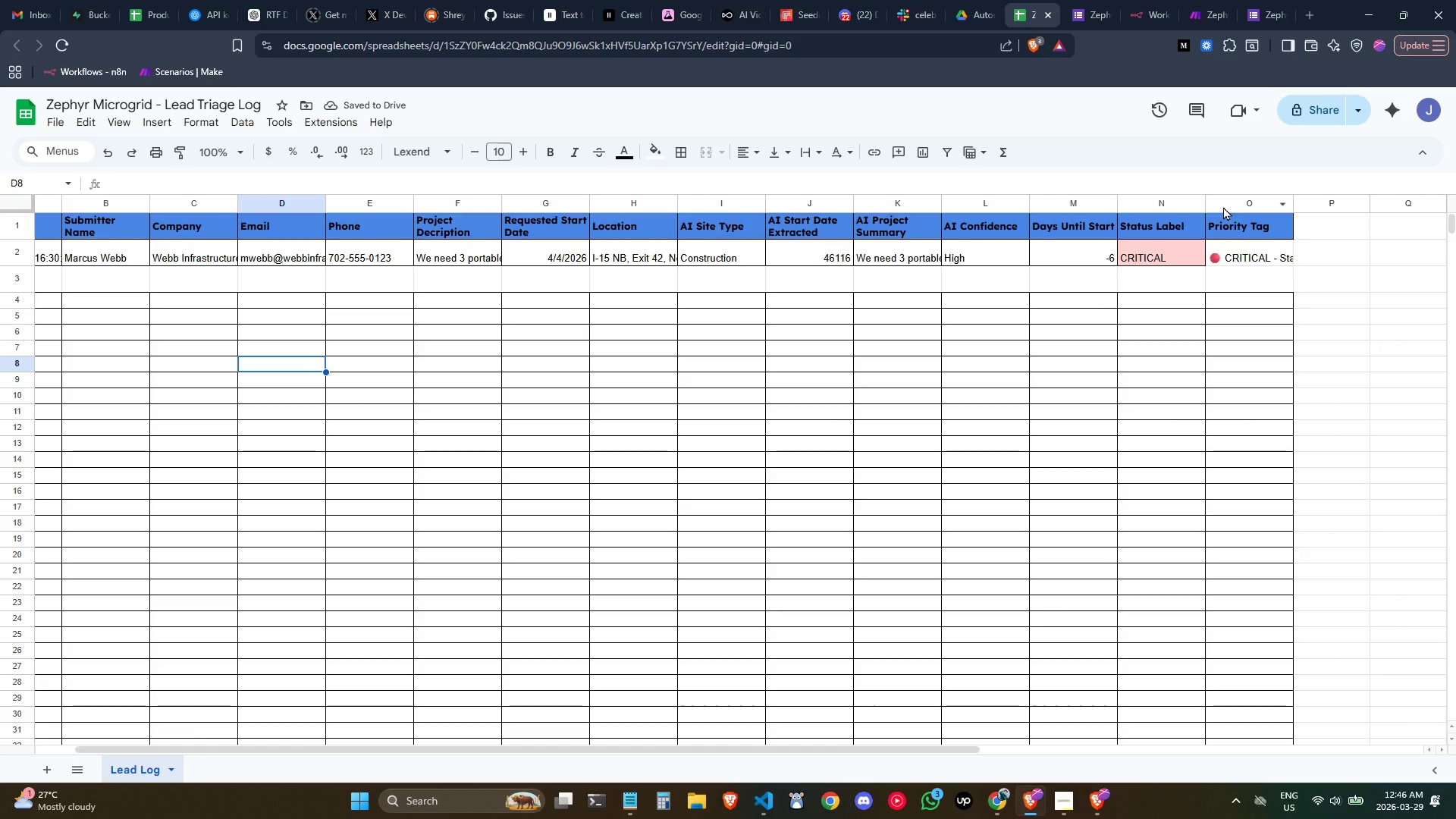 
left_click_drag(start_coordinate=[1235, 199], to_coordinate=[0, 156])
 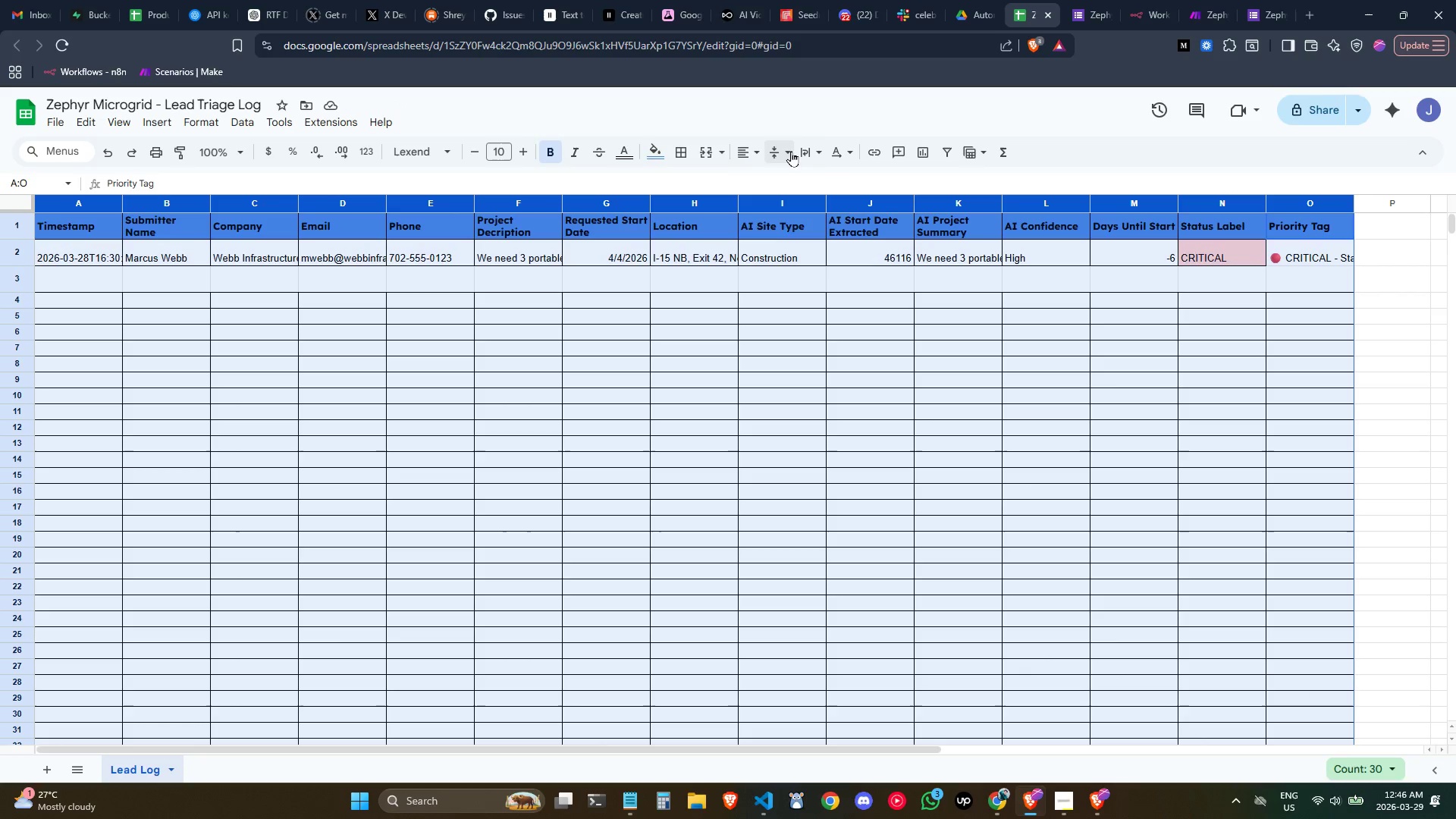 
left_click([809, 151])
 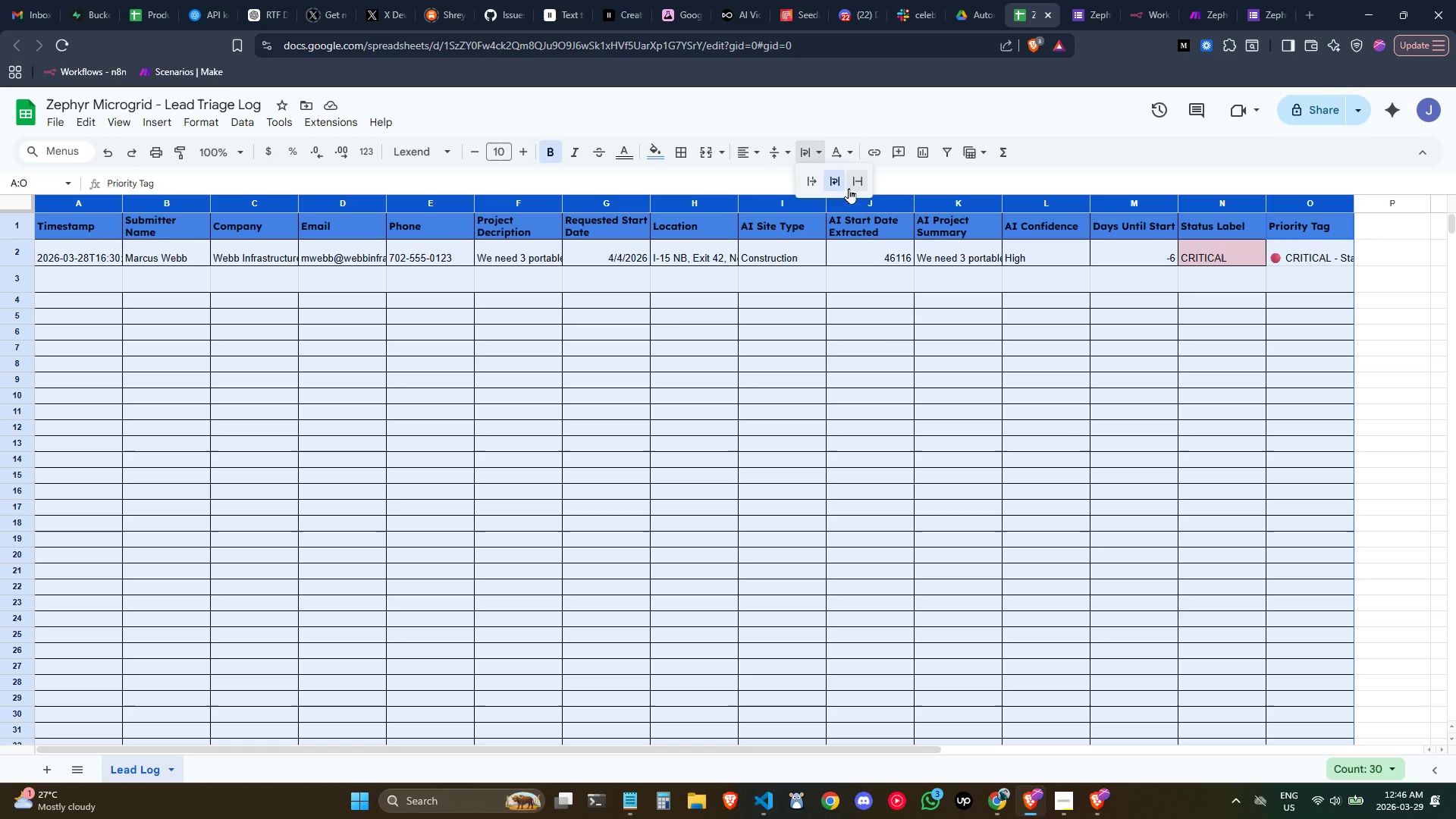 
left_click([879, 350])
 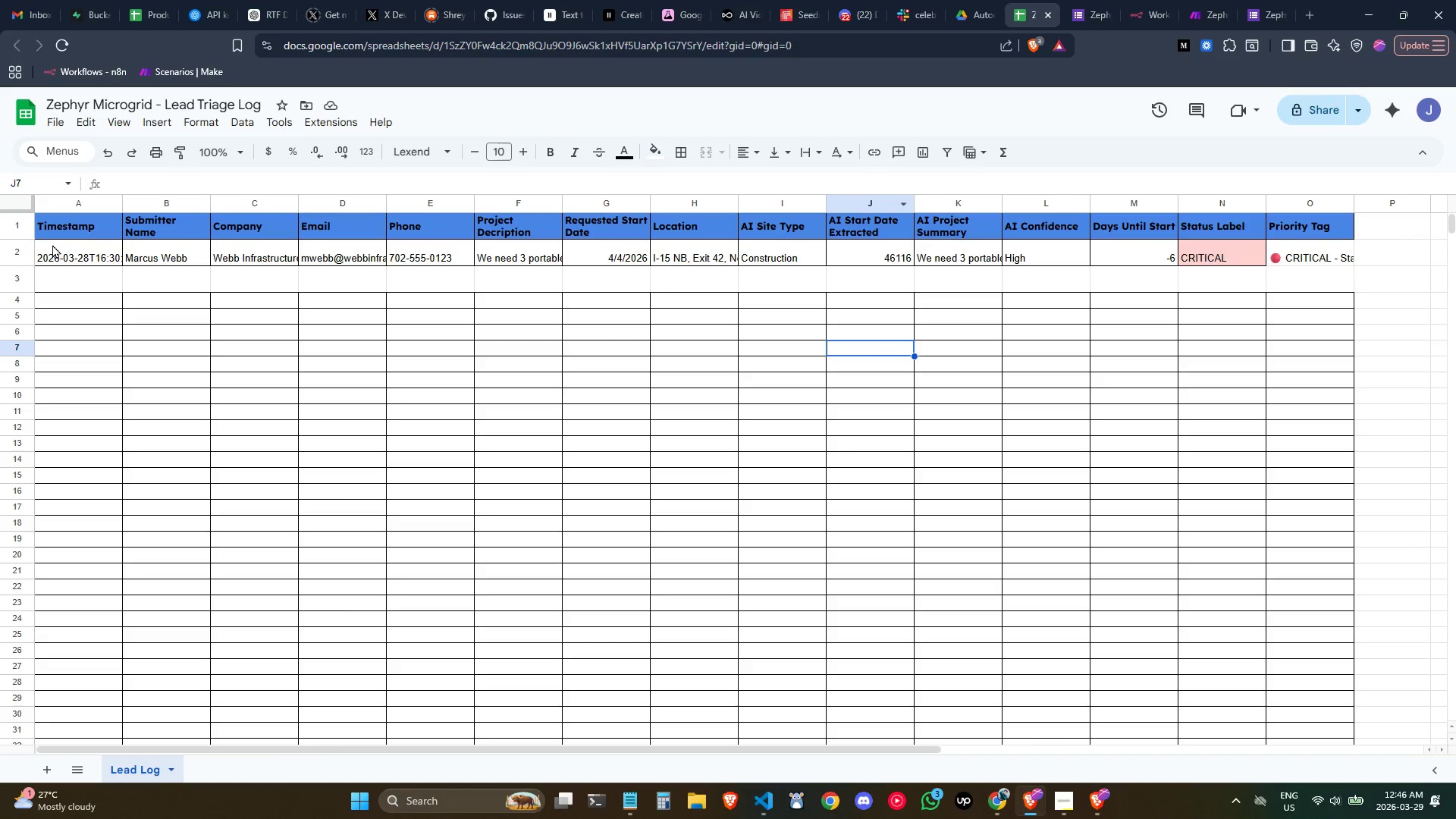 
left_click([58, 246])
 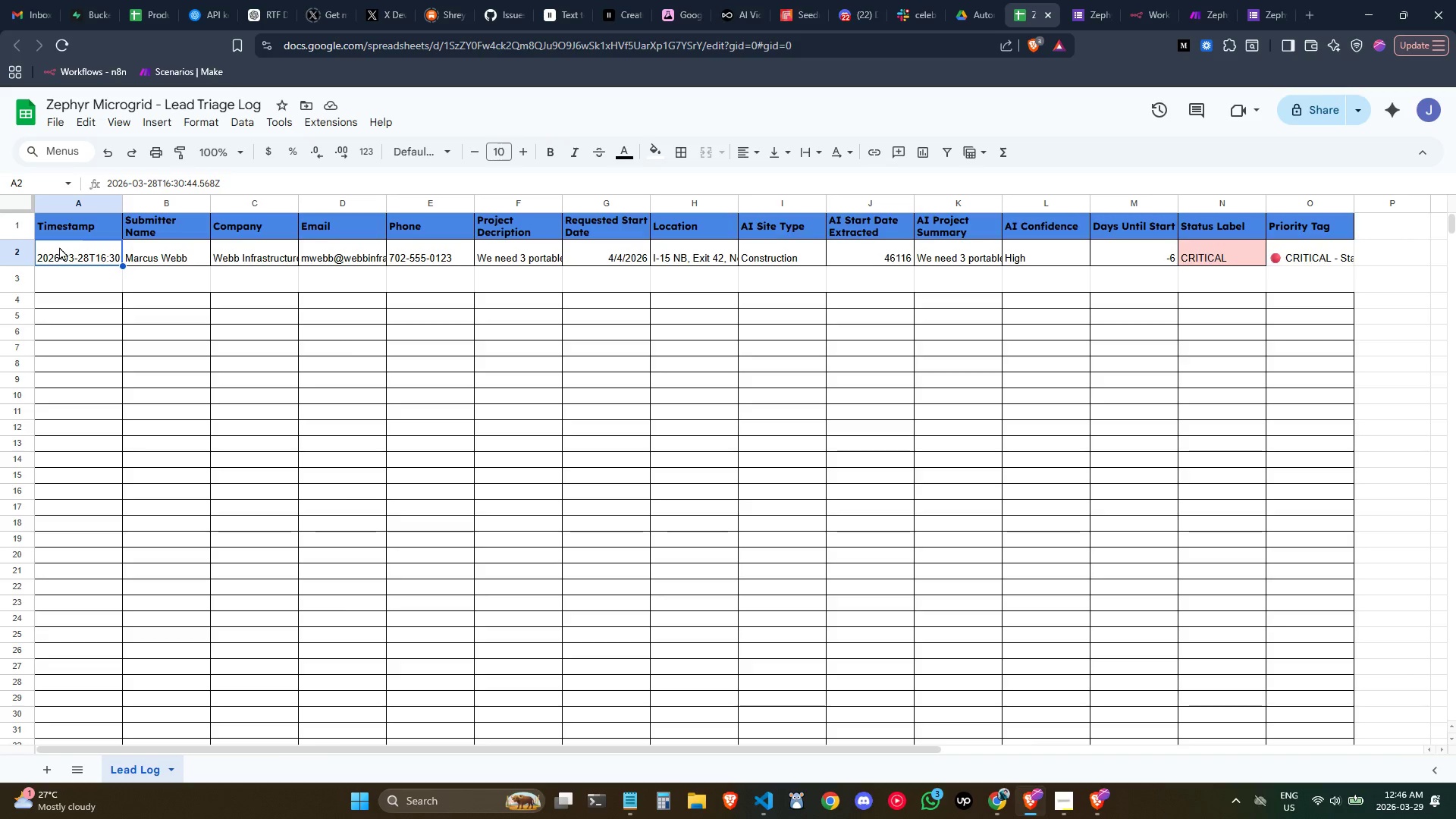 
key(Control+ArrowLeft)
 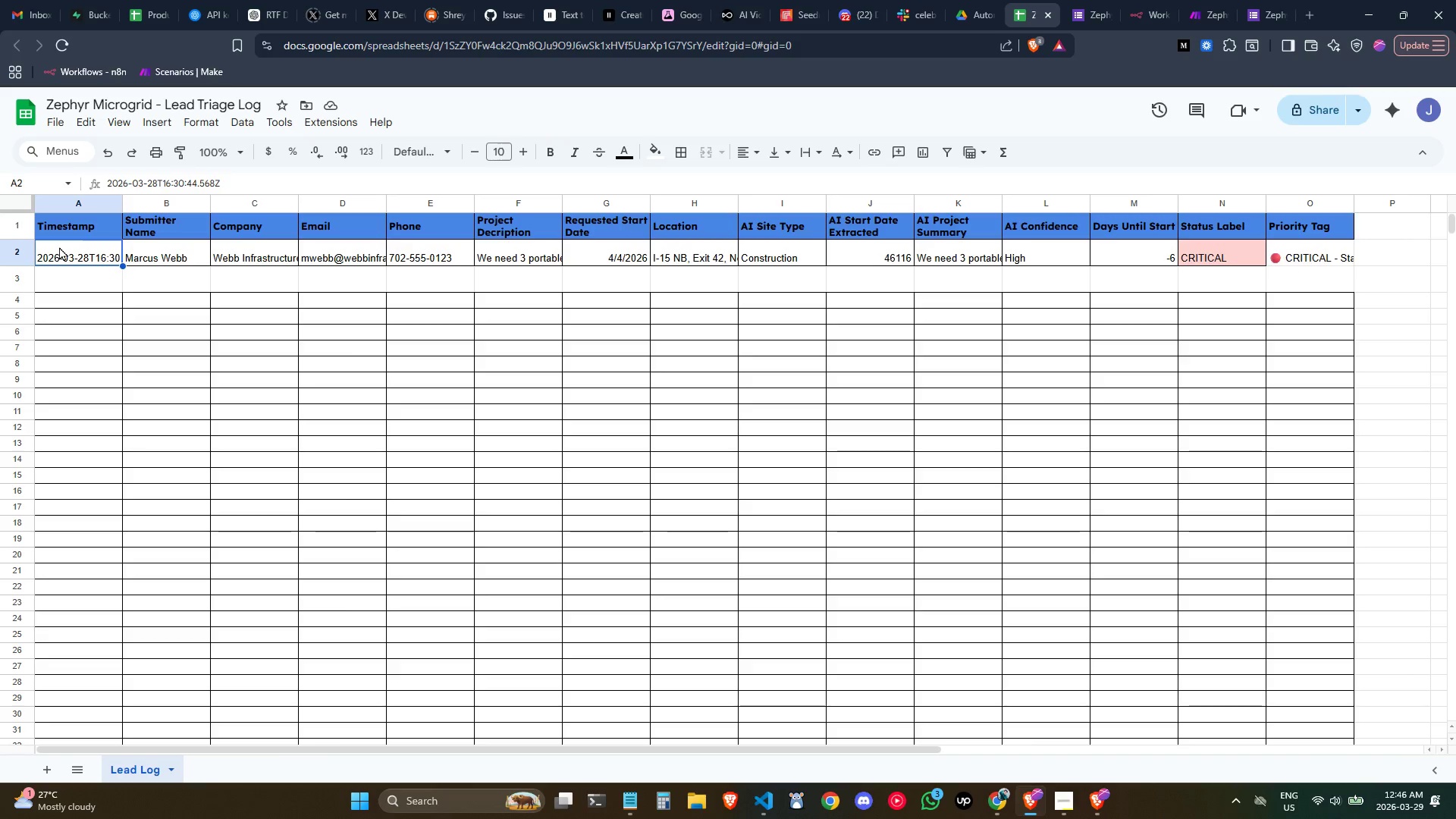 
key(Control+ArrowLeft)
 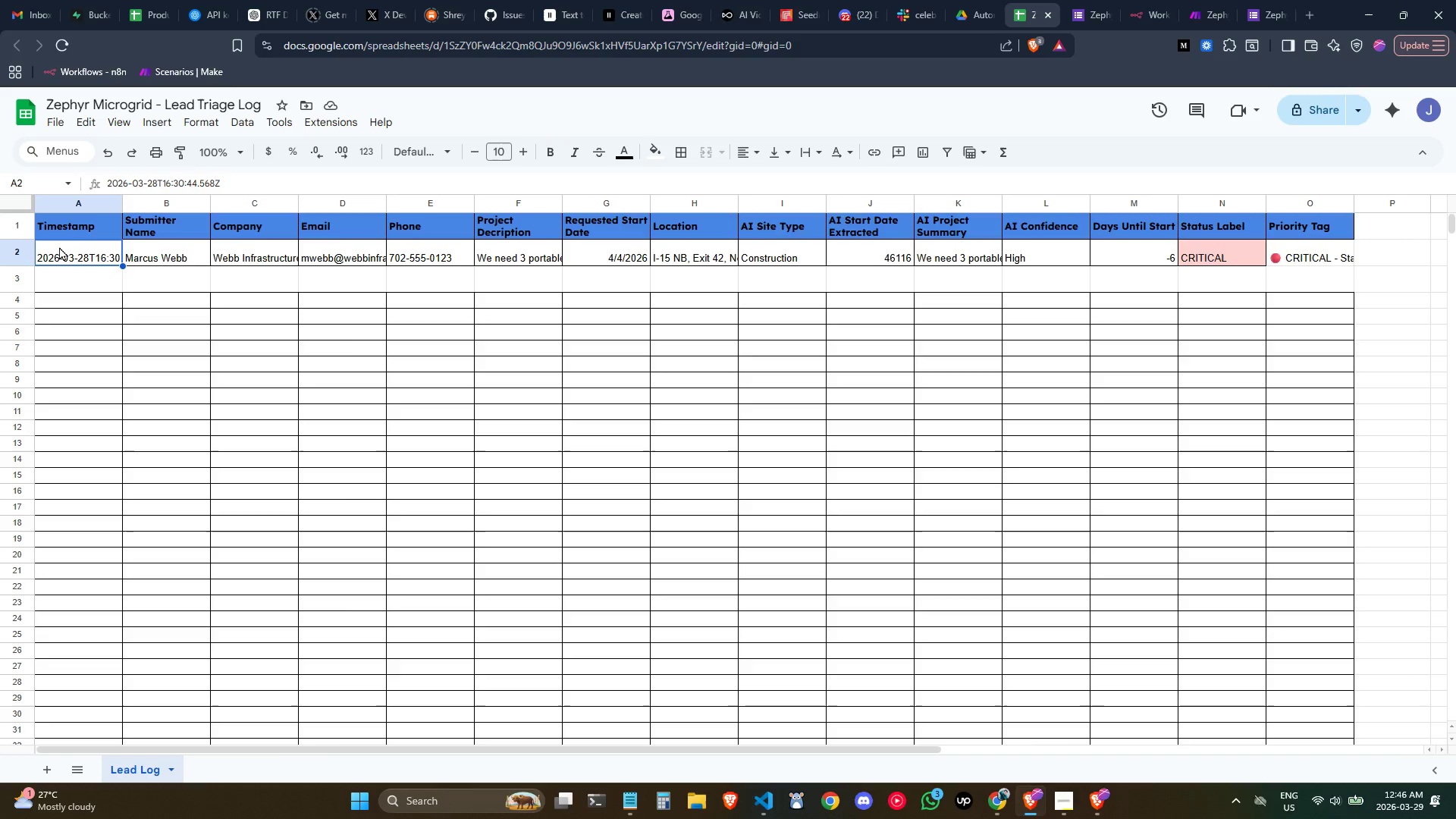 
key(Control+ArrowLeft)
 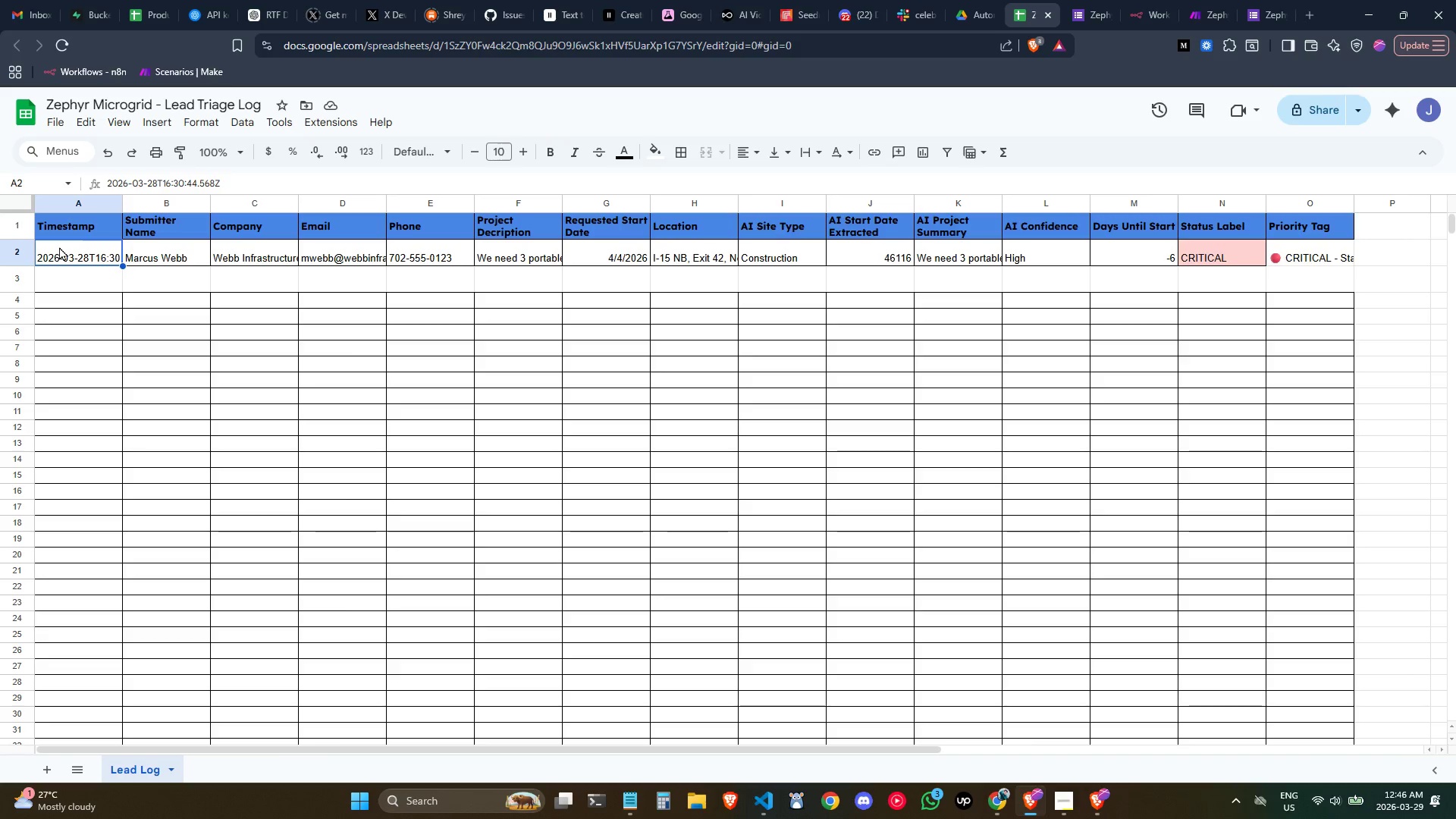 
key(Control+Shift+ArrowRight)
 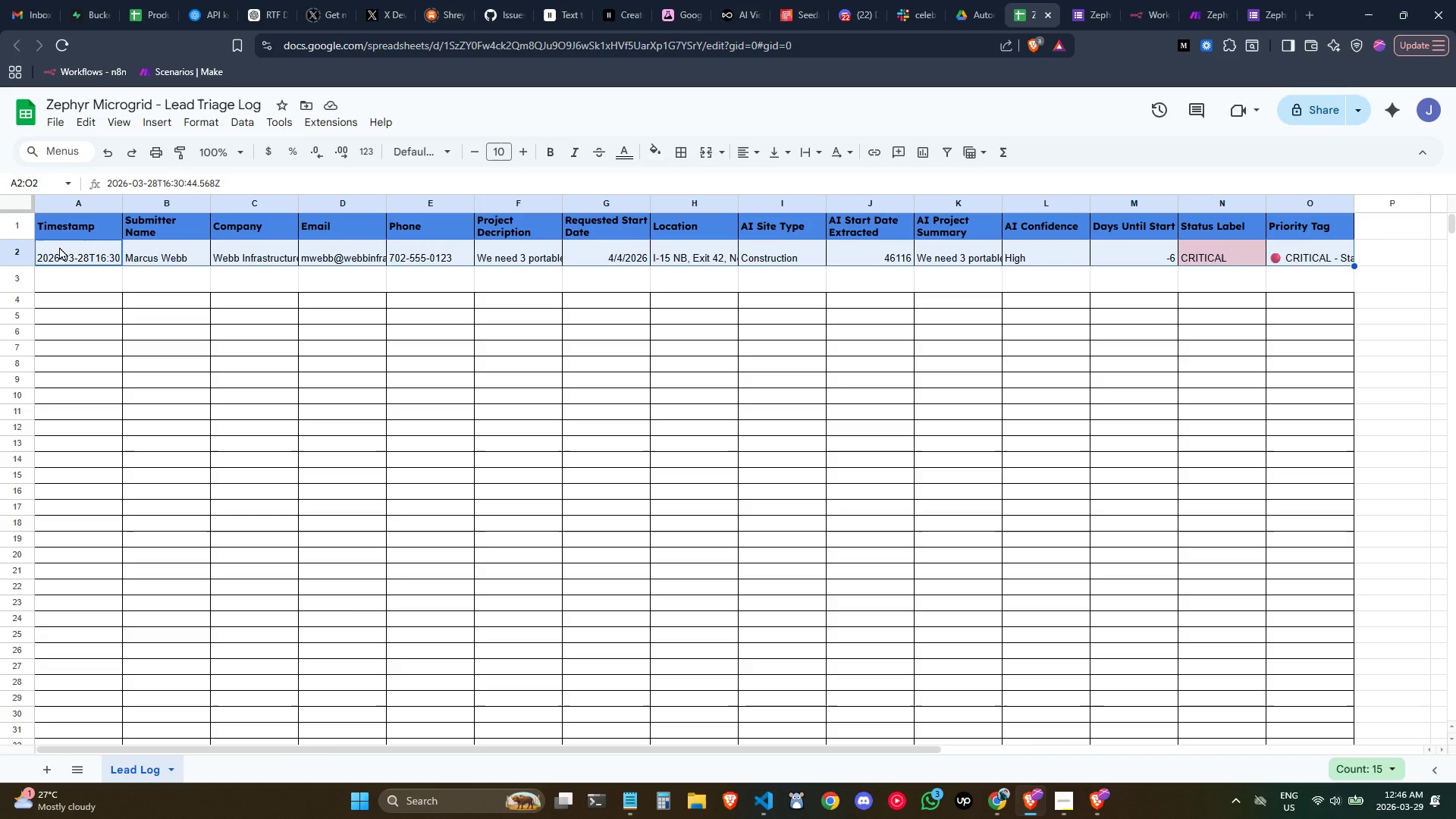 
key(Control+Shift+ArrowDown)
 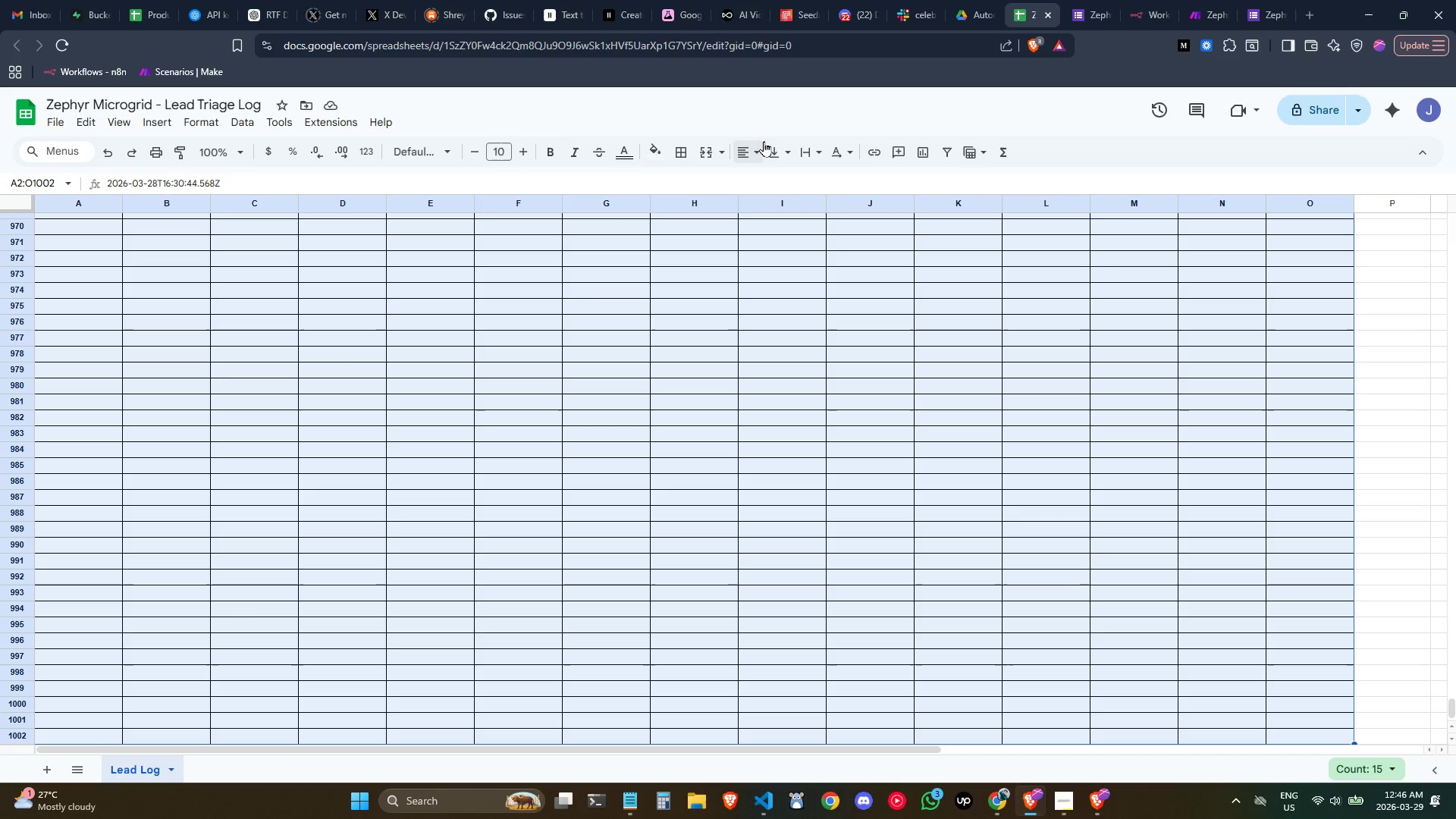 
left_click([808, 152])
 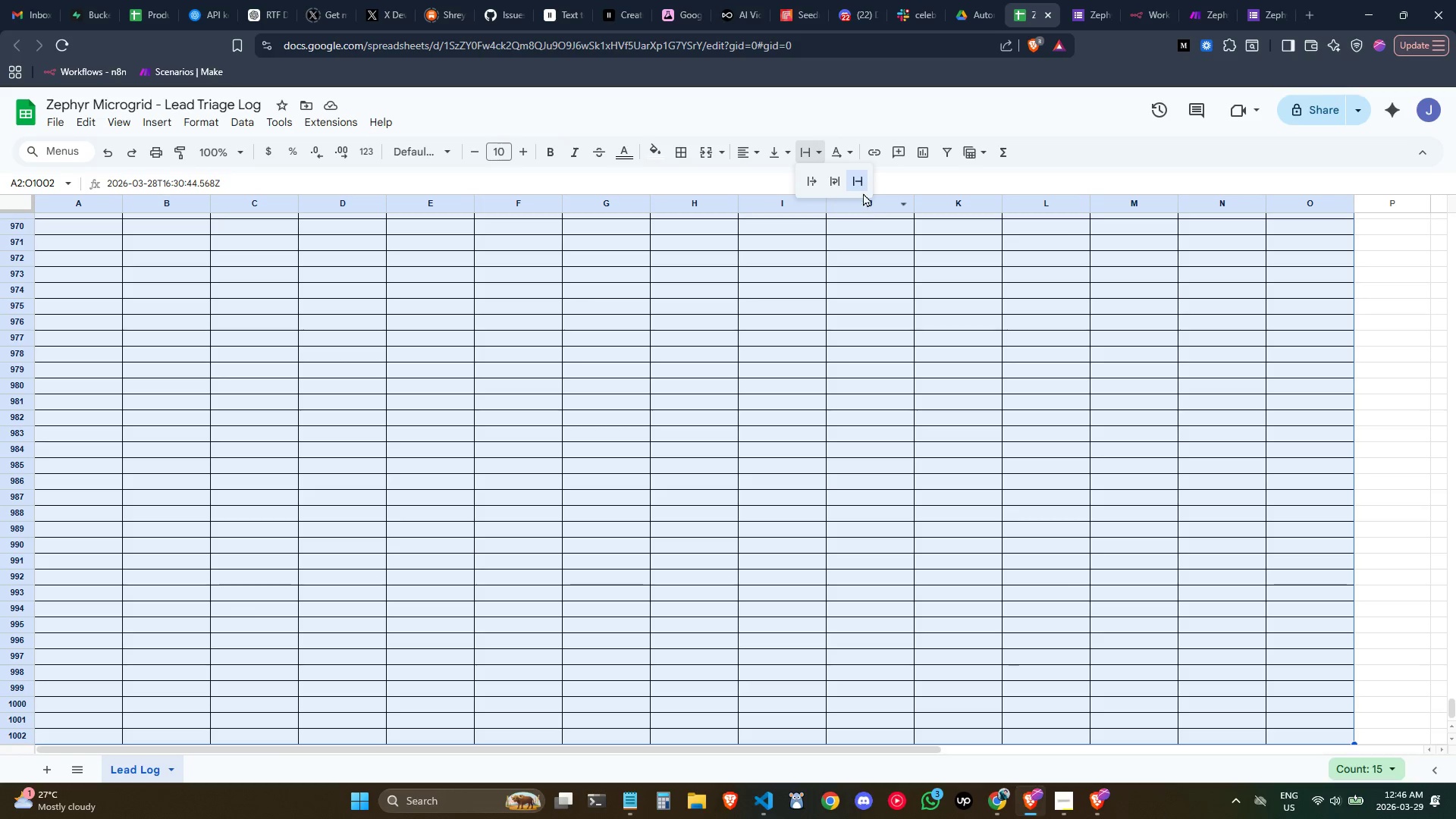 
left_click([859, 184])
 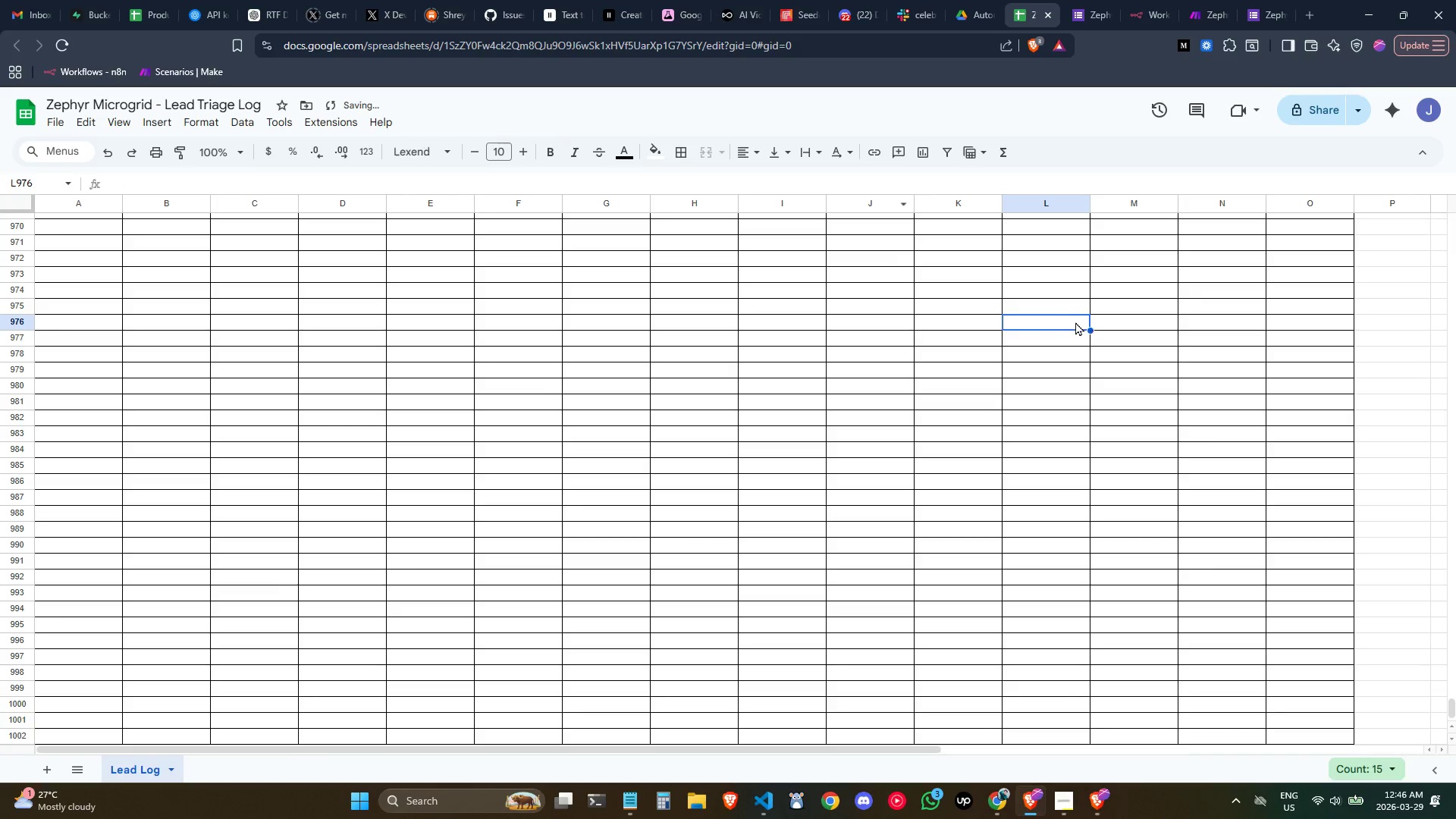 
key(Control+ArrowUp)
 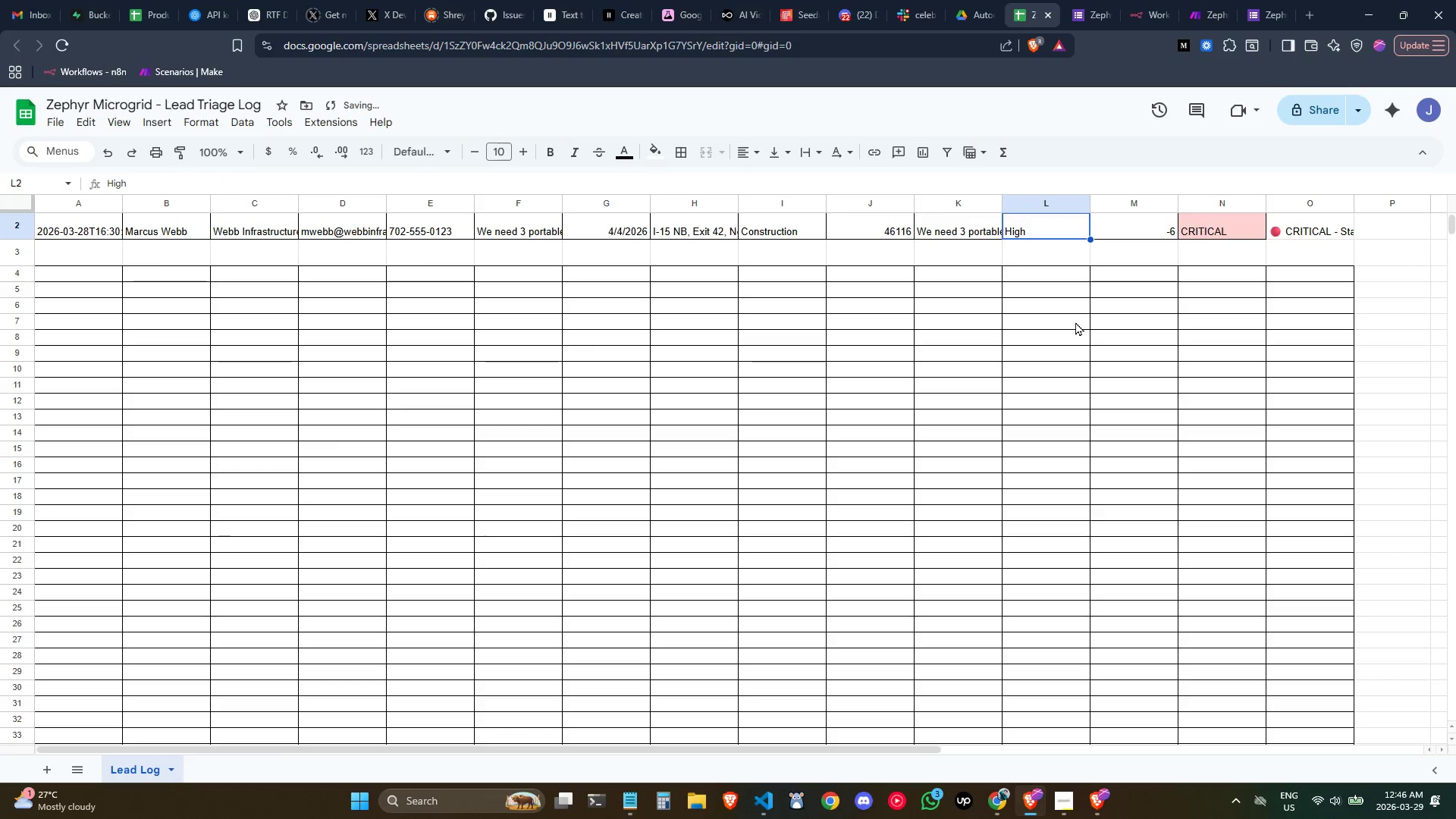 
key(Control+ArrowUp)
 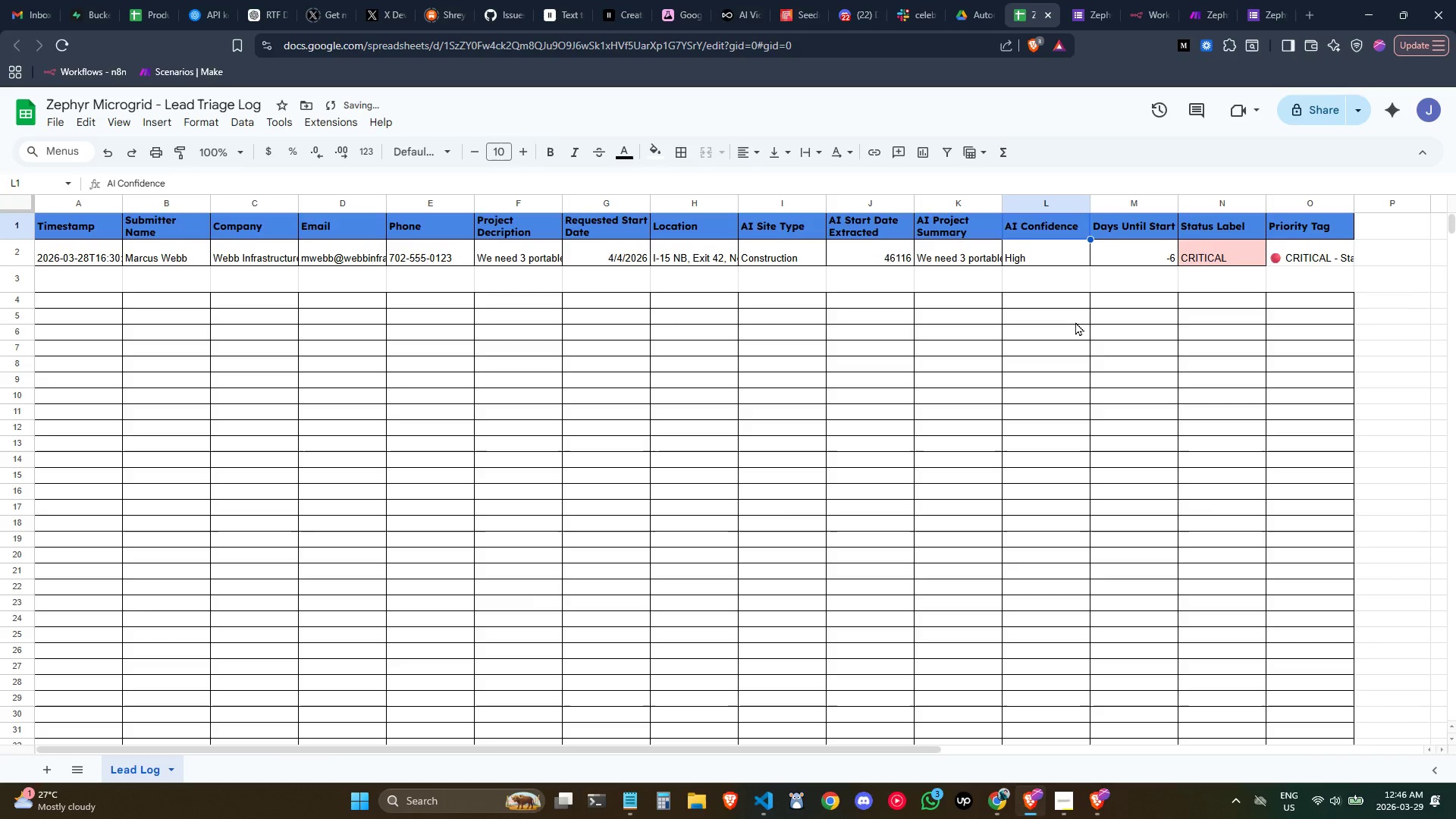 
key(Control+ArrowUp)
 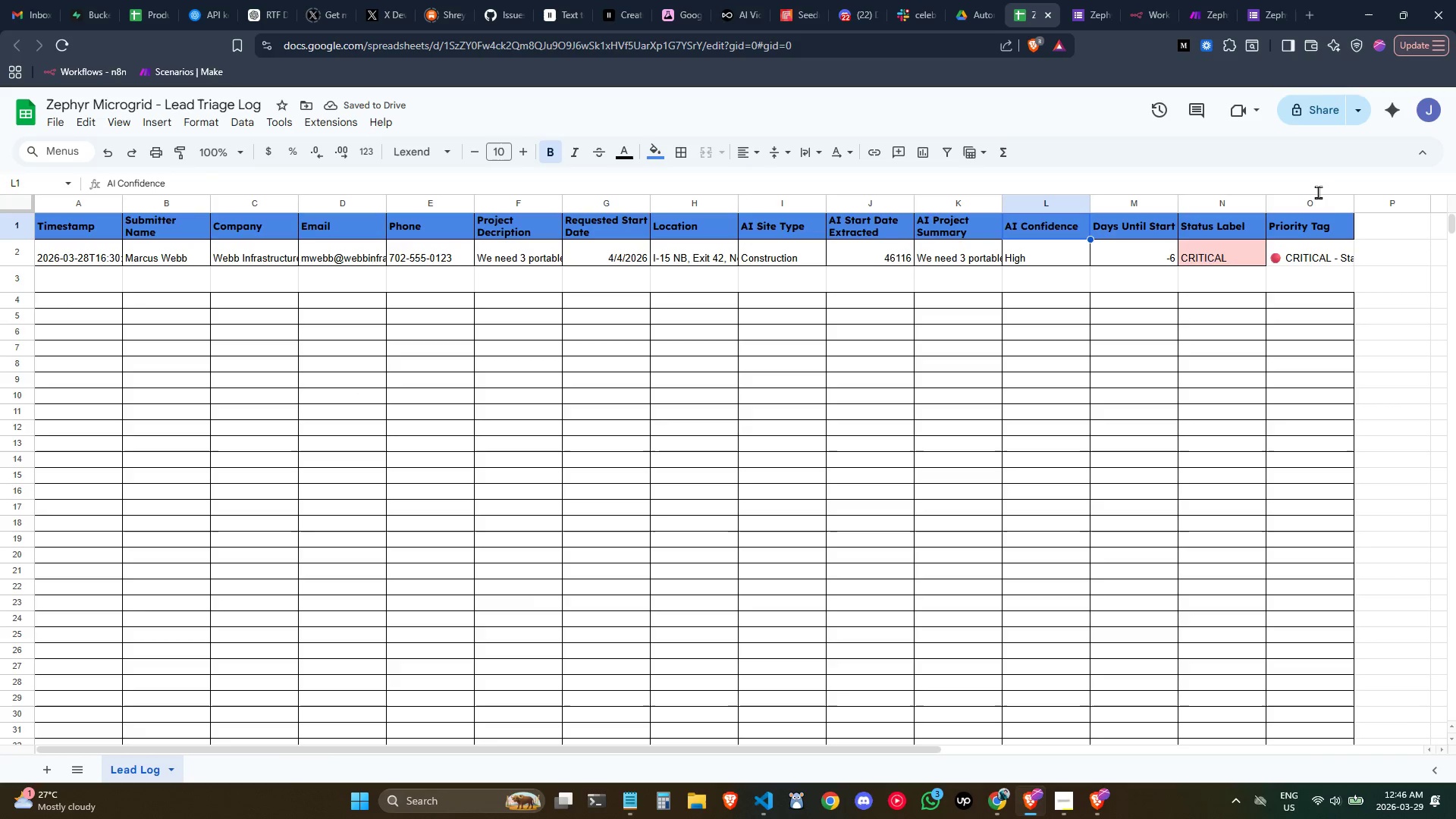 
left_click_drag(start_coordinate=[1318, 200], to_coordinate=[0, 155])
 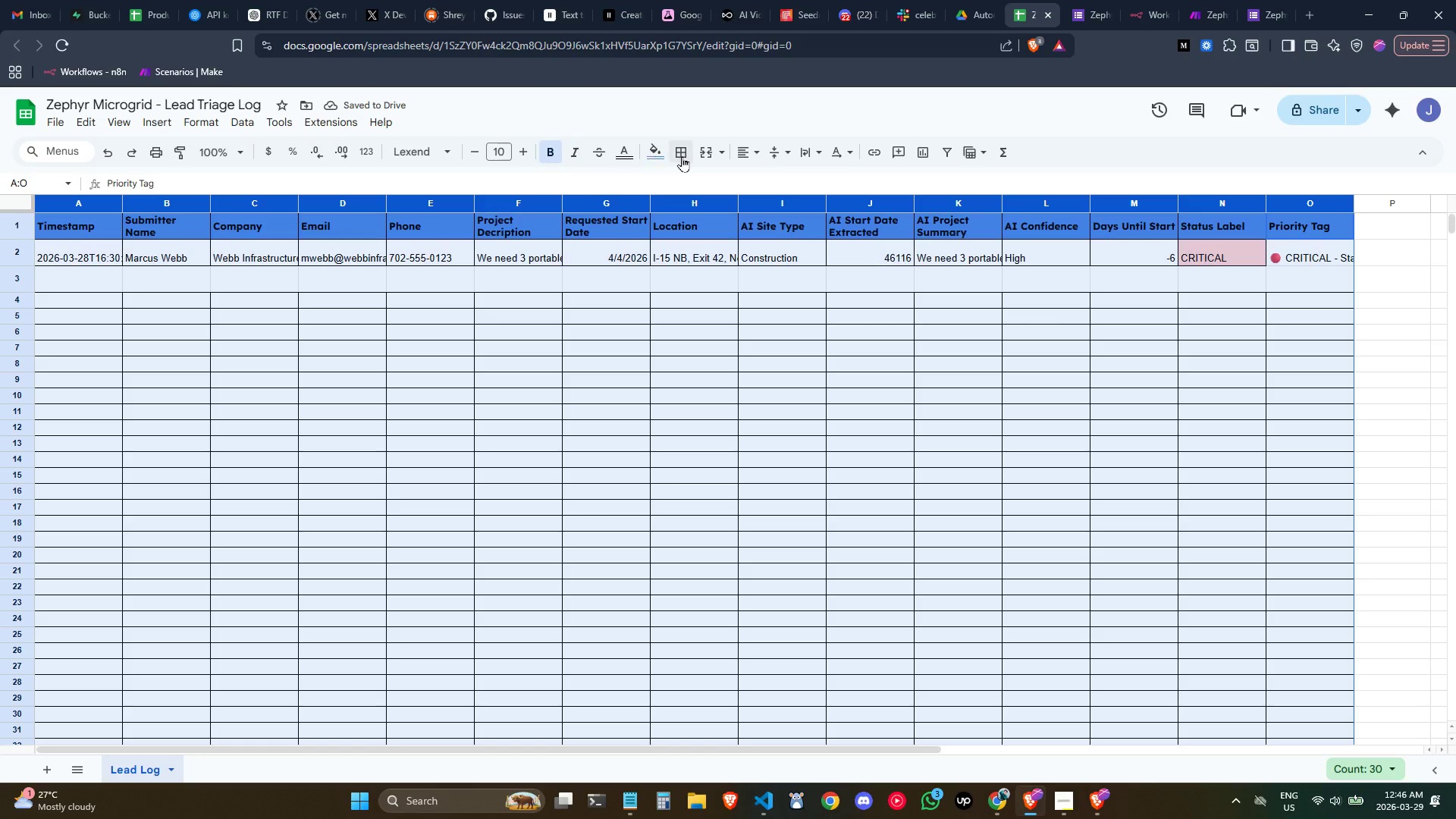 
left_click([682, 156])
 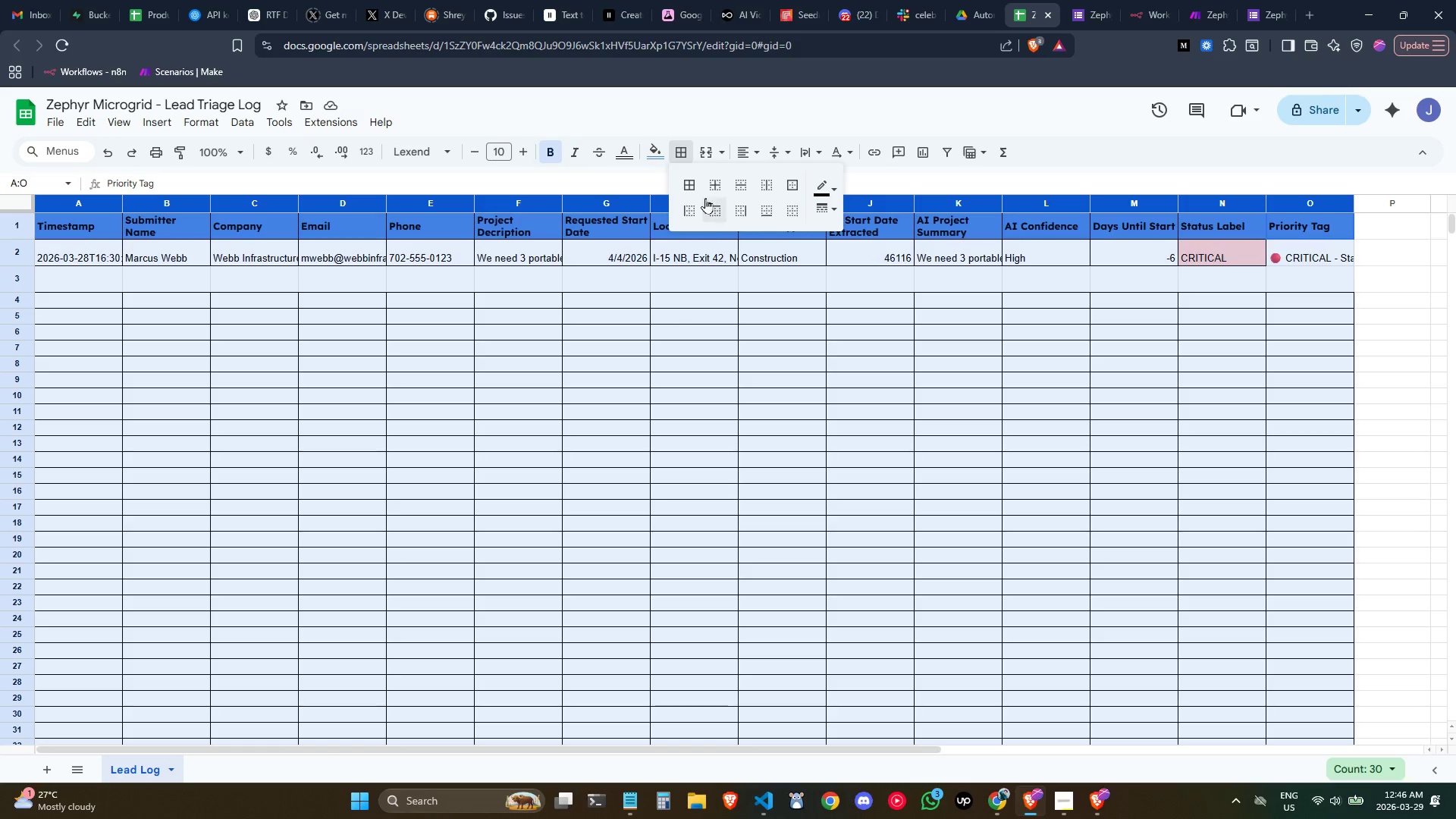 
left_click([691, 183])
 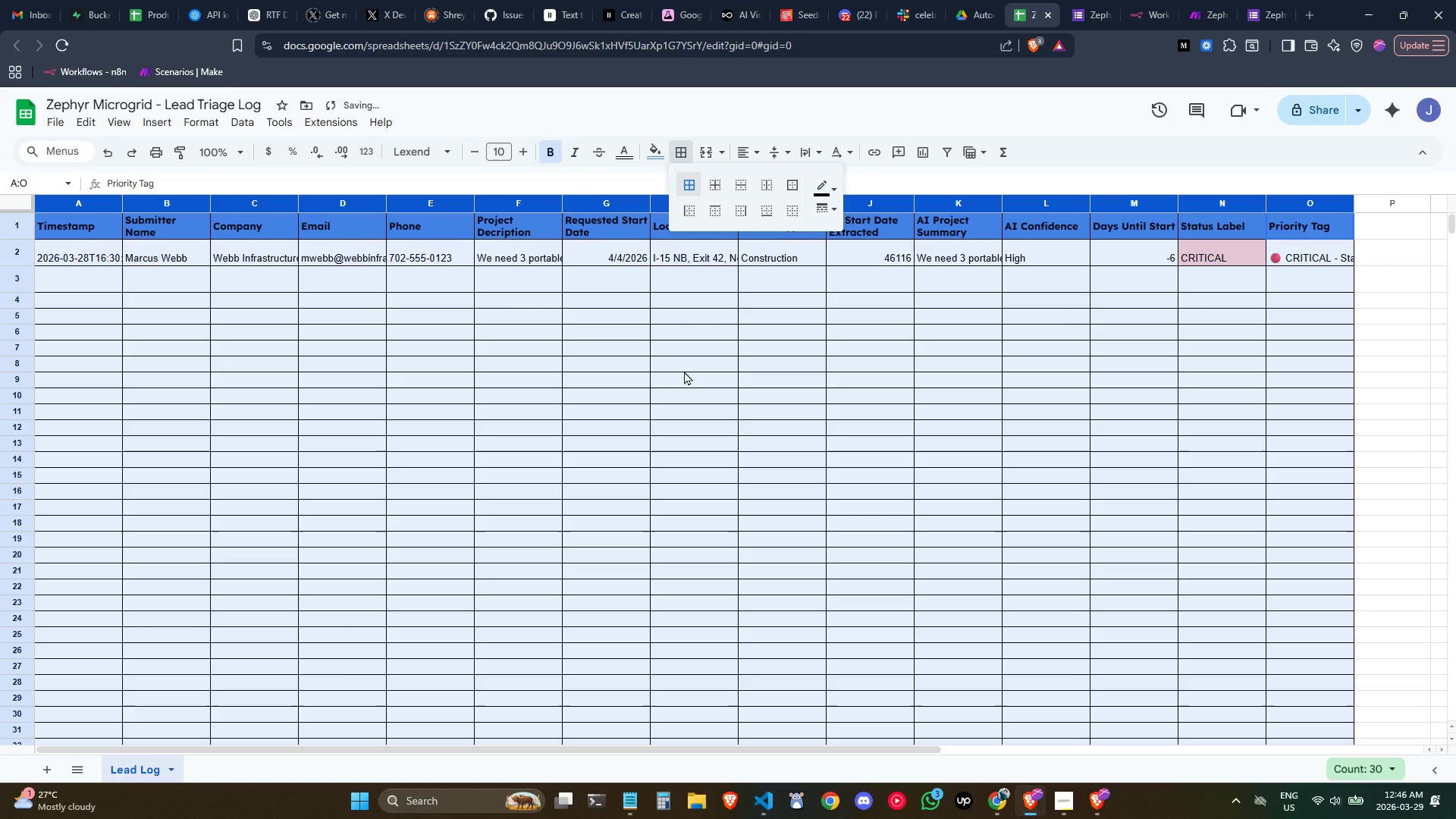 
left_click([682, 374])
 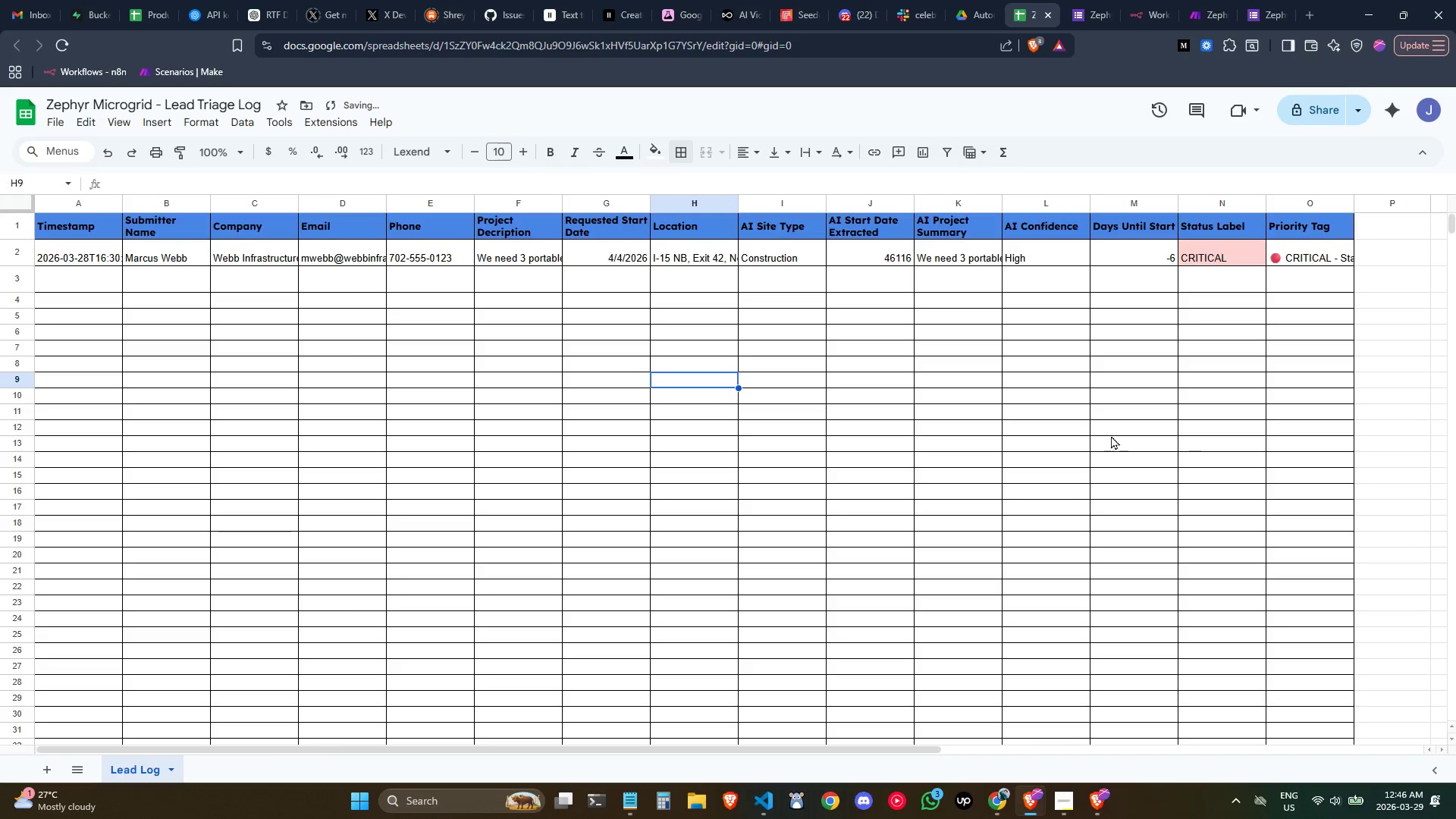 
left_click([1112, 435])
 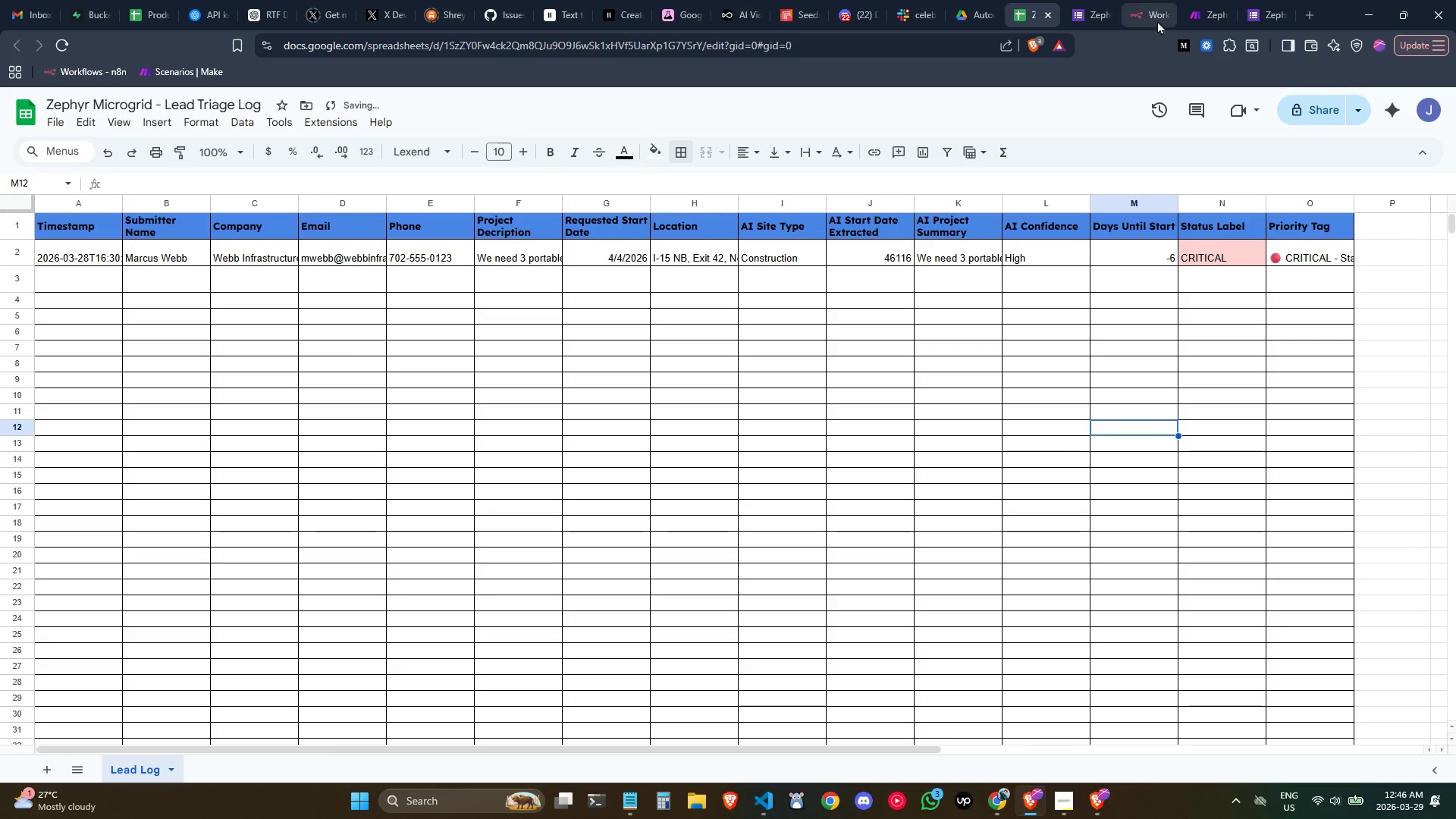 
left_click([1200, 11])
 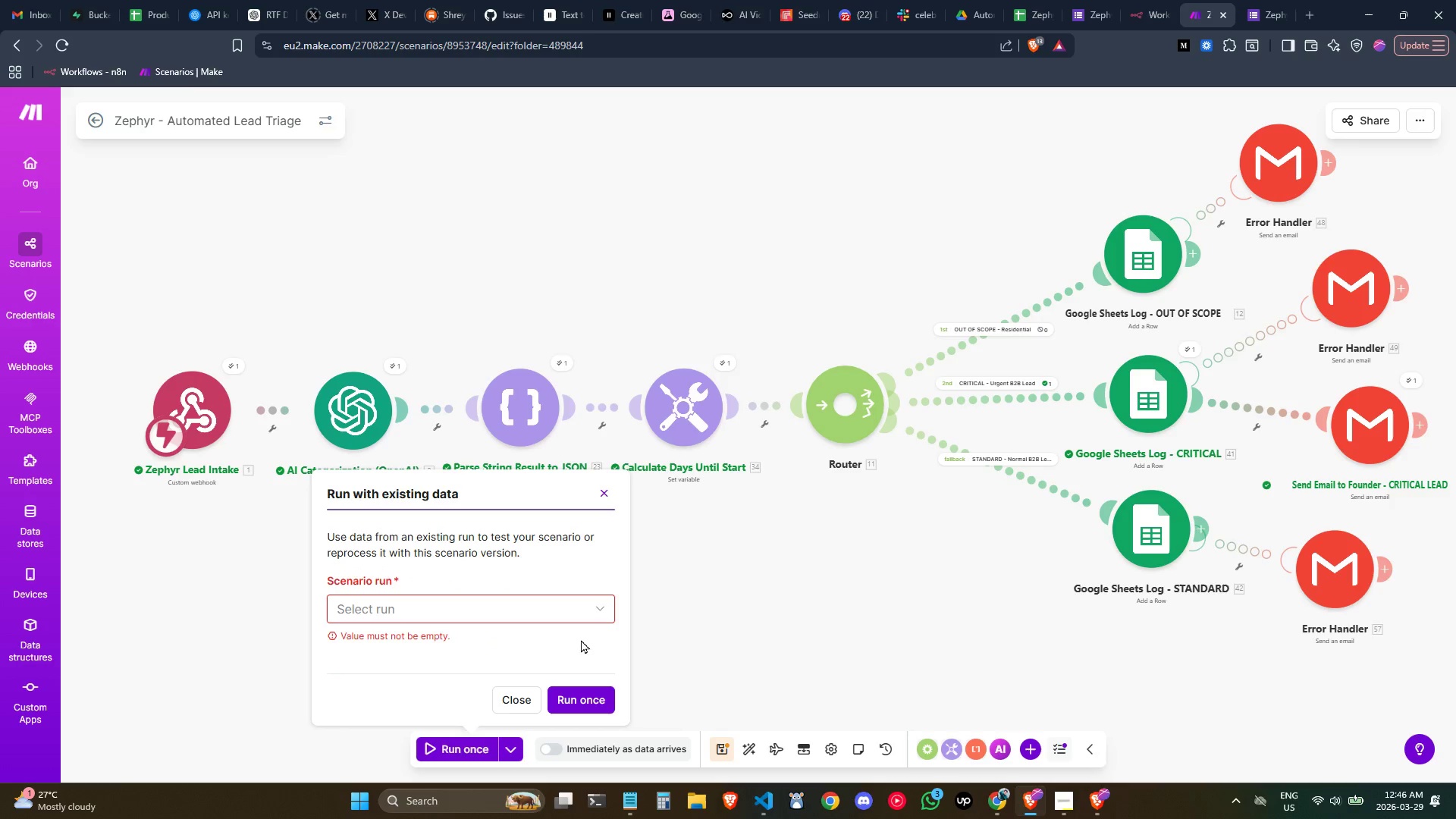 
left_click([24, 0])
 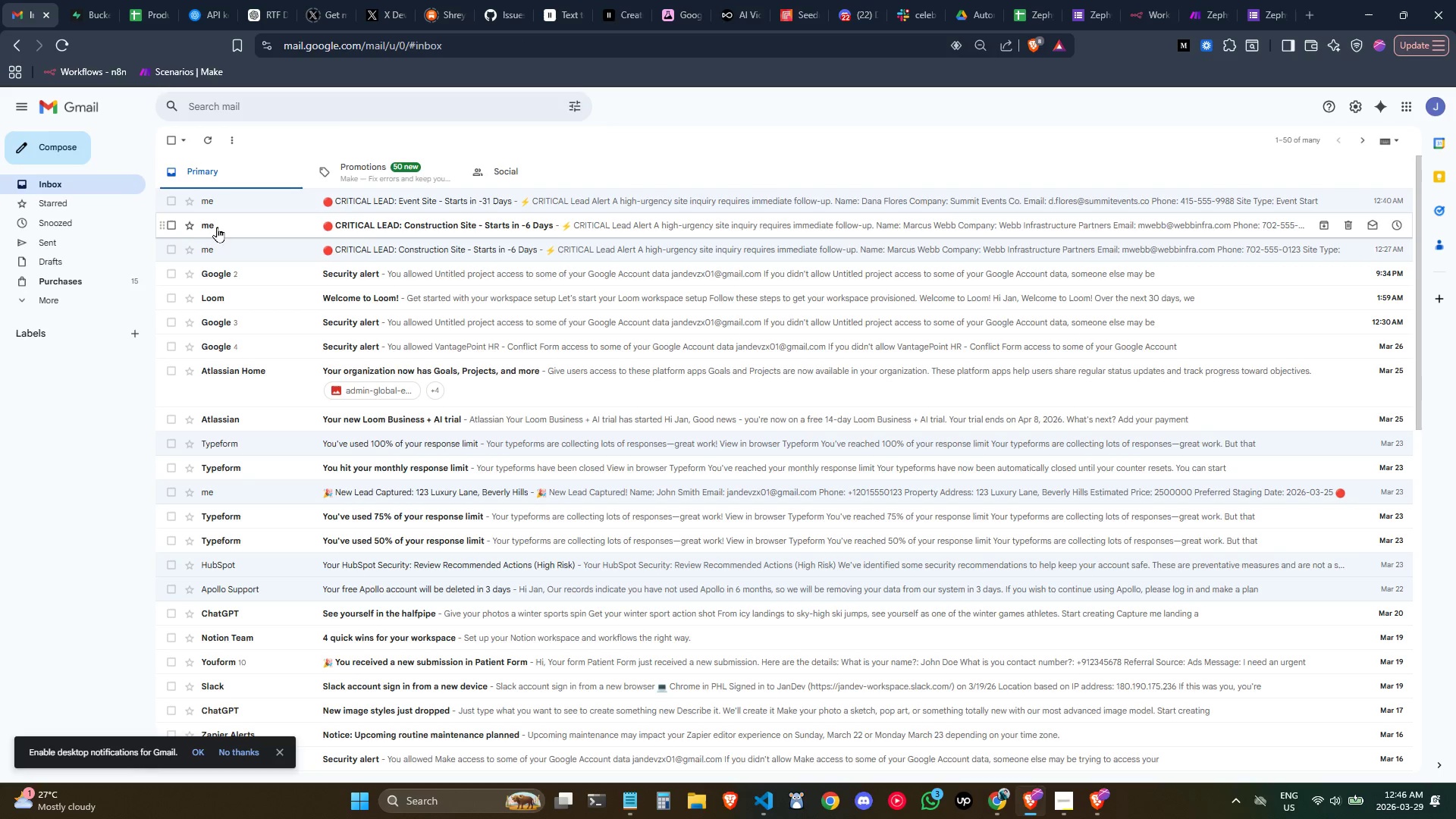 
left_click([169, 225])
 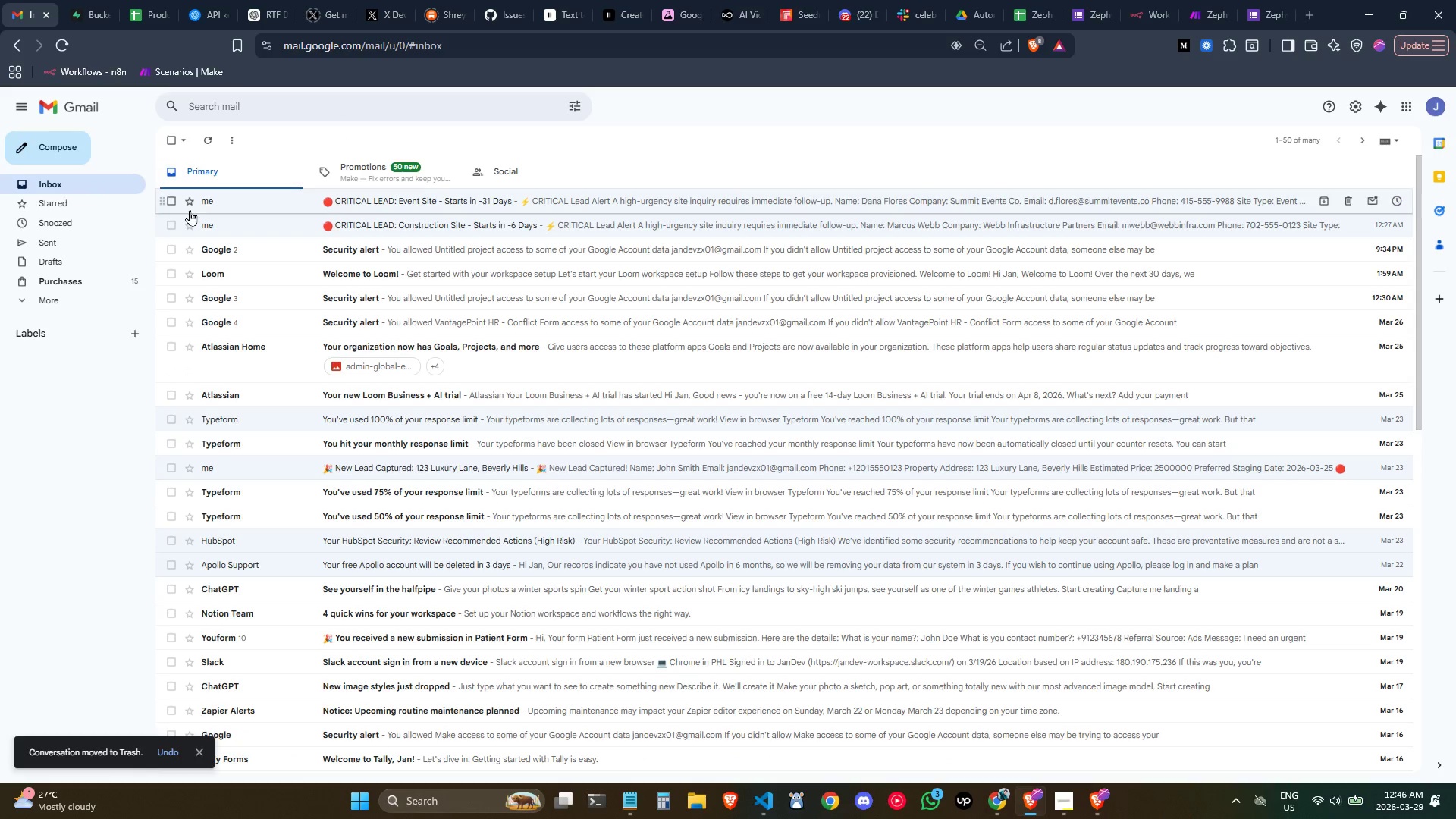 
left_click([171, 202])
 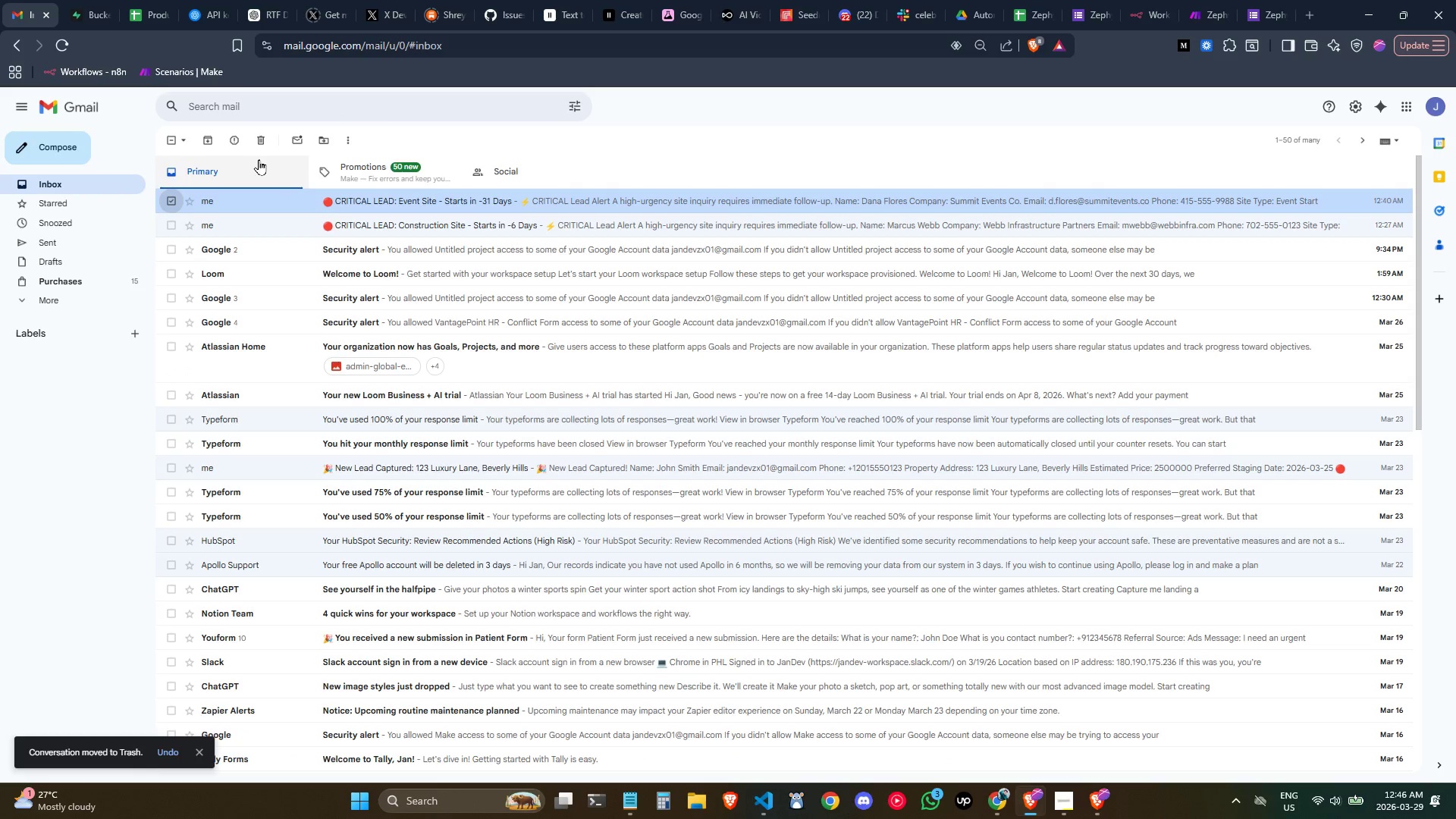 
left_click([259, 146])
 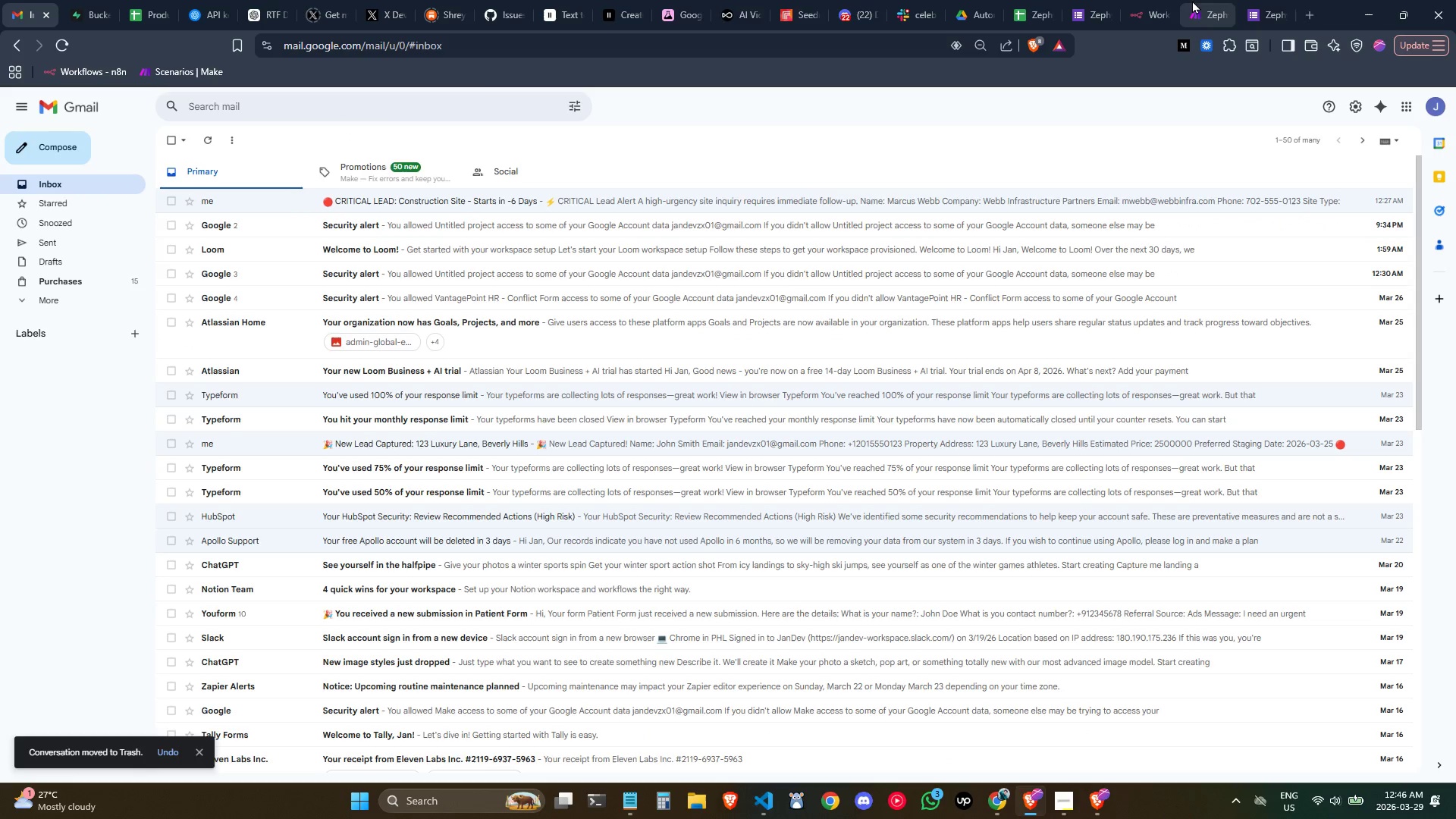 
left_click([1203, 0])
 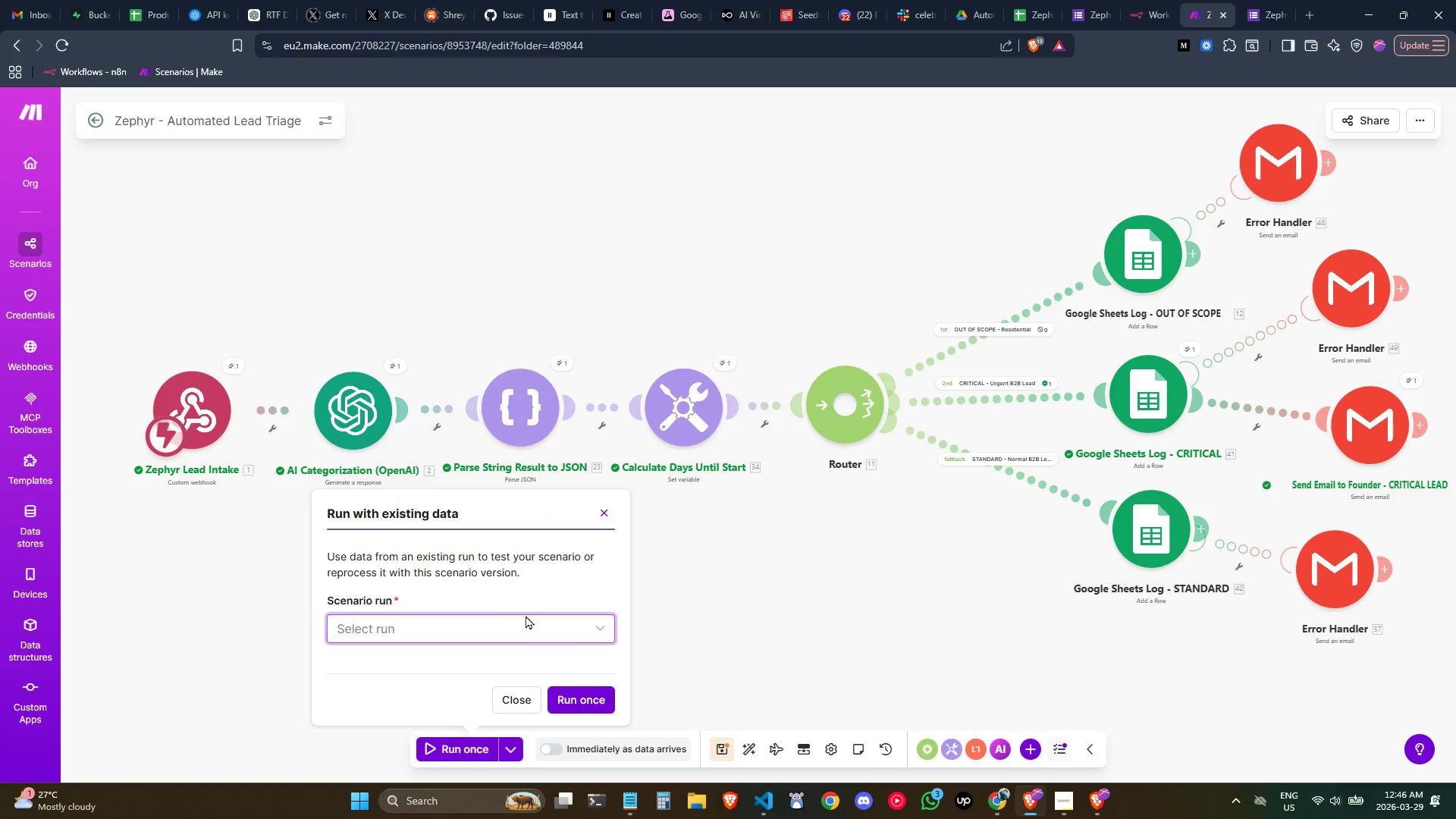 
left_click([513, 628])
 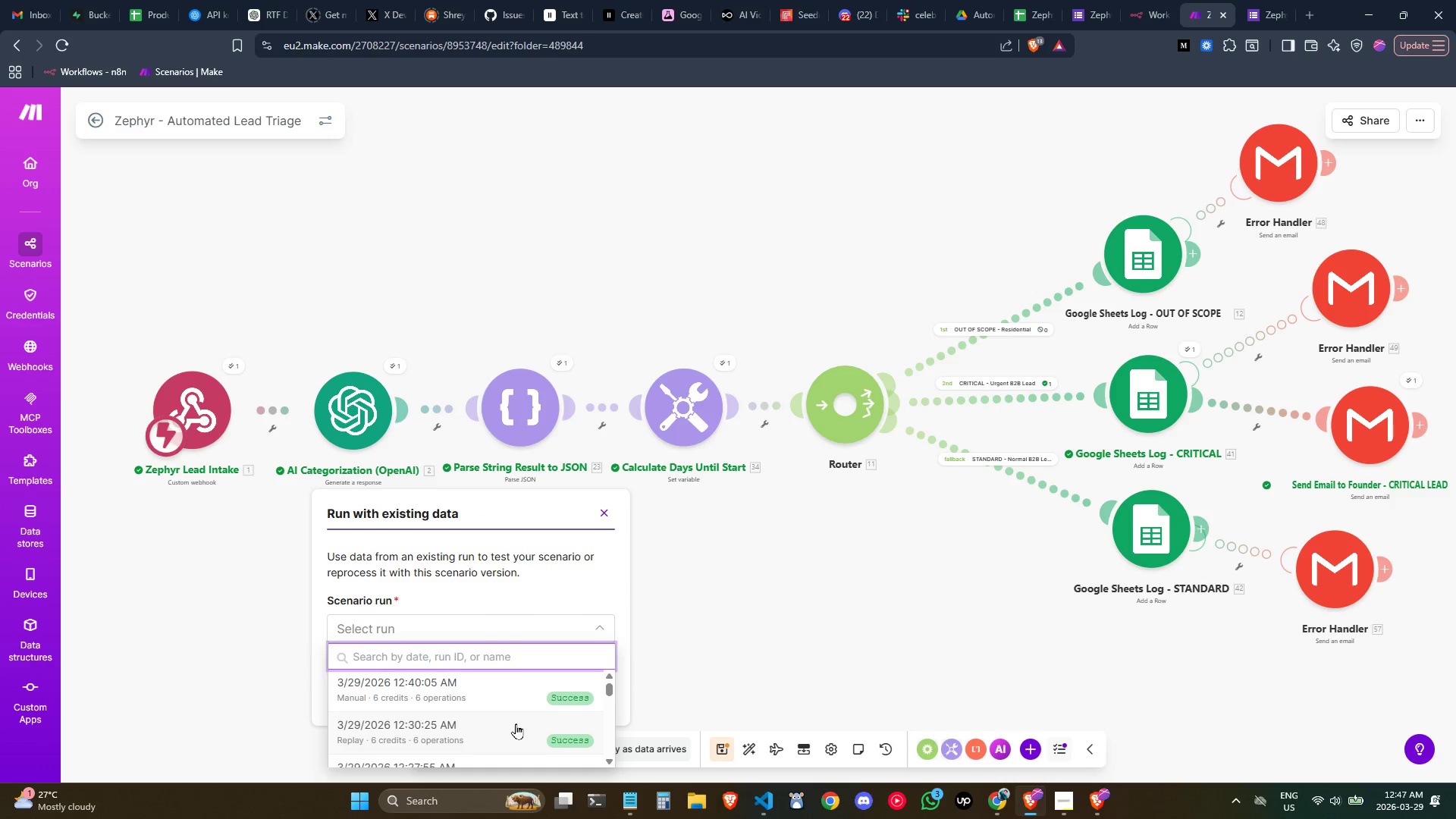 
left_click([526, 726])
 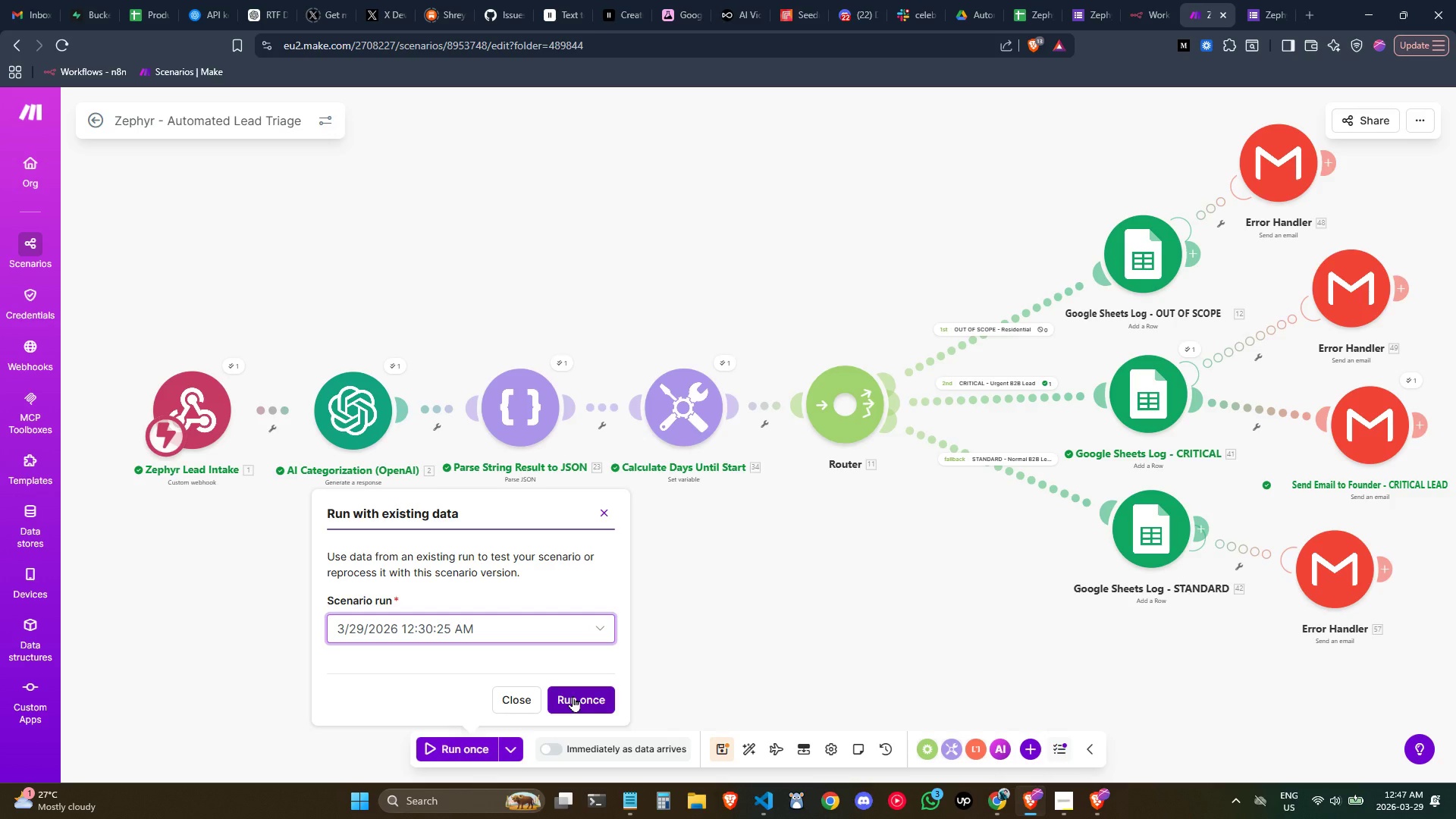 
left_click([573, 696])
 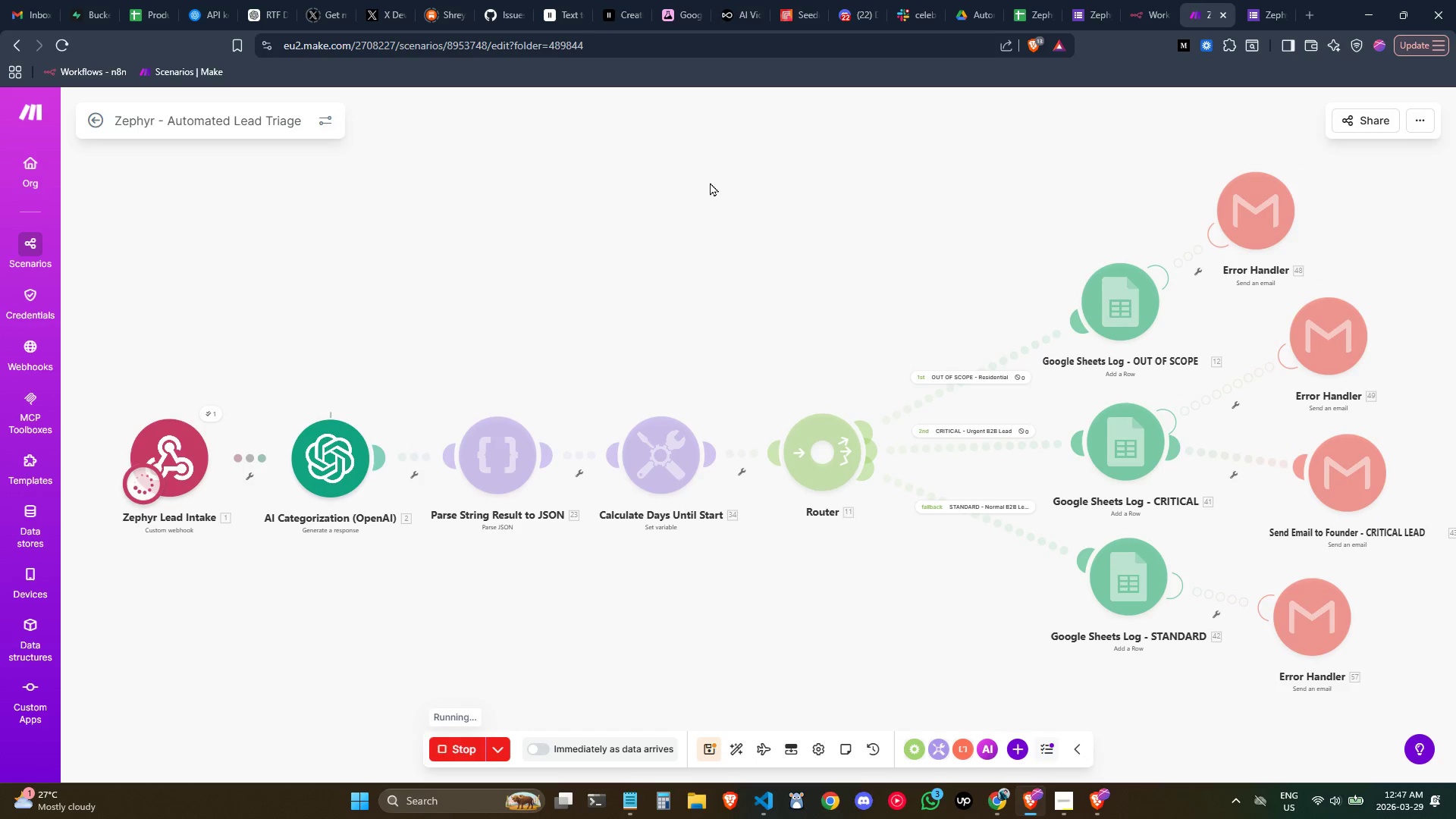 
left_click([1023, 13])
 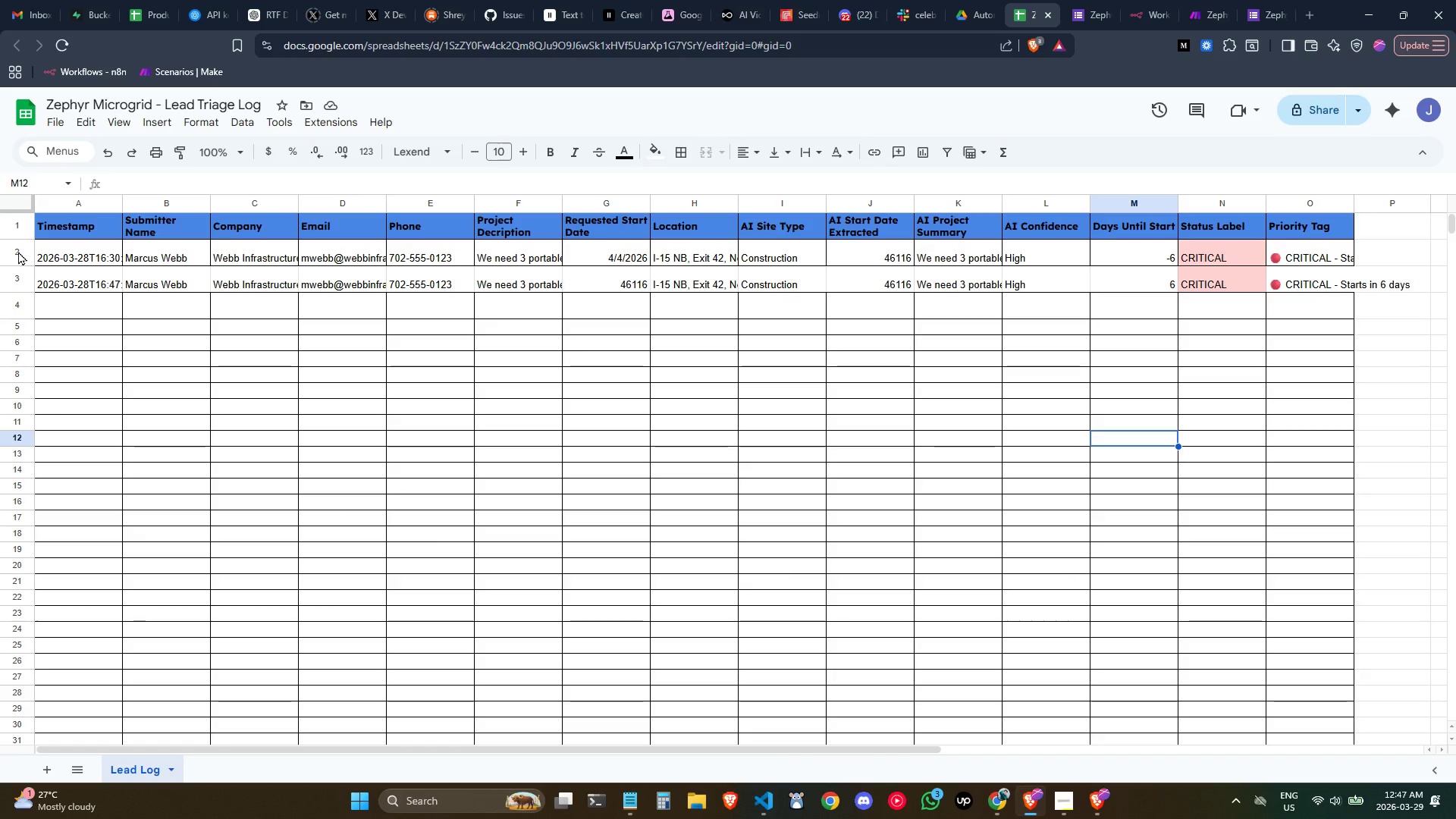 
wait(9.0)
 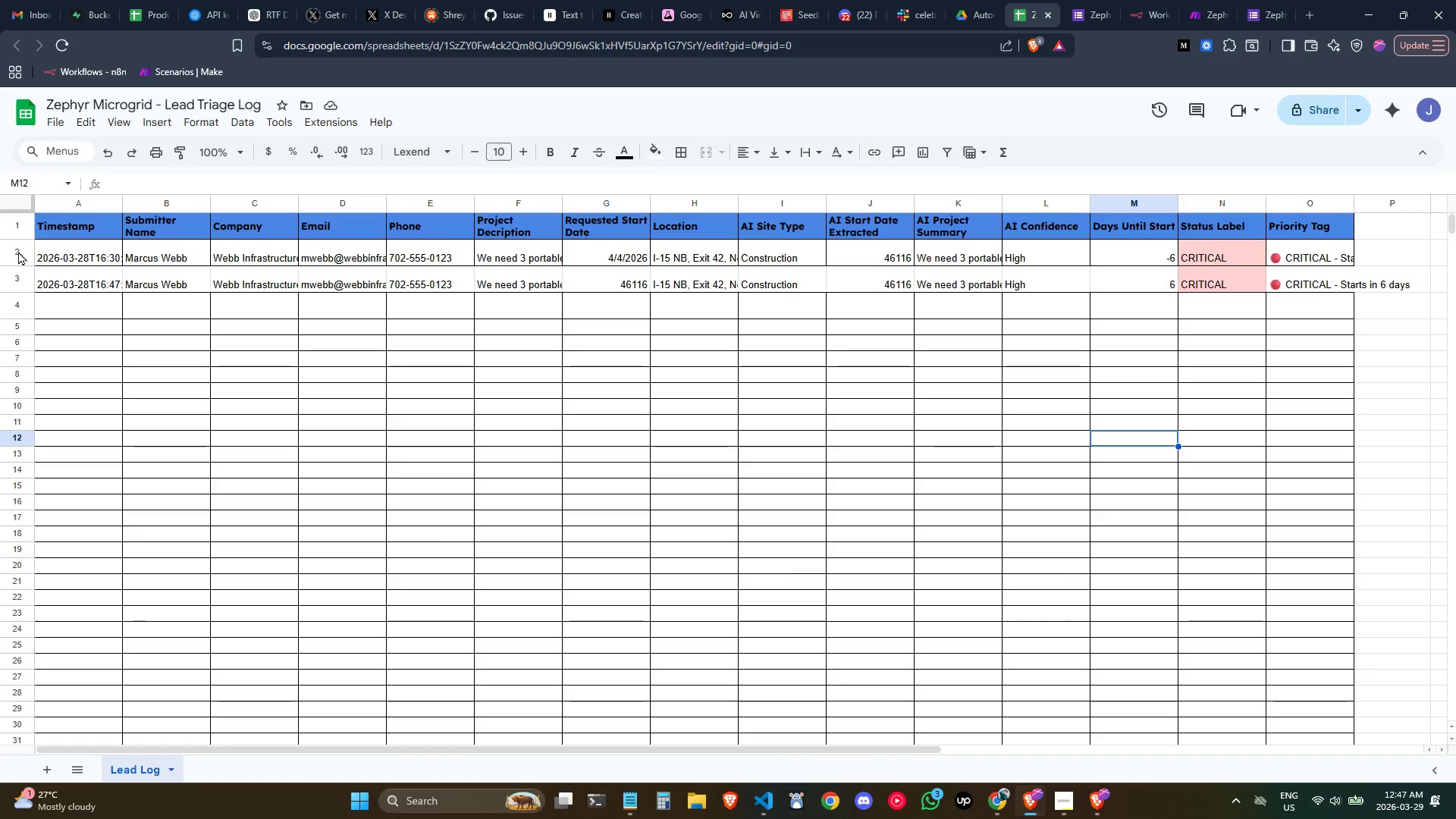 
left_click([30, 0])
 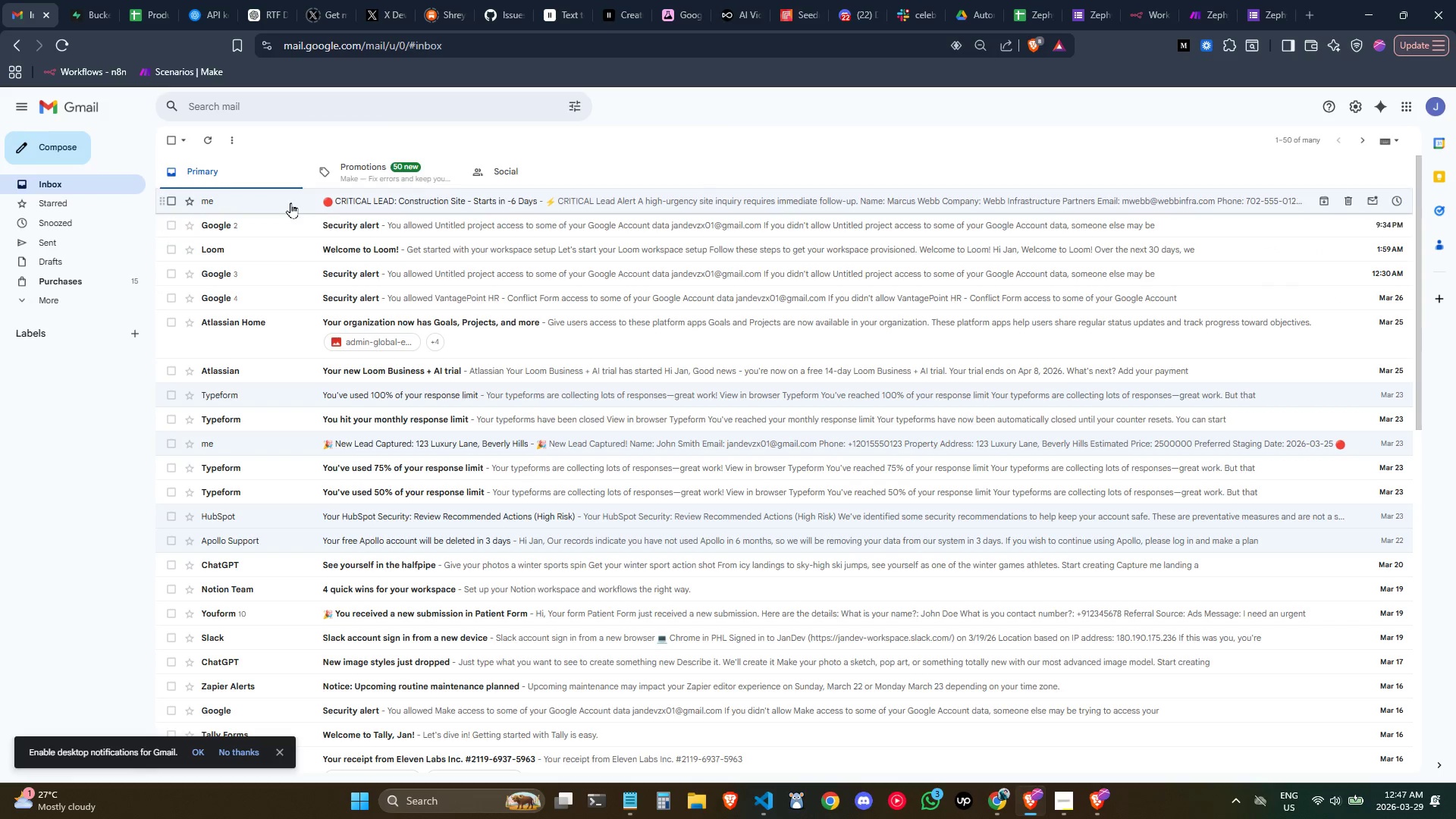 
left_click([290, 202])
 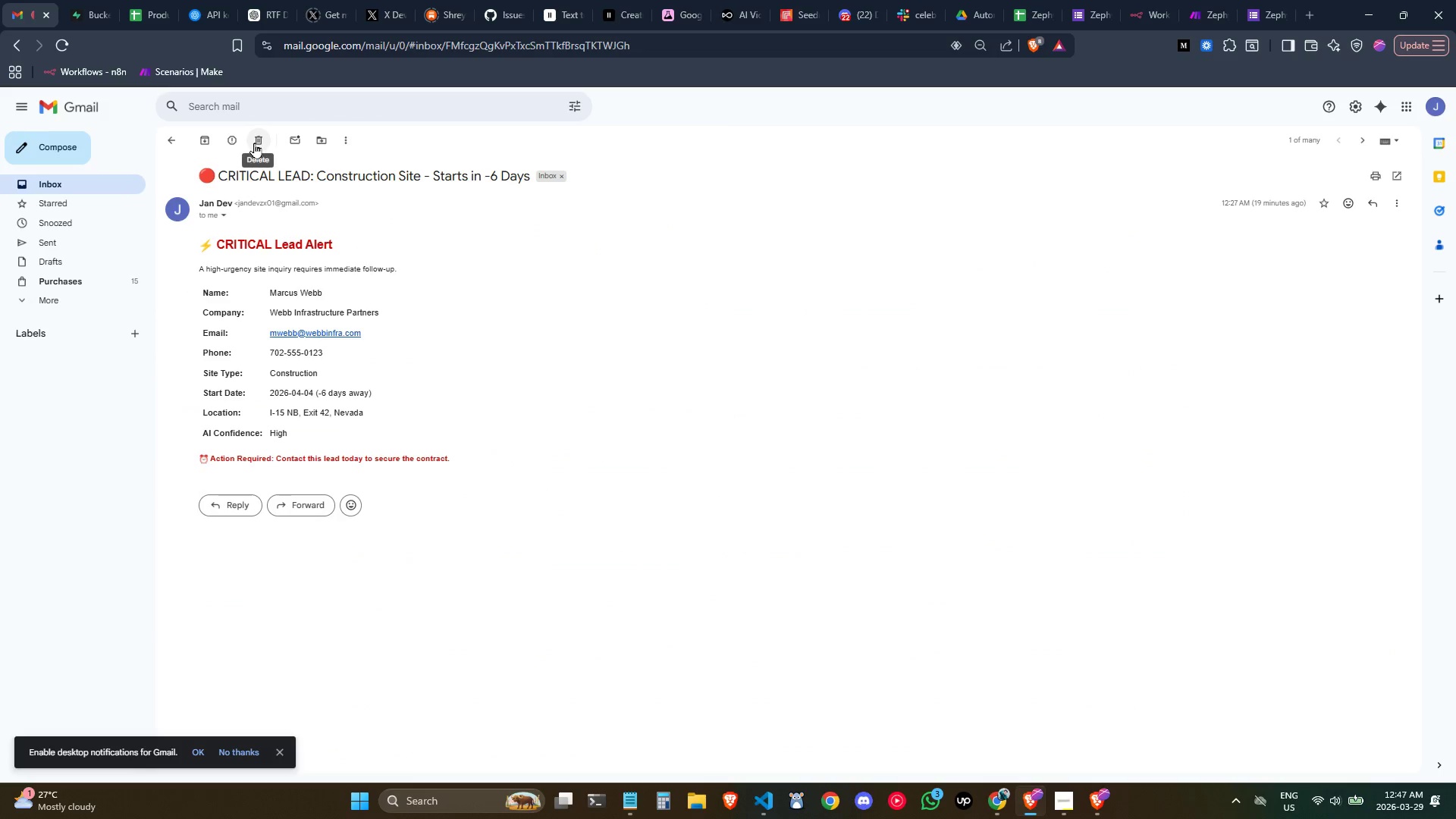 
left_click([165, 137])
 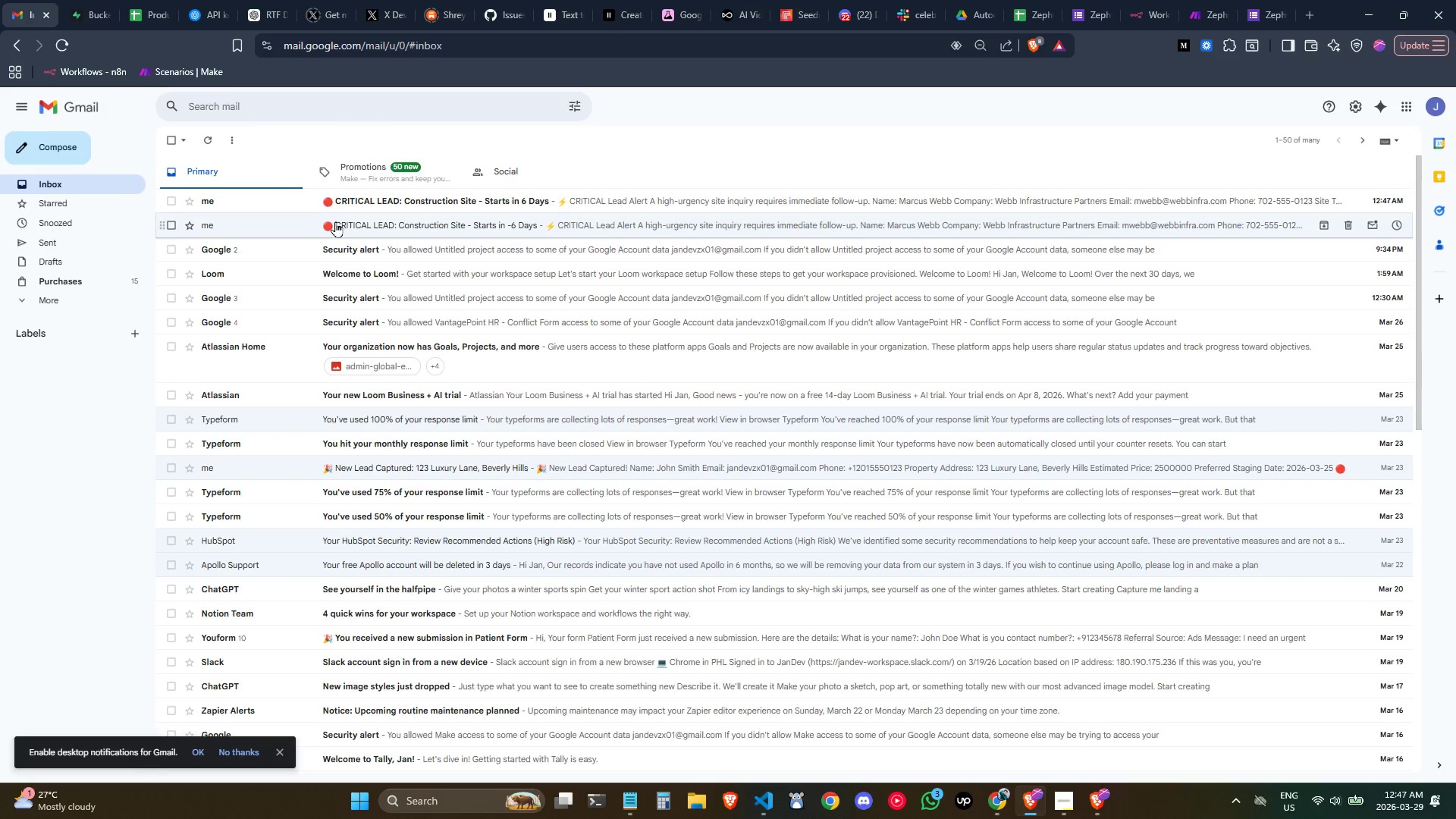 
left_click([335, 221])
 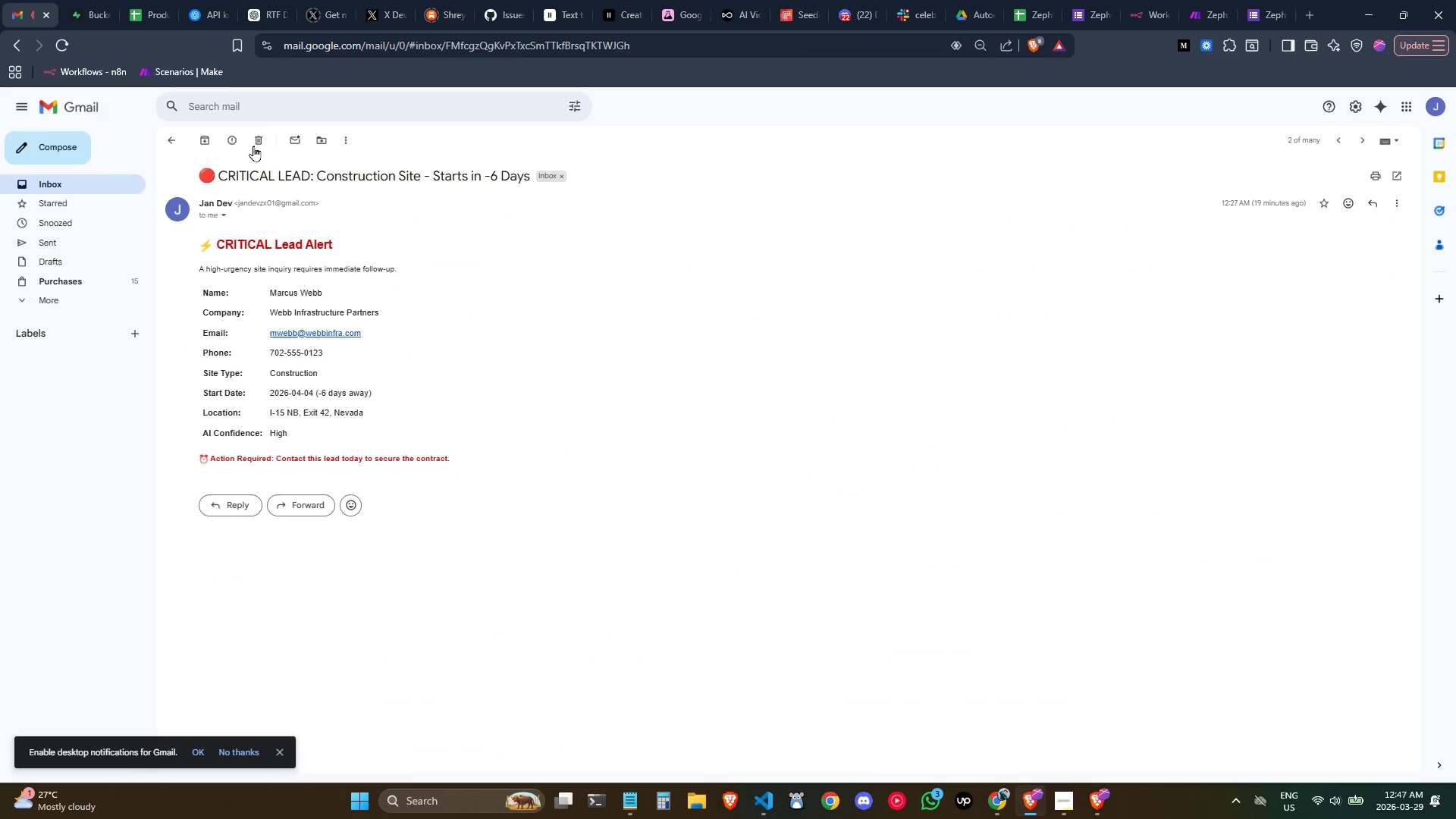 
left_click([253, 145])
 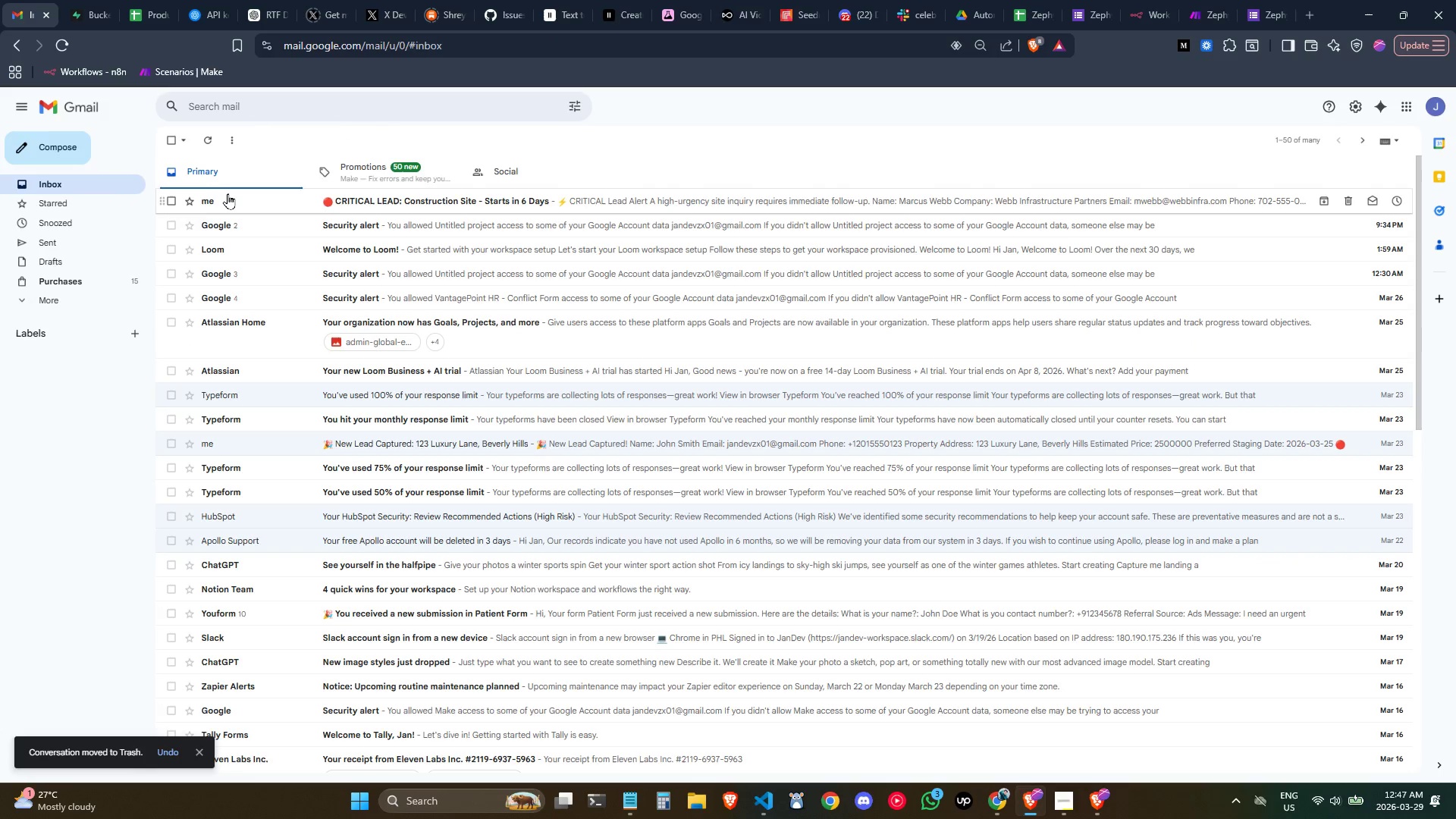 
left_click([230, 194])
 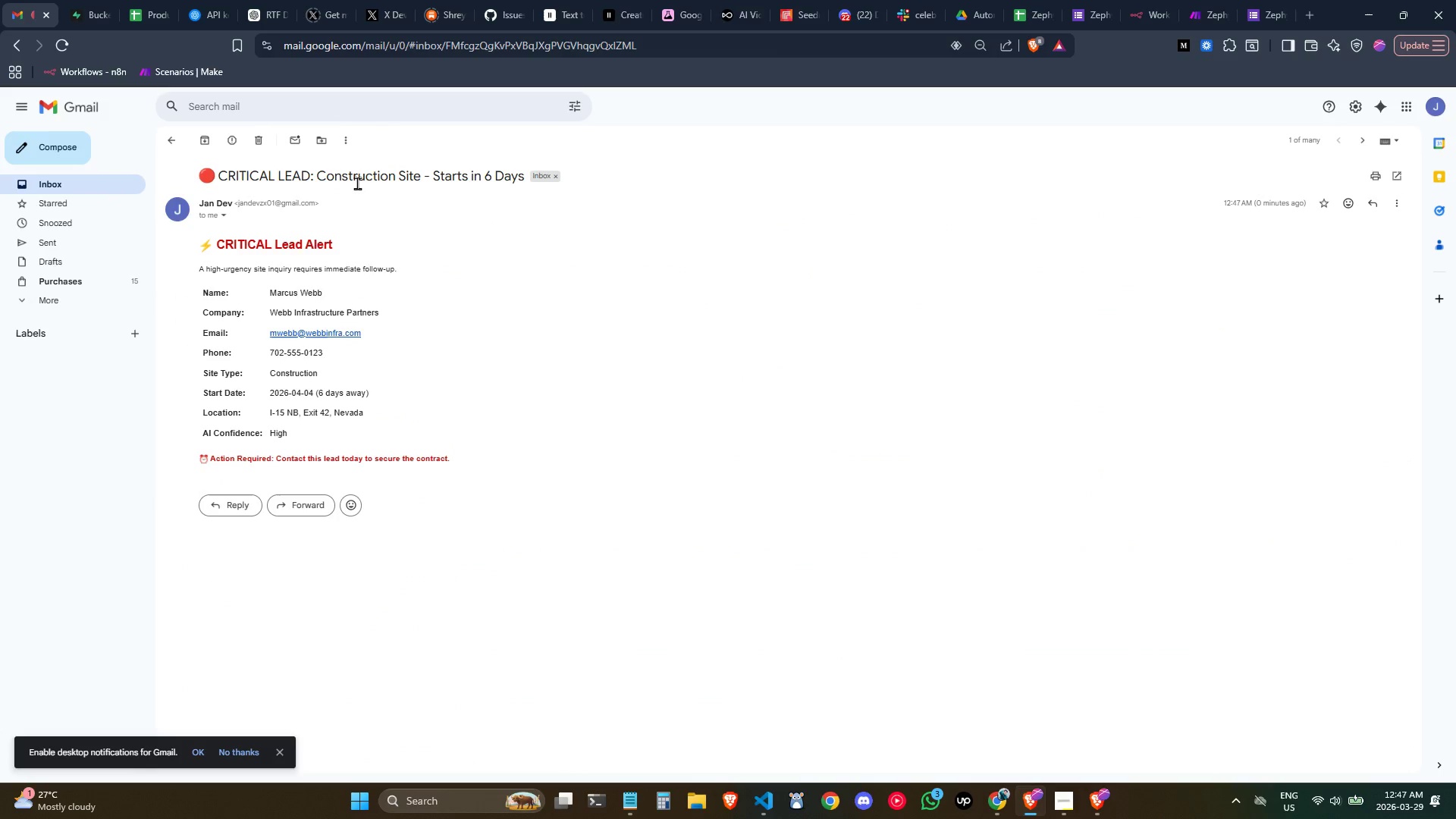 
key(Control+Equal)
 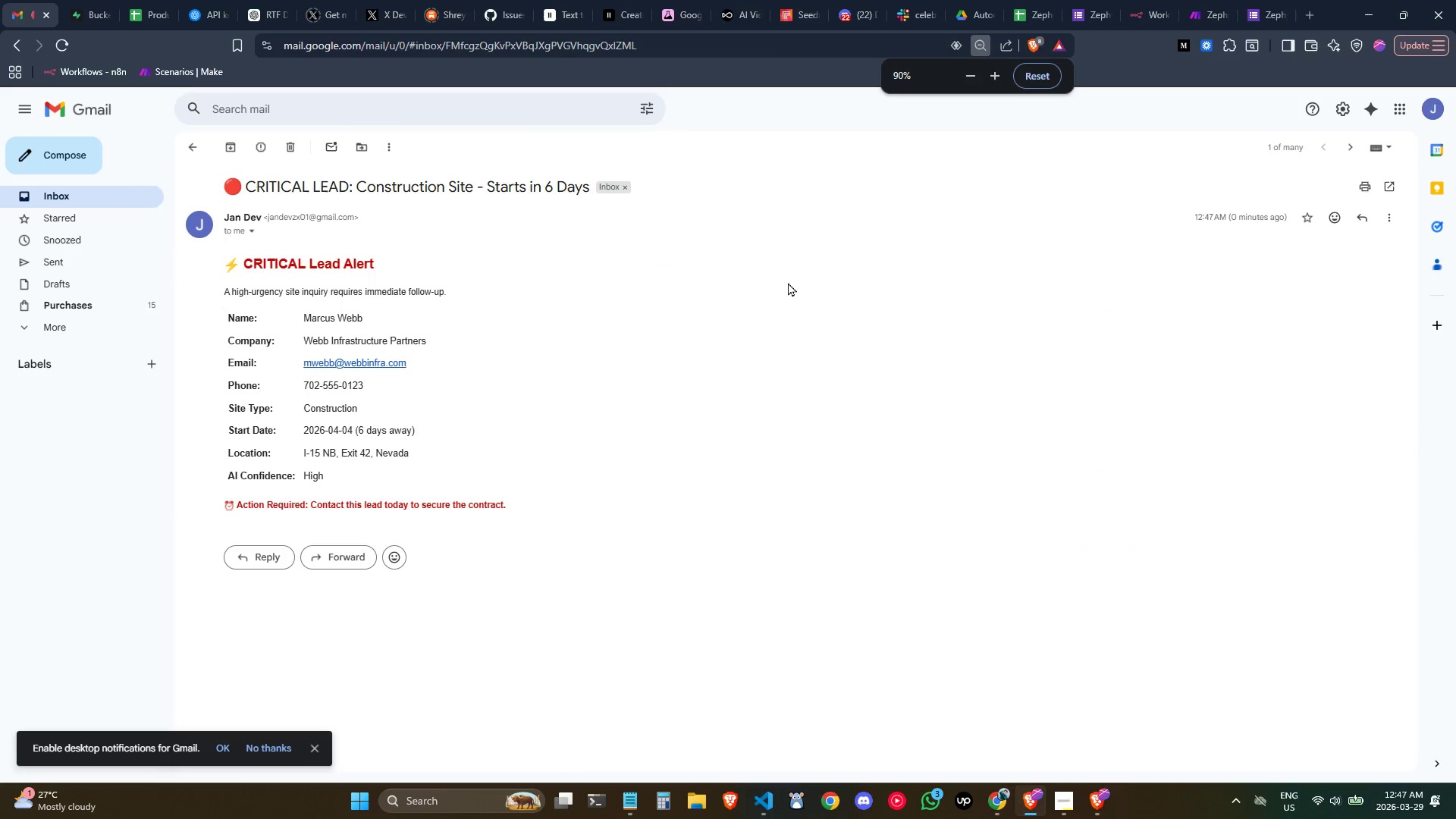 
left_click([971, 362])
 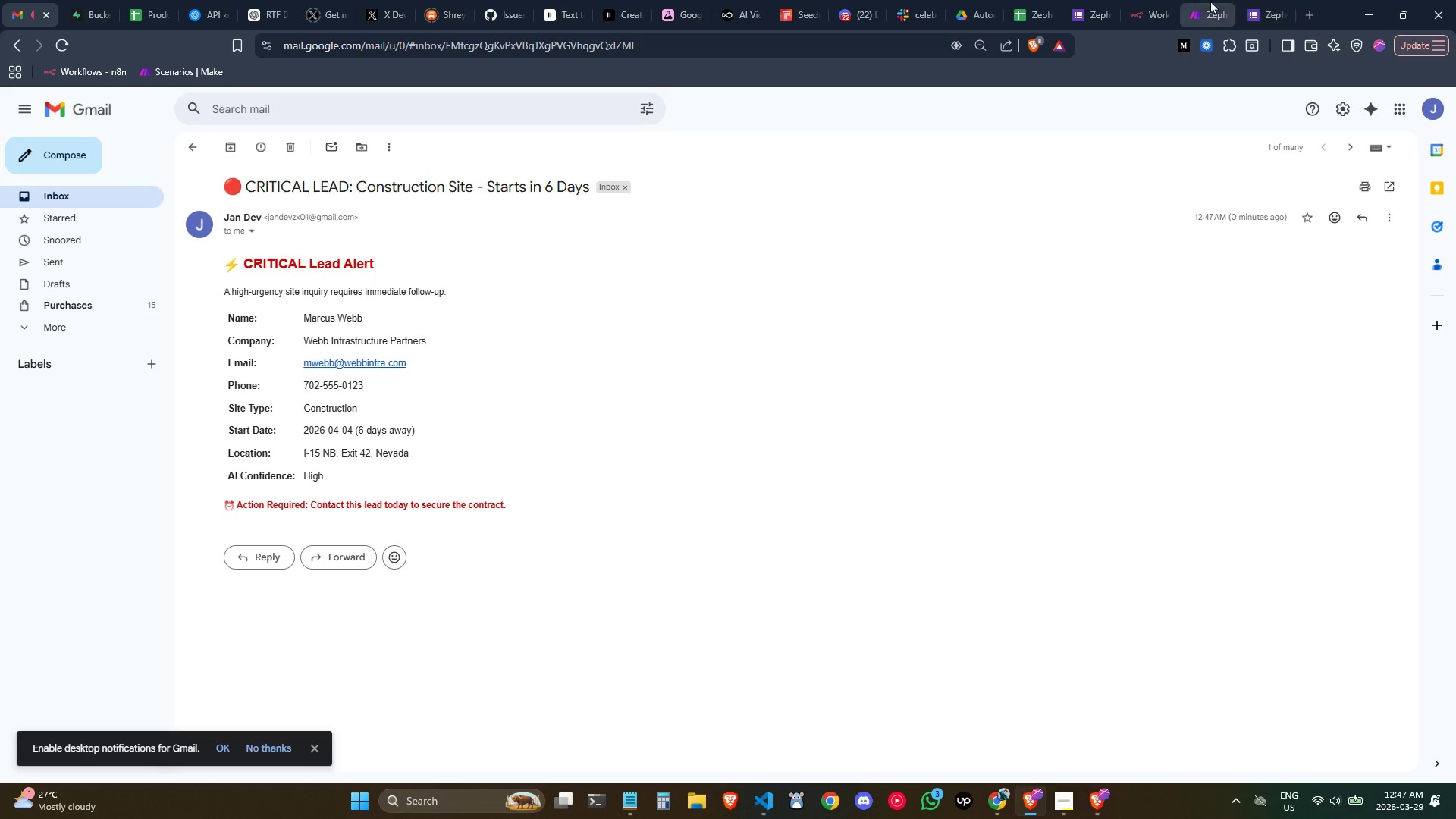 
left_click([1188, 0])
 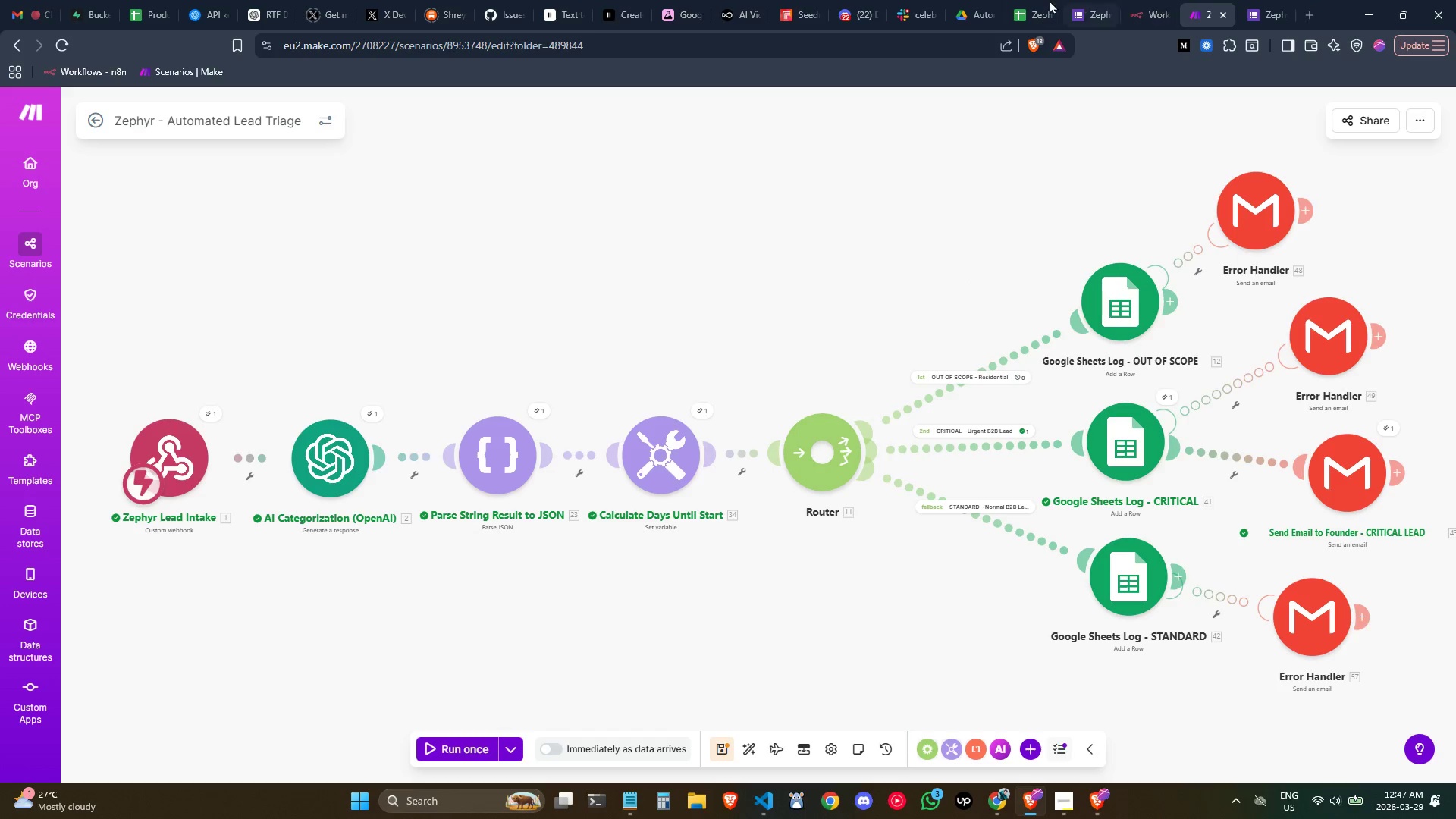 
left_click([1035, 0])
 